 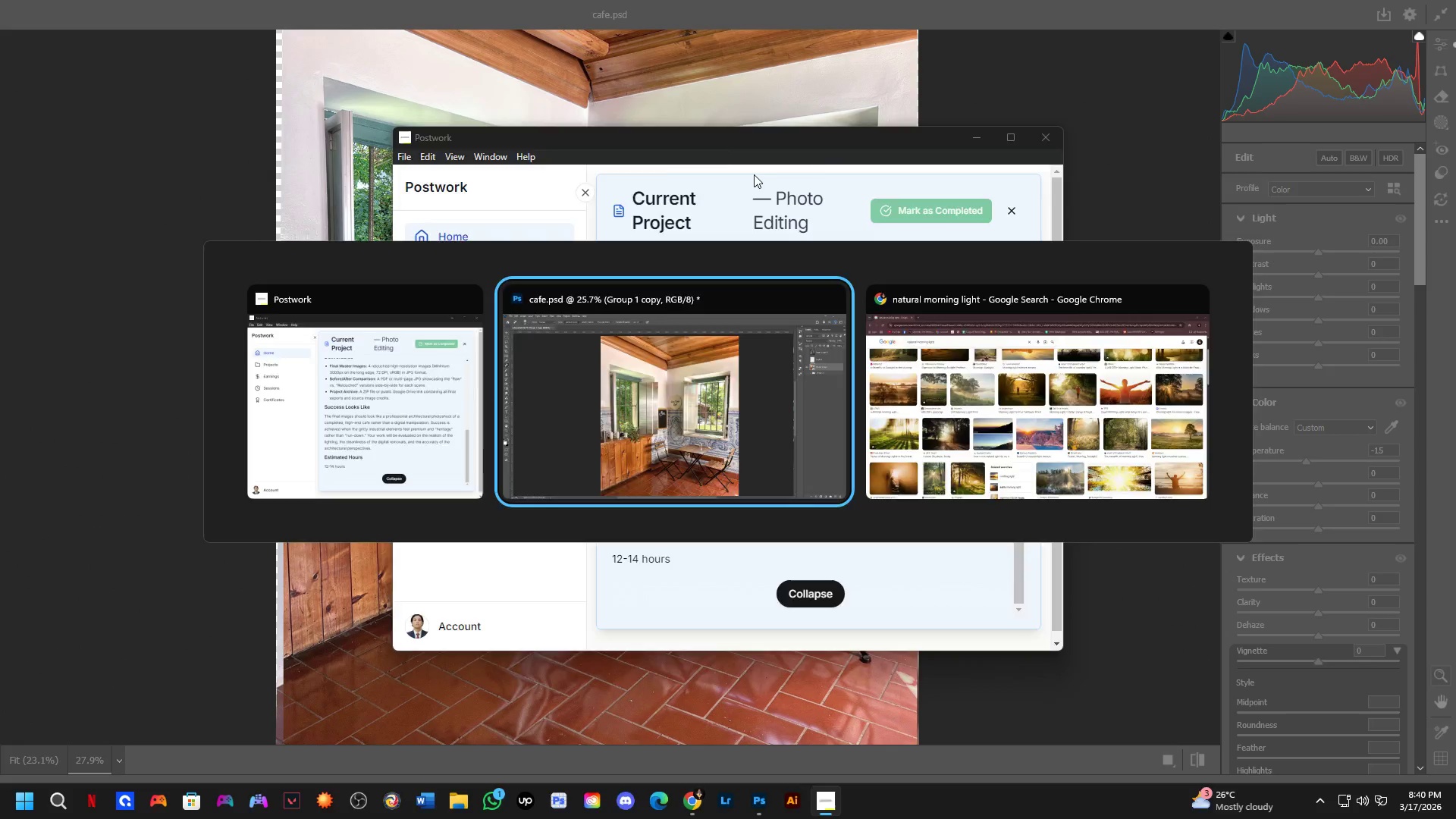 
key(Alt+Tab)
 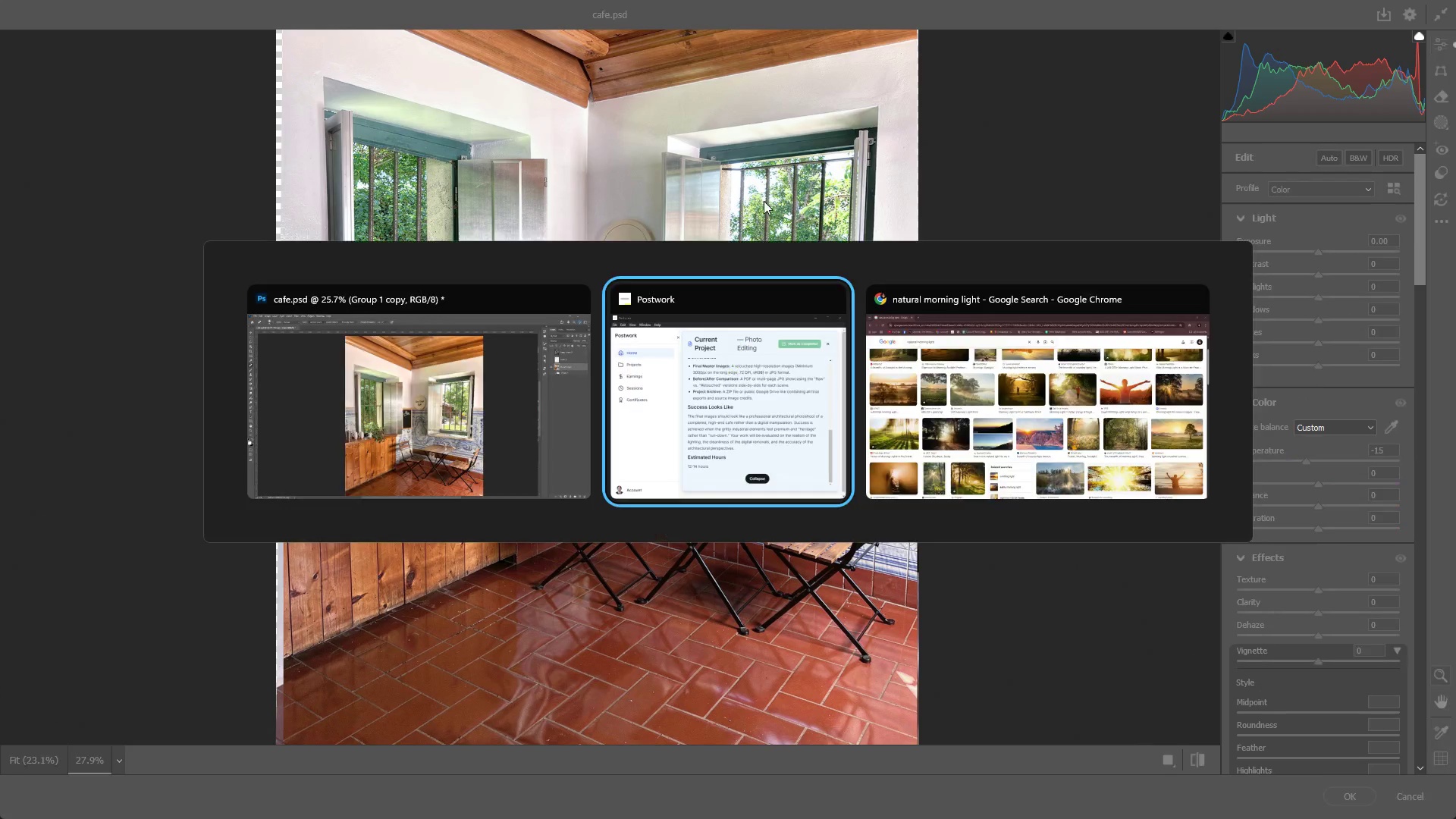 
key(Alt+Tab)
 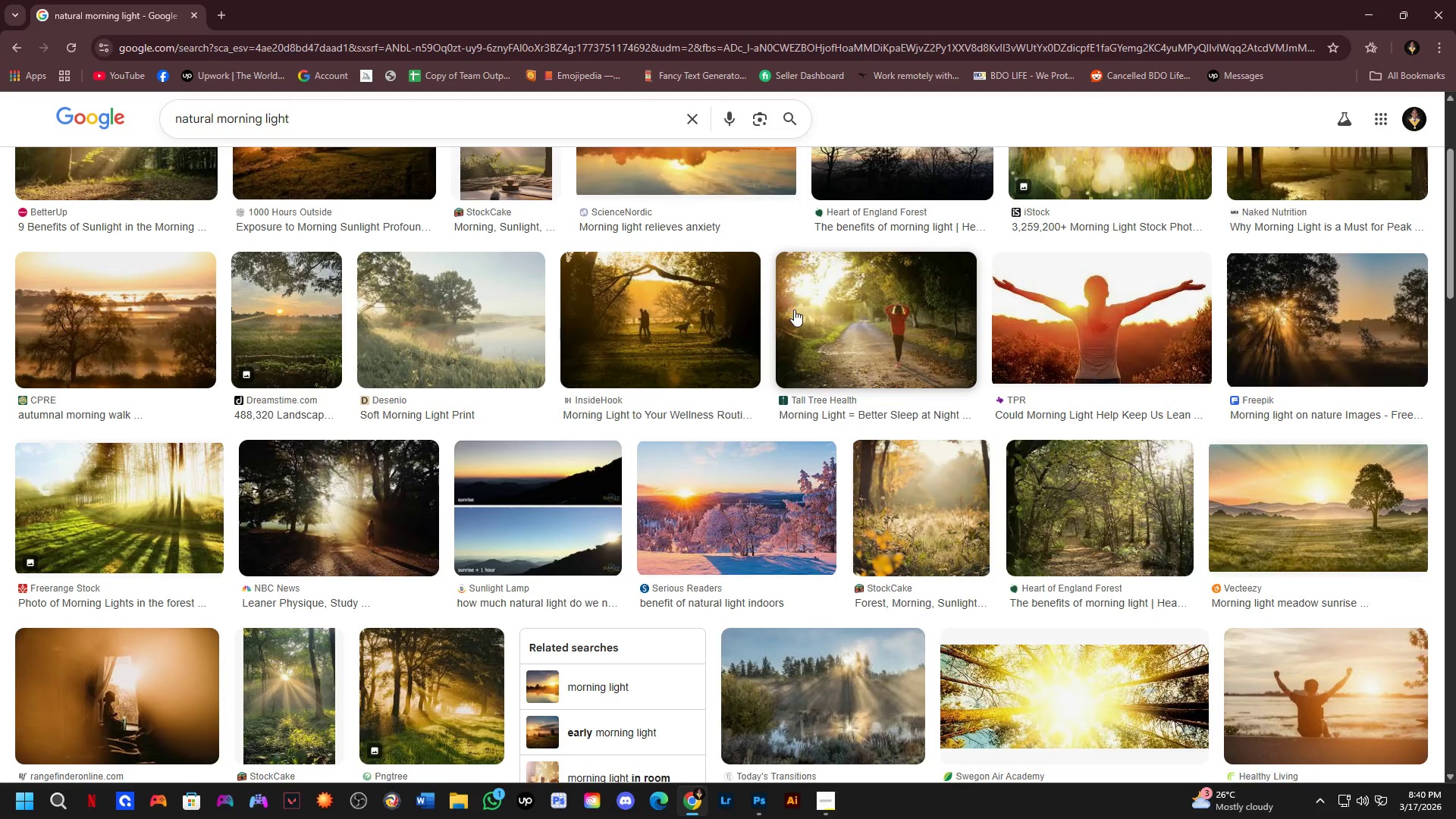 
scroll: coordinate [798, 322], scroll_direction: down, amount: 1.0
 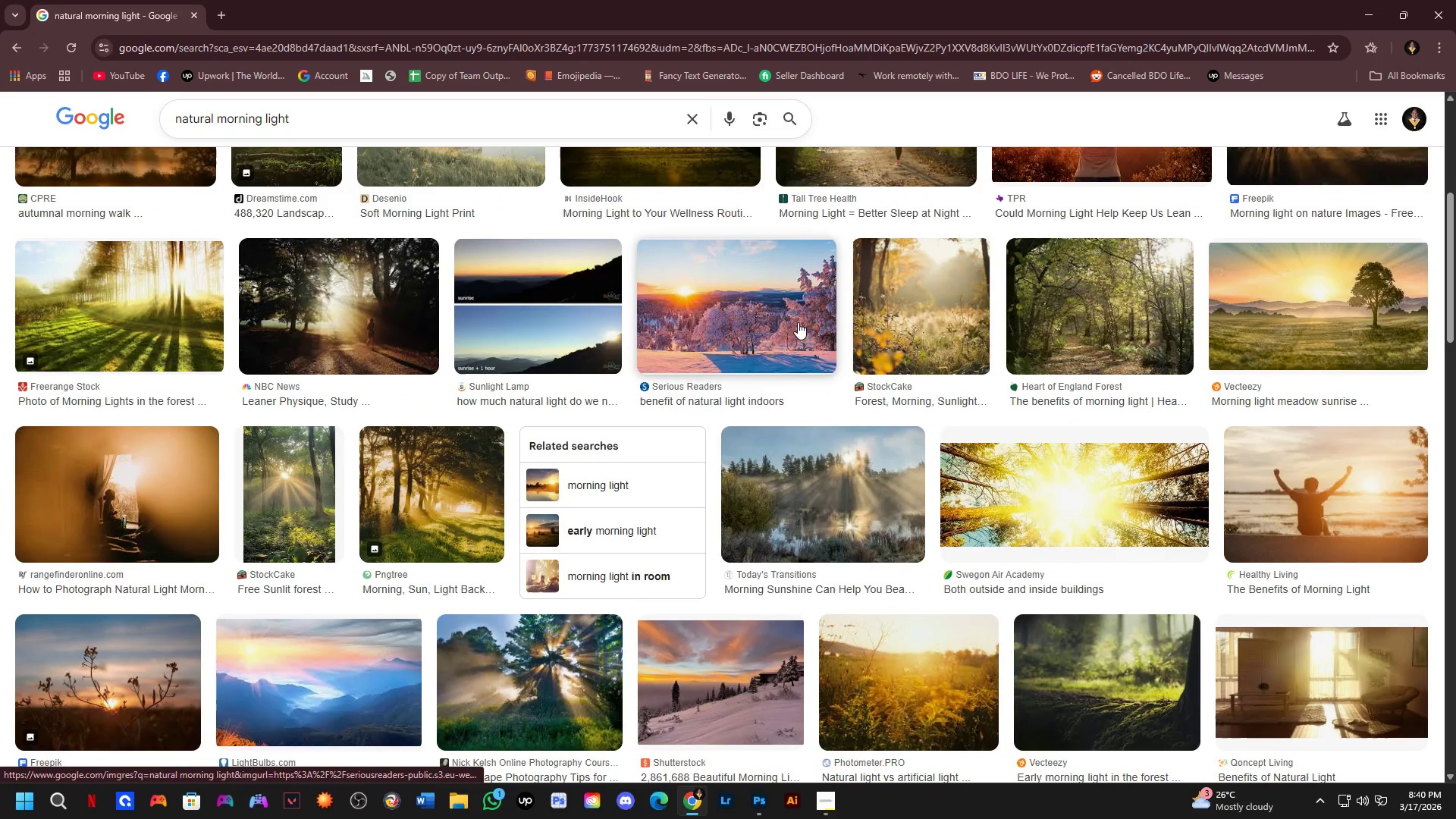 
key(Alt+AltLeft)
 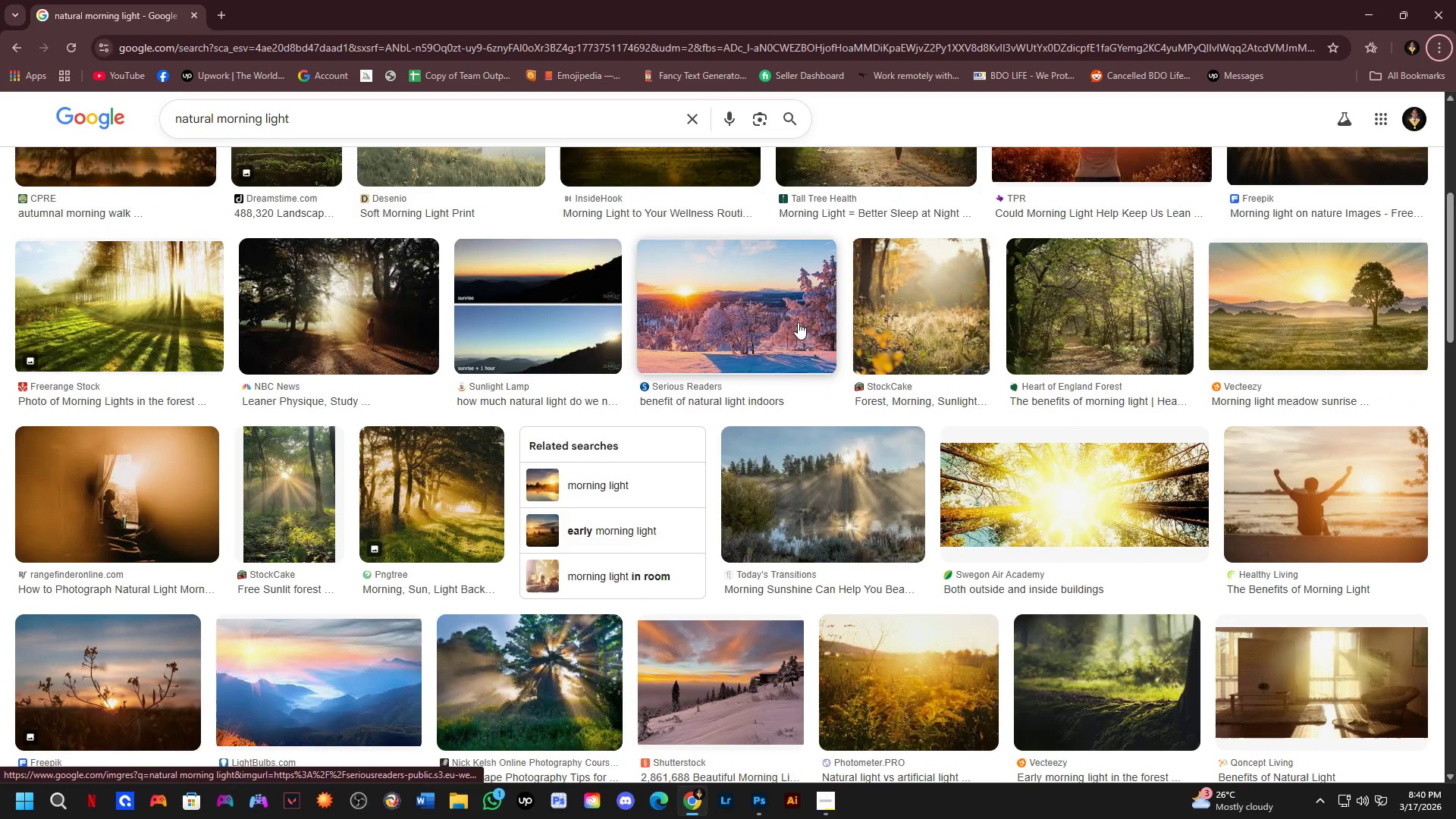 
key(Alt+Tab)
 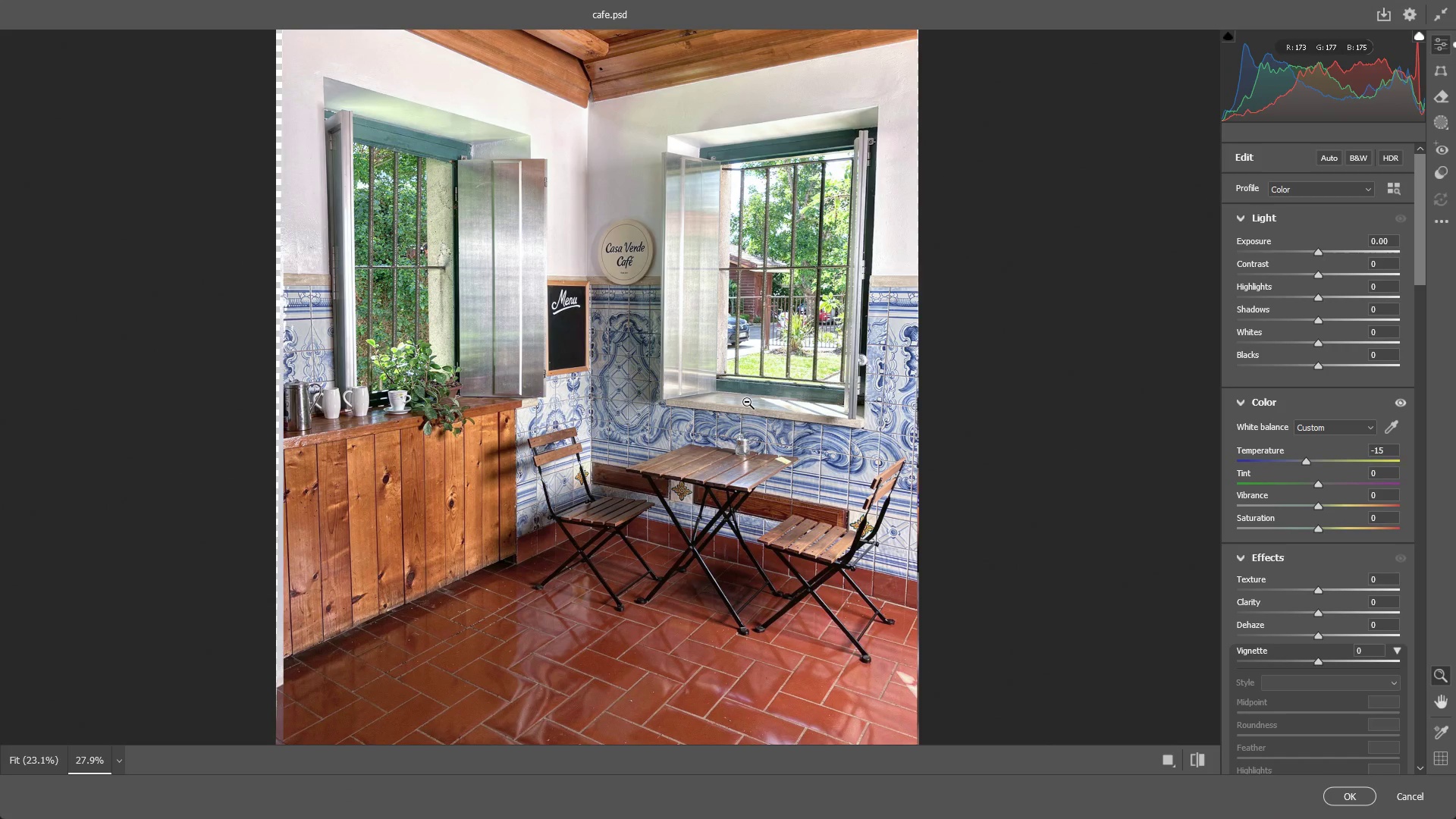 
left_click_drag(start_coordinate=[737, 429], to_coordinate=[718, 434])
 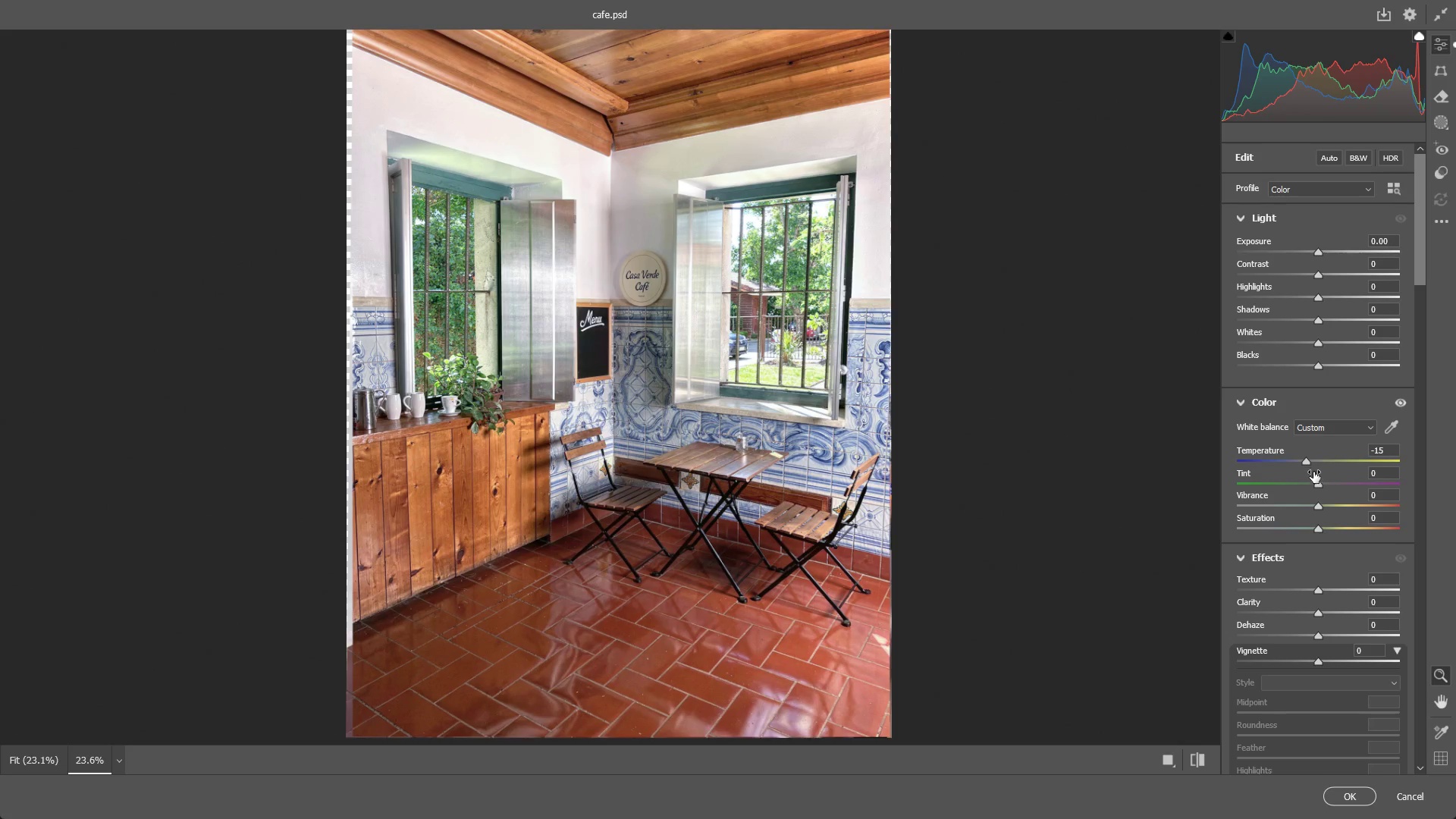 
left_click_drag(start_coordinate=[1318, 531], to_coordinate=[1353, 529])
 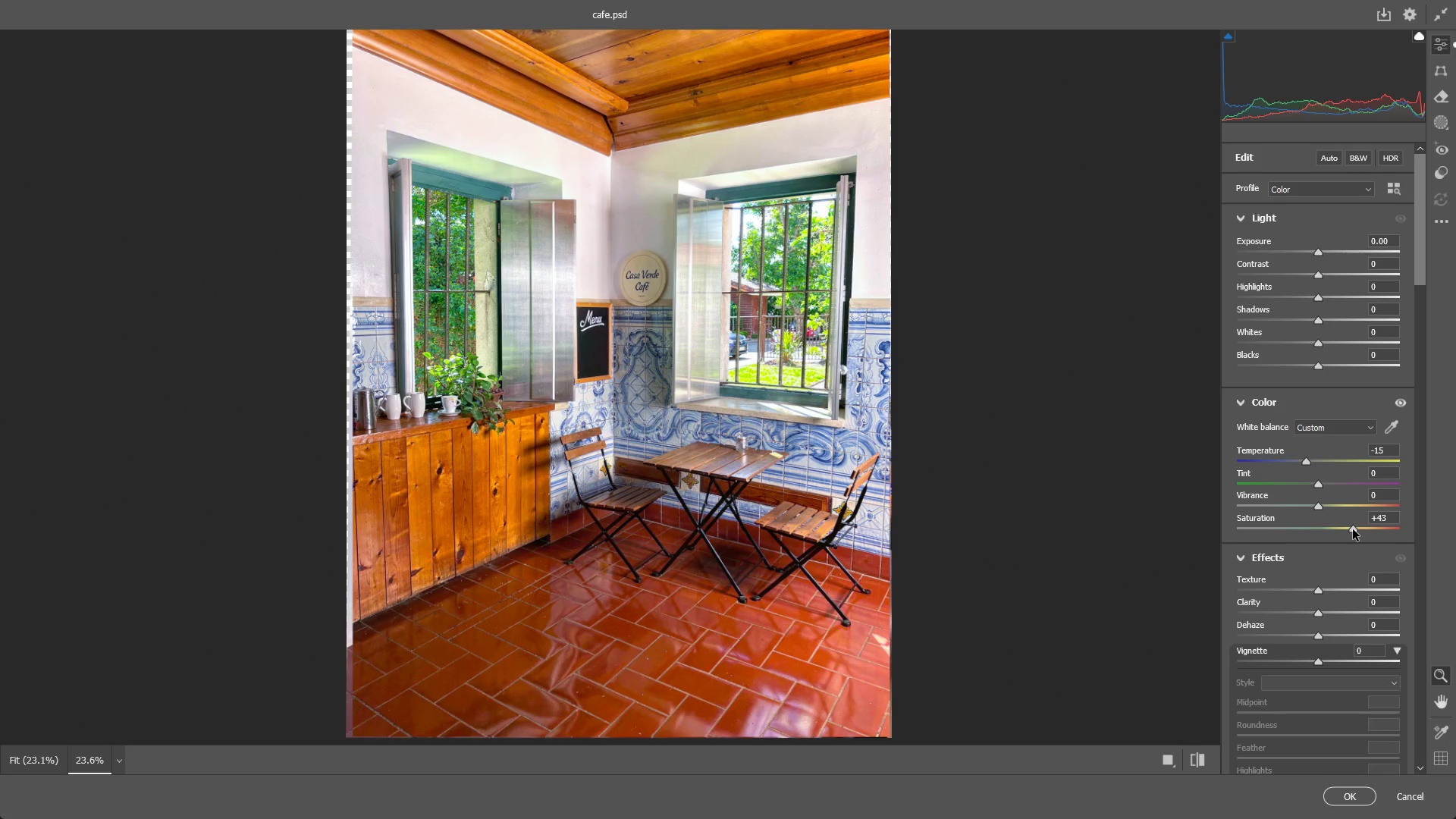 
key(Control+Z)
 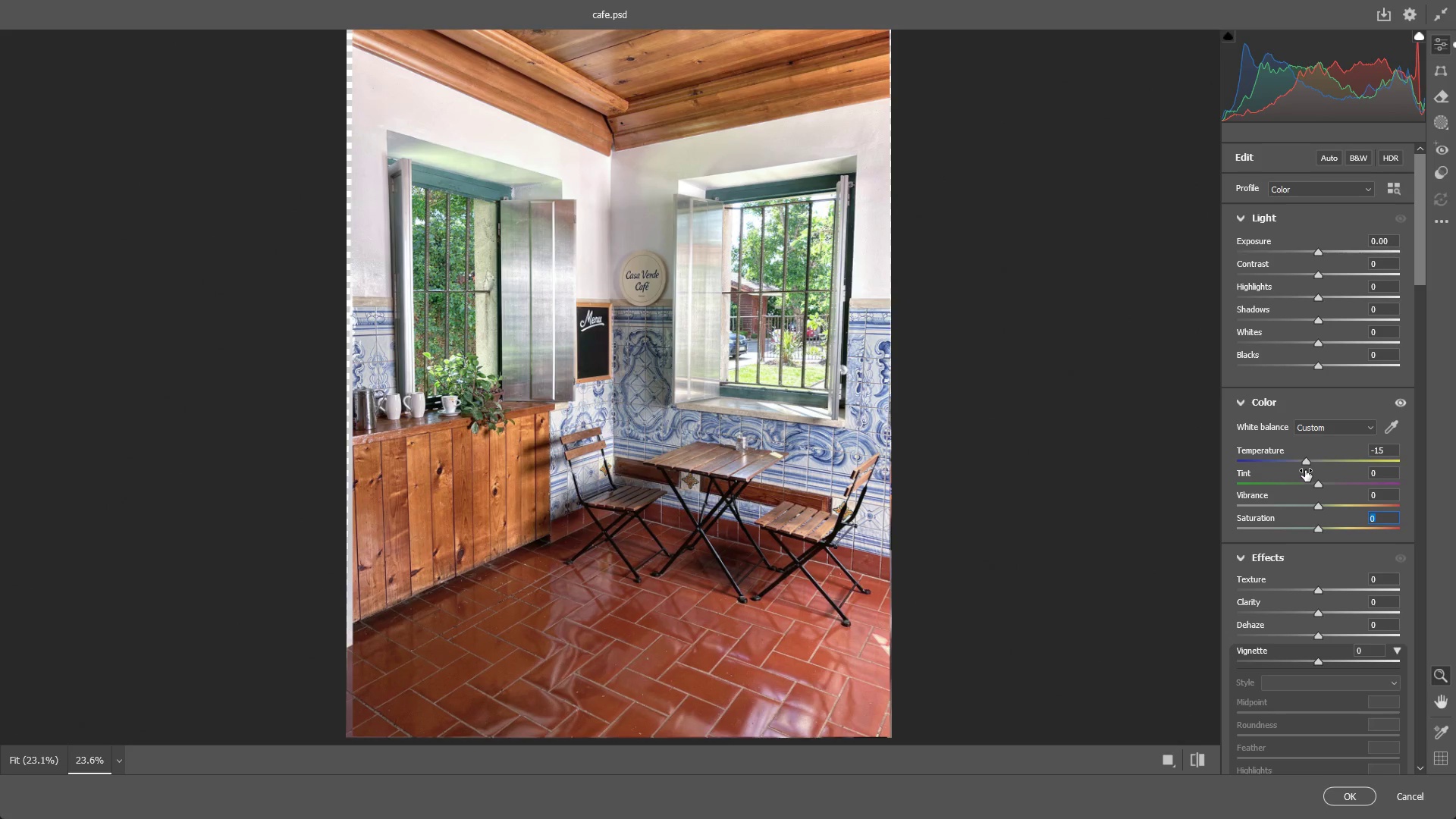 
left_click_drag(start_coordinate=[1306, 463], to_coordinate=[1323, 462])
 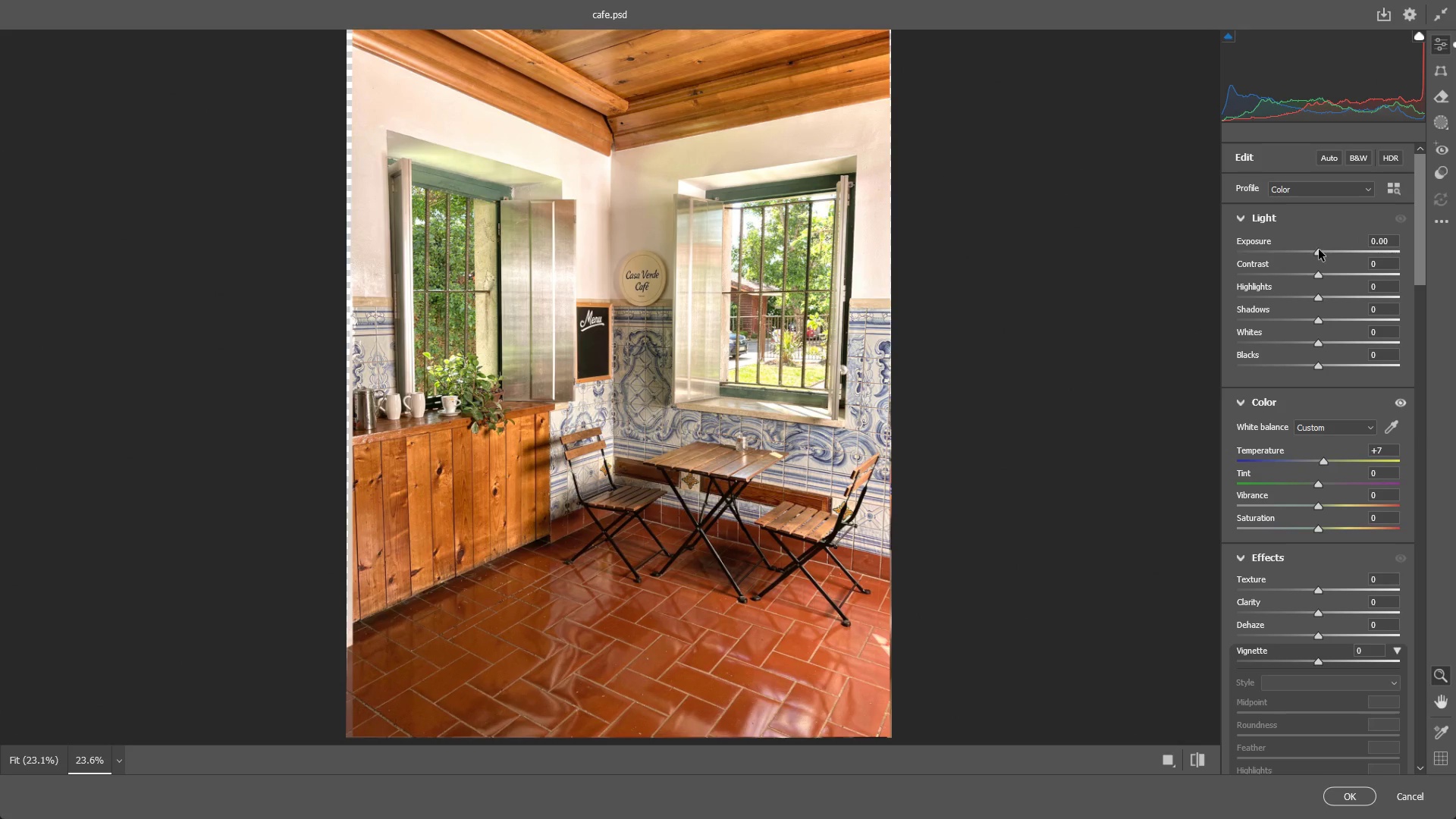 
left_click_drag(start_coordinate=[1319, 249], to_coordinate=[1311, 262])
 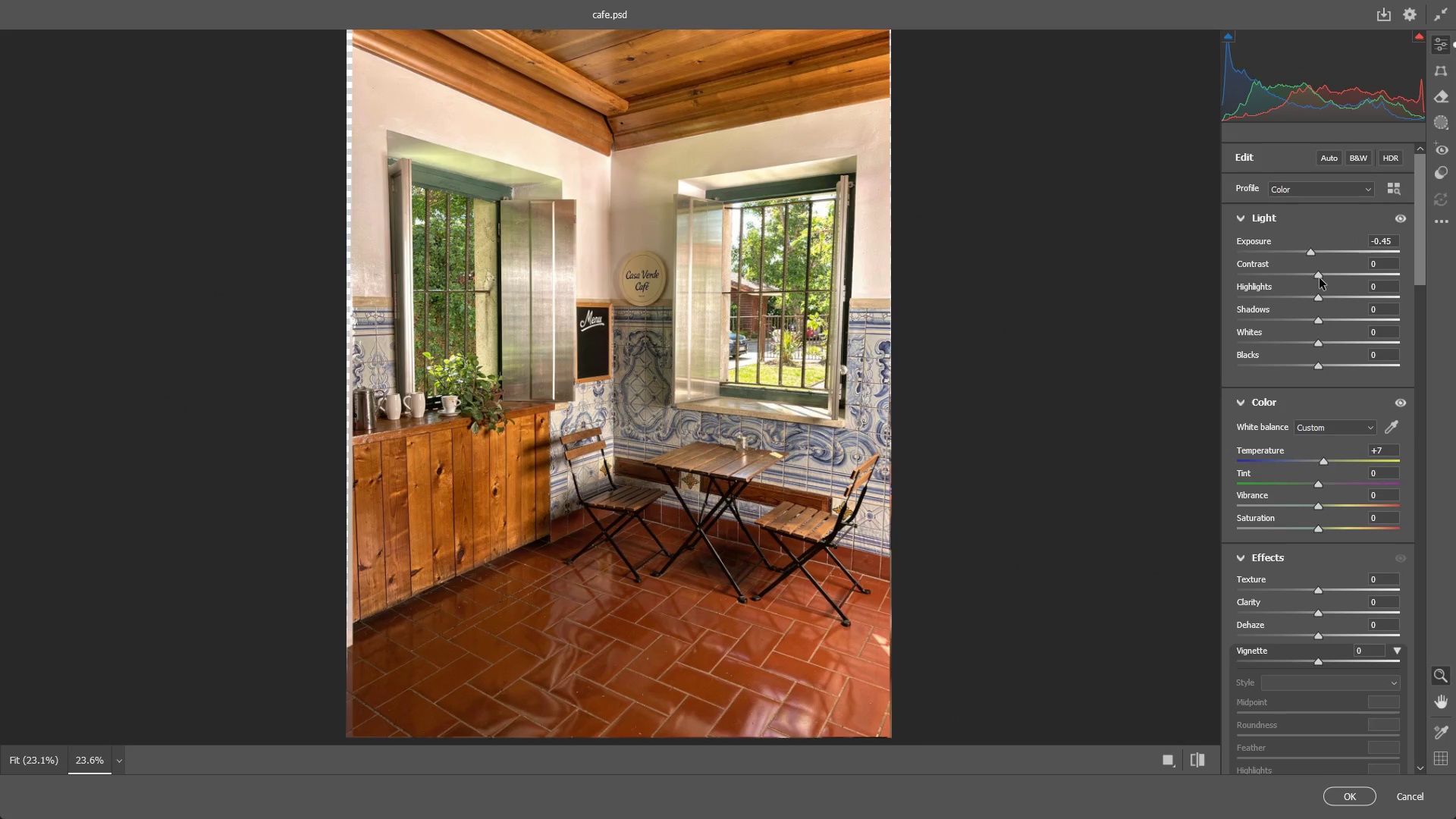 
left_click_drag(start_coordinate=[1320, 278], to_coordinate=[1343, 270])
 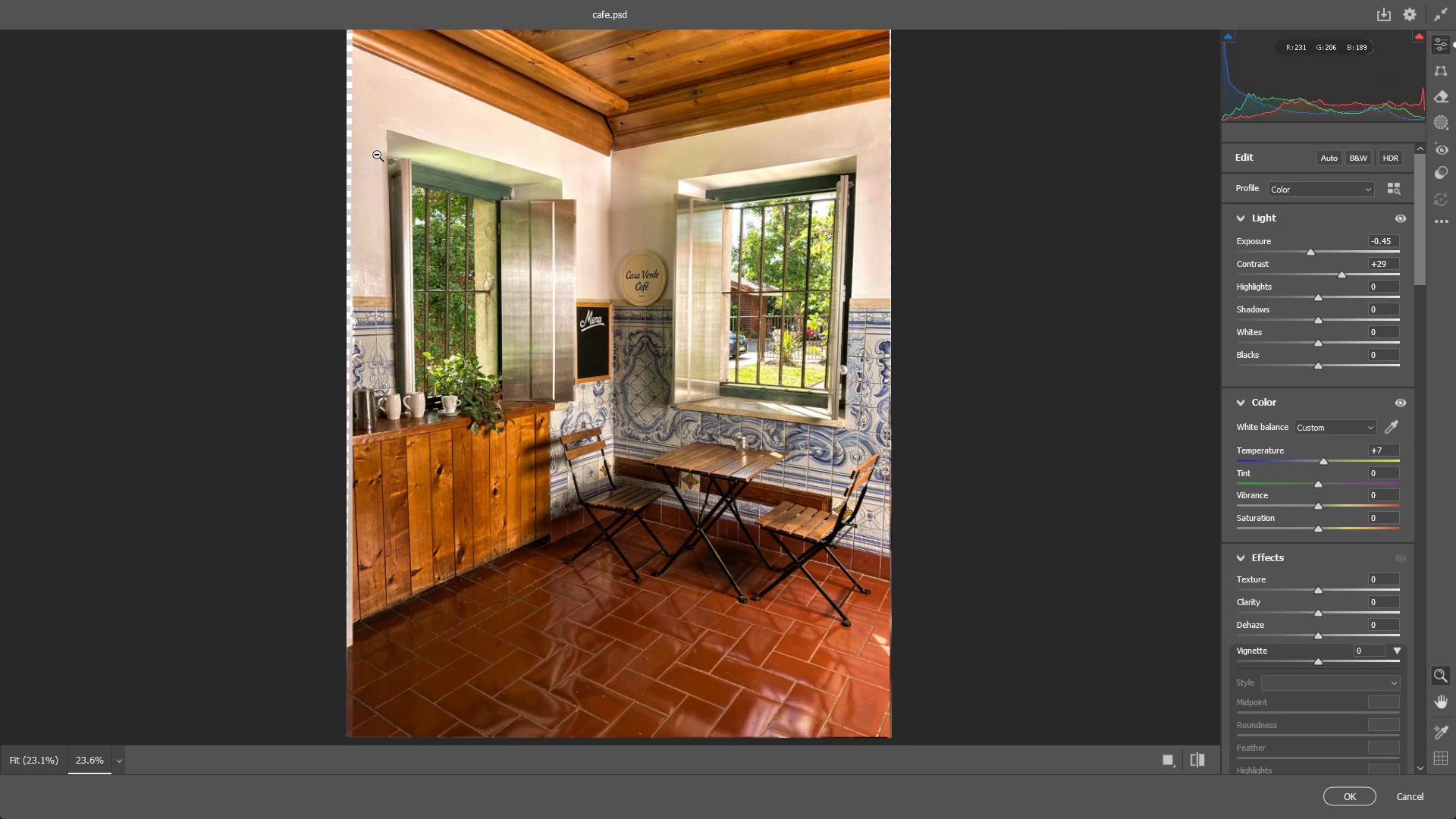 
left_click_drag(start_coordinate=[438, 149], to_coordinate=[635, 193])
 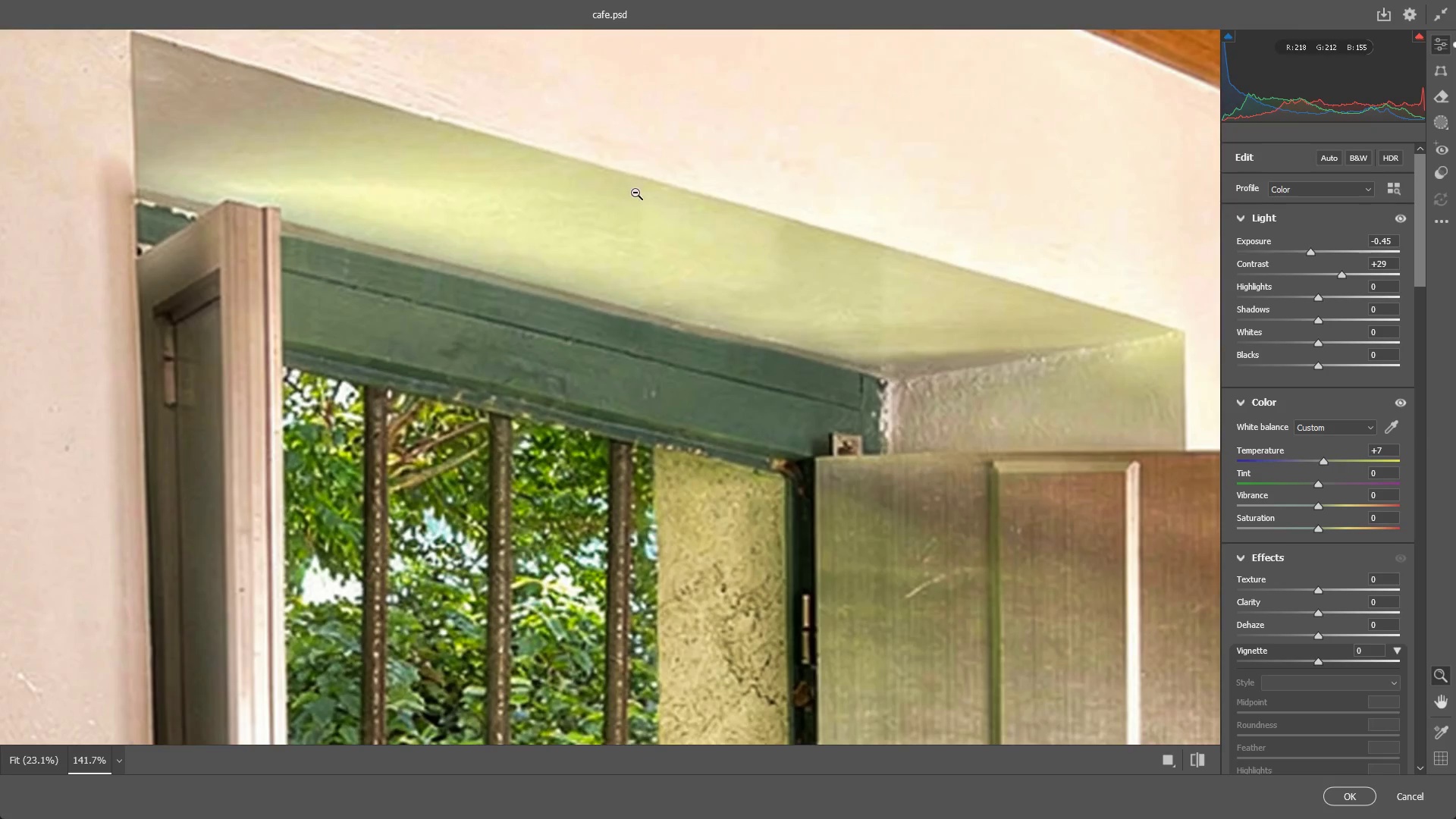 
hold_key(key=Space, duration=0.56)
 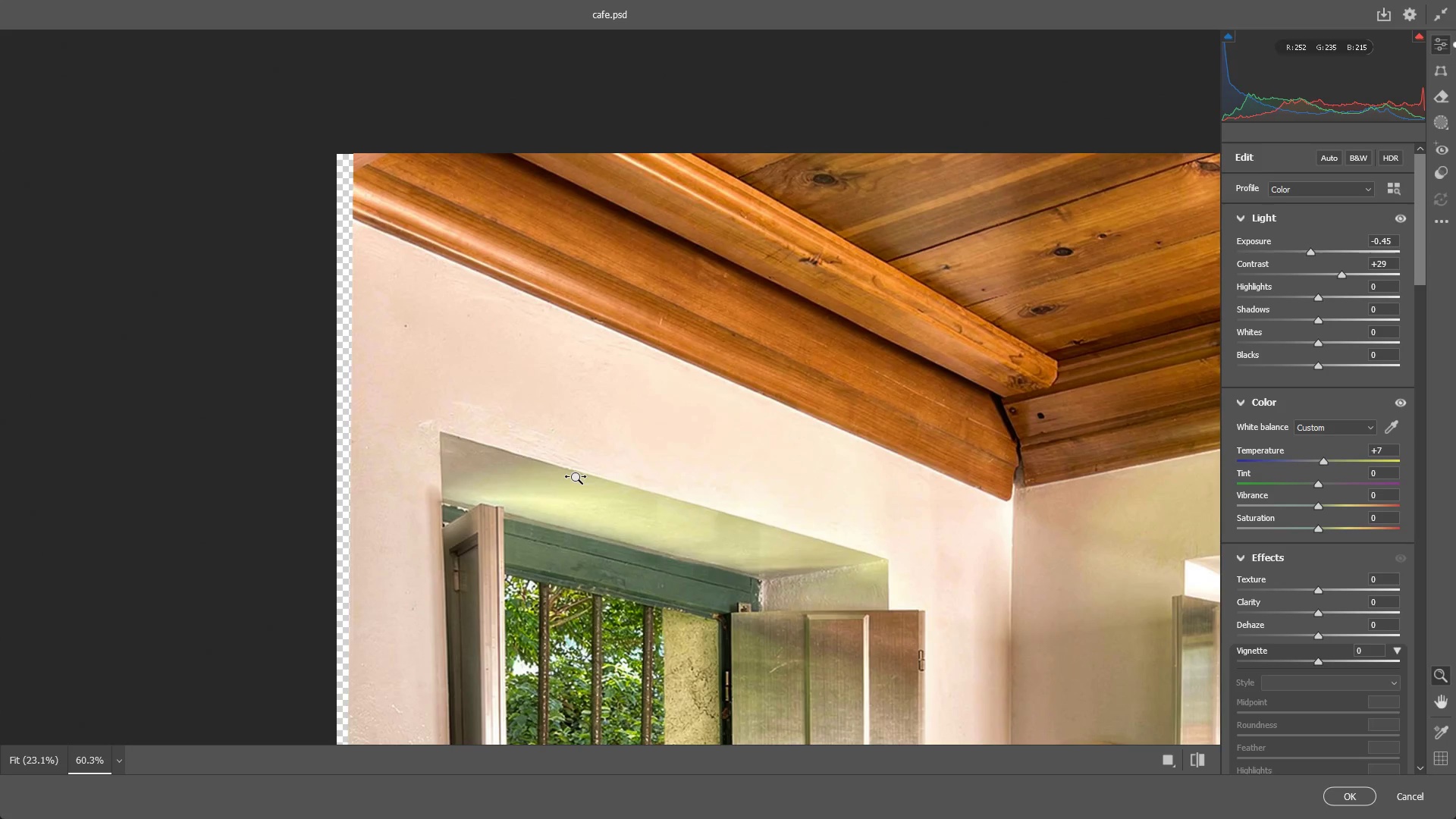 
left_click_drag(start_coordinate=[626, 230], to_coordinate=[624, 557])
 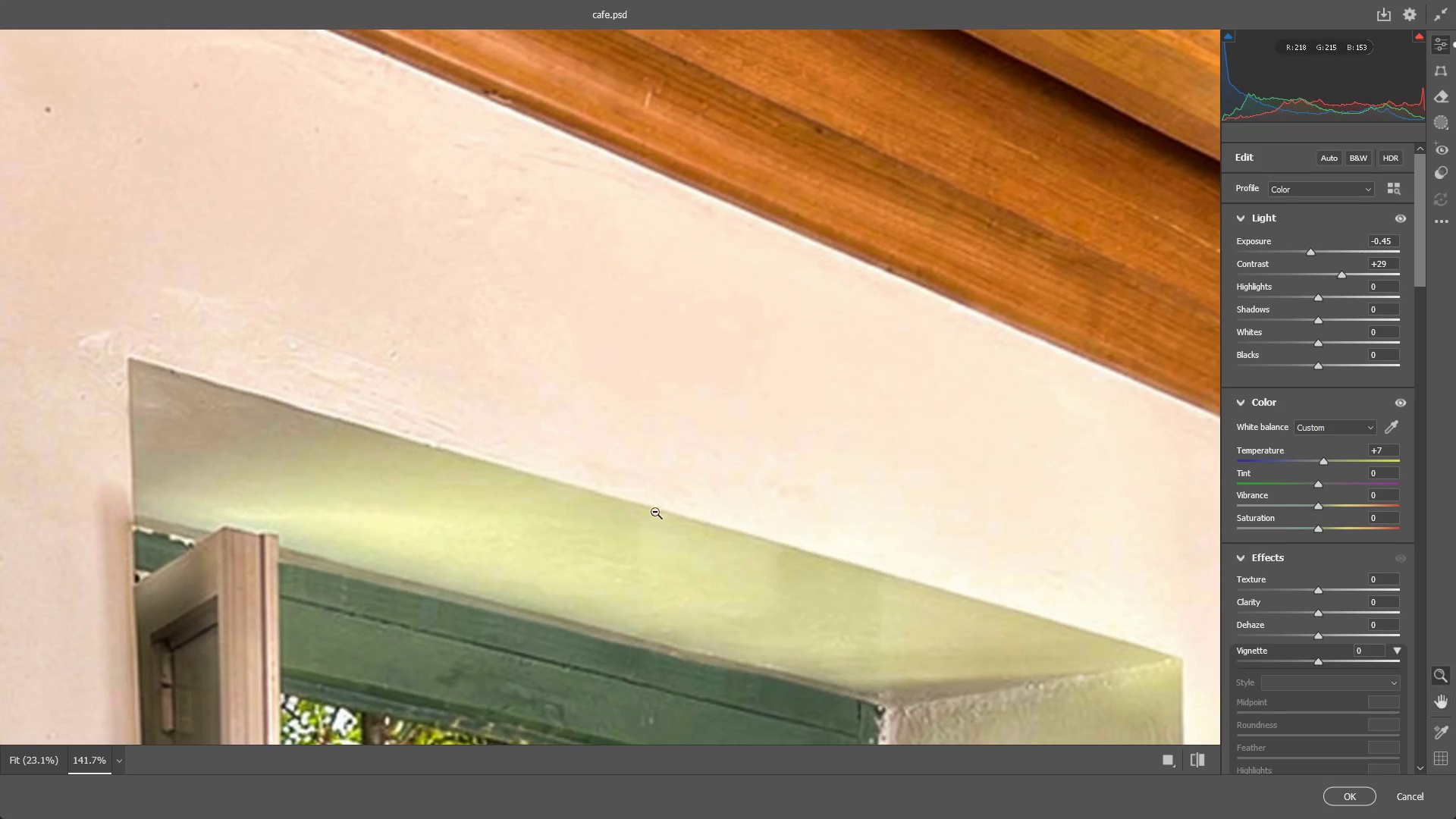 
left_click_drag(start_coordinate=[671, 488], to_coordinate=[576, 478])
 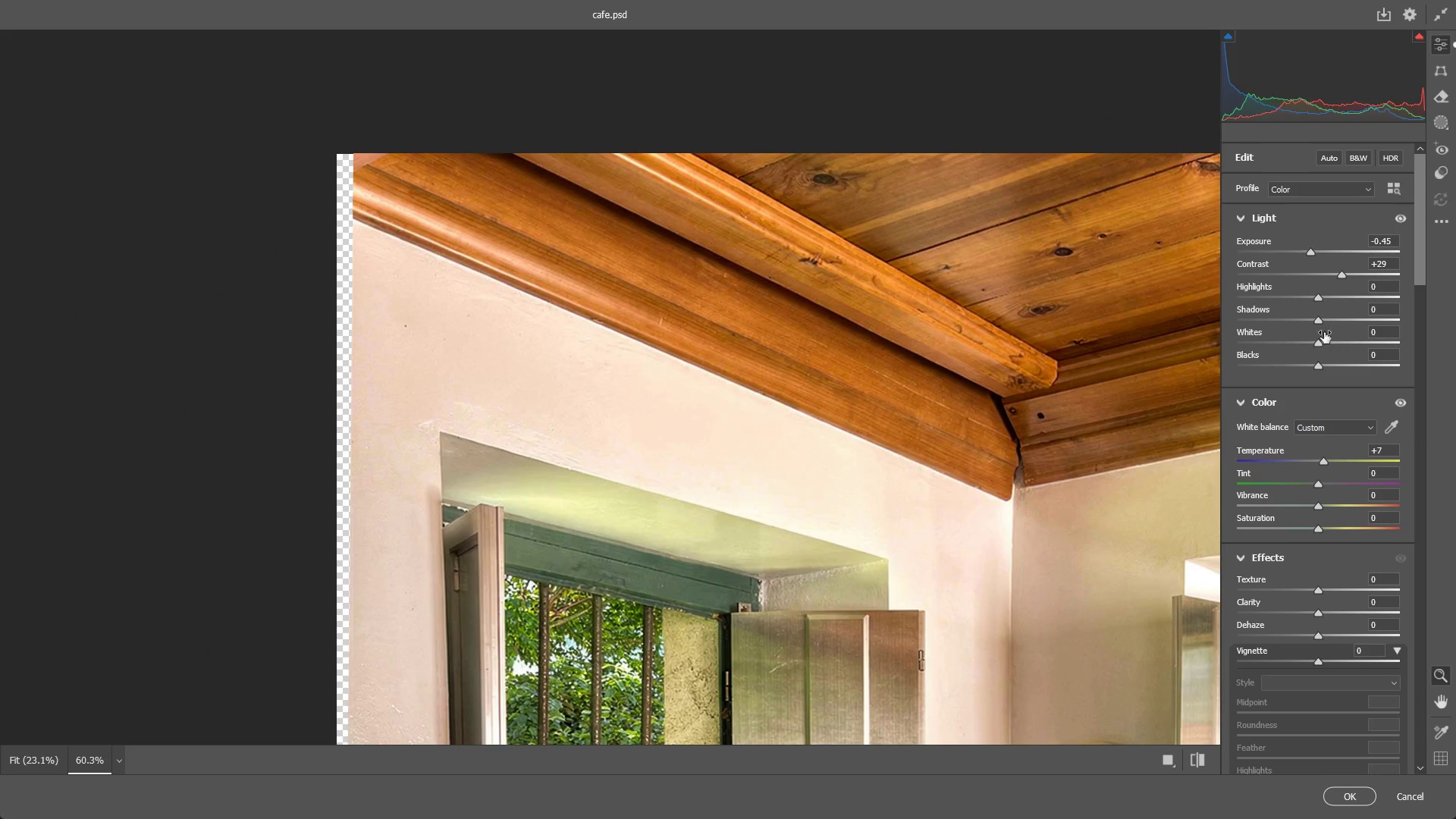 
left_click_drag(start_coordinate=[1321, 297], to_coordinate=[1362, 314])
 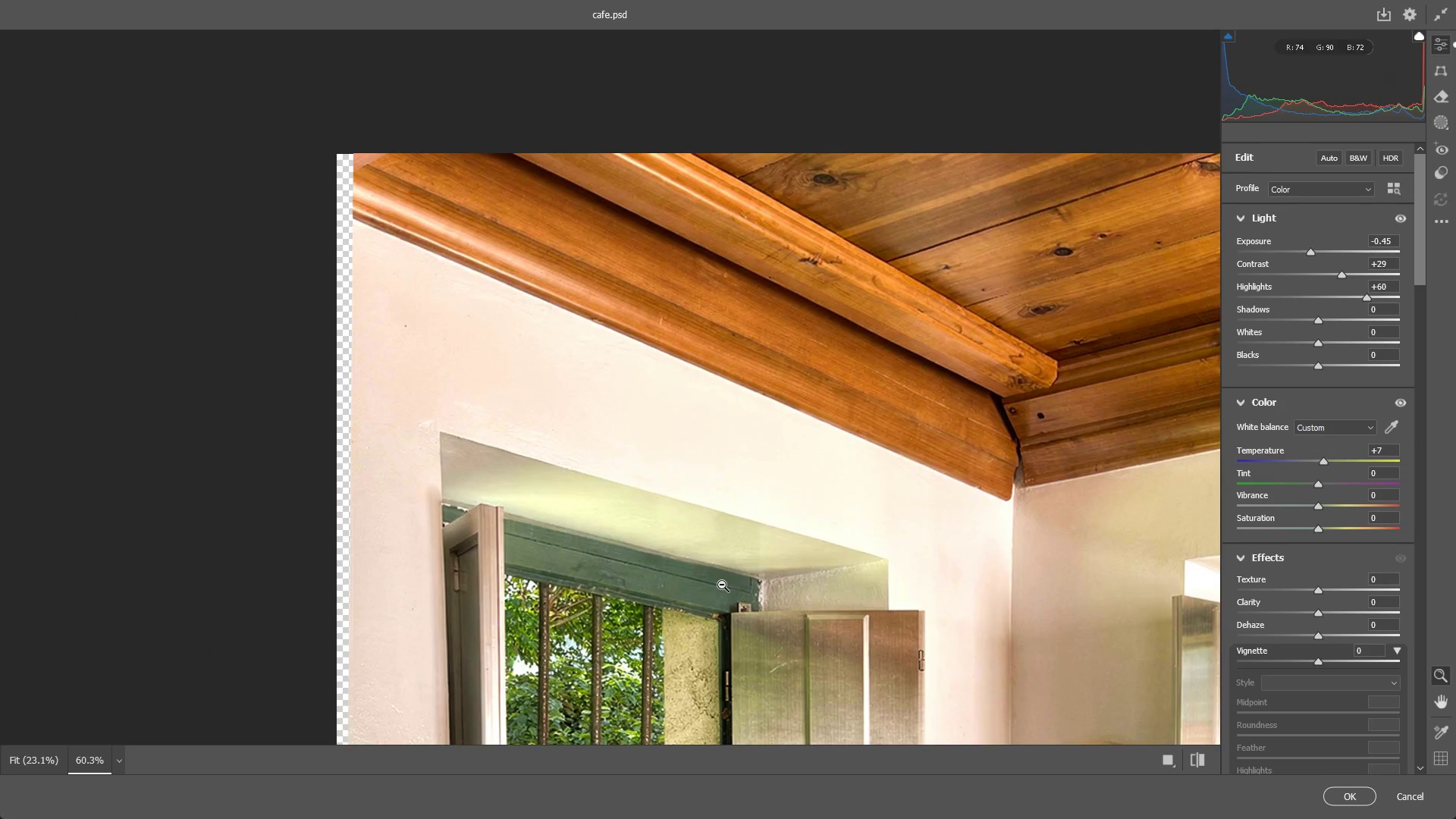 
left_click_drag(start_coordinate=[722, 585], to_coordinate=[611, 589])
 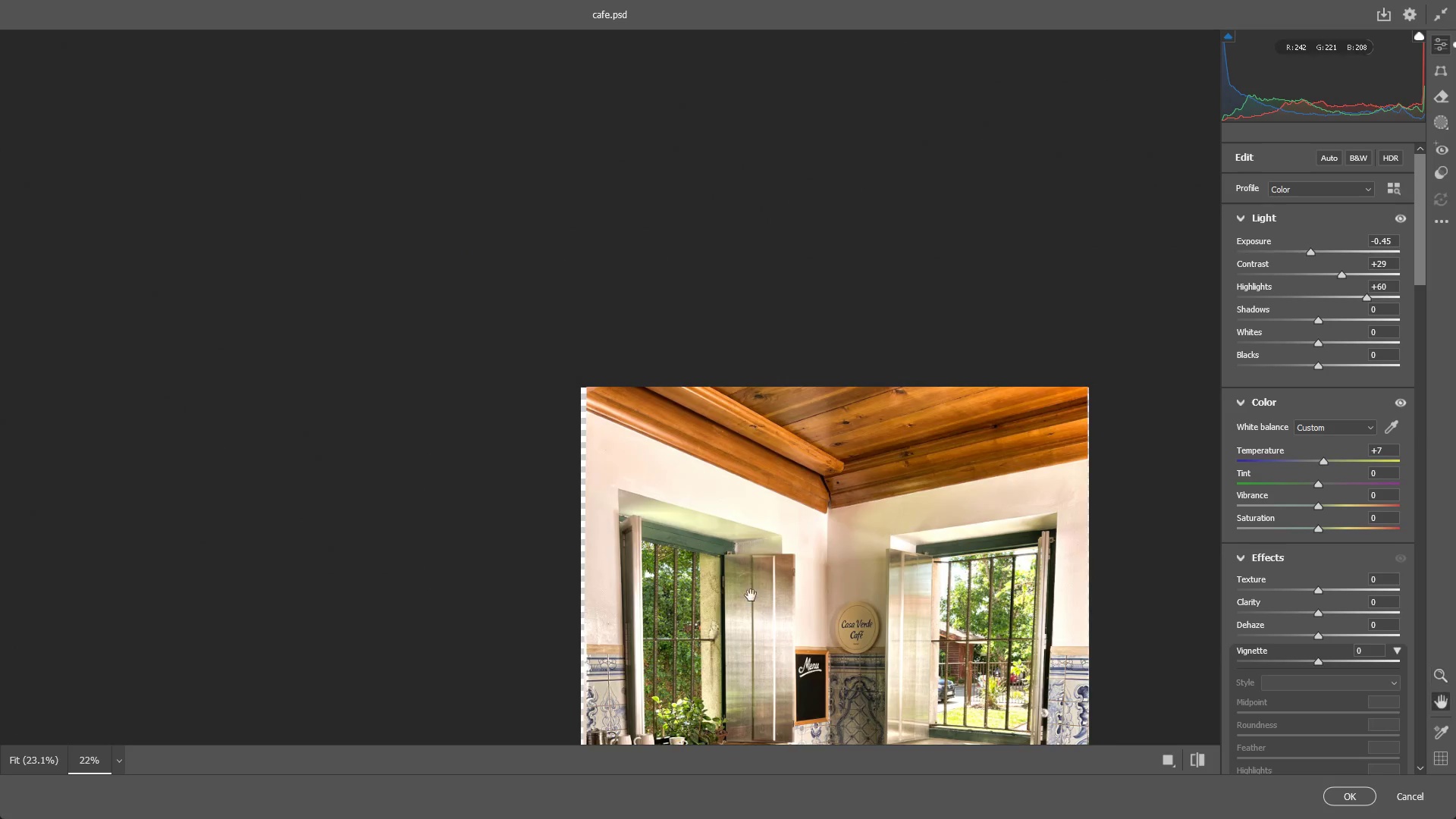 
hold_key(key=Space, duration=0.91)
 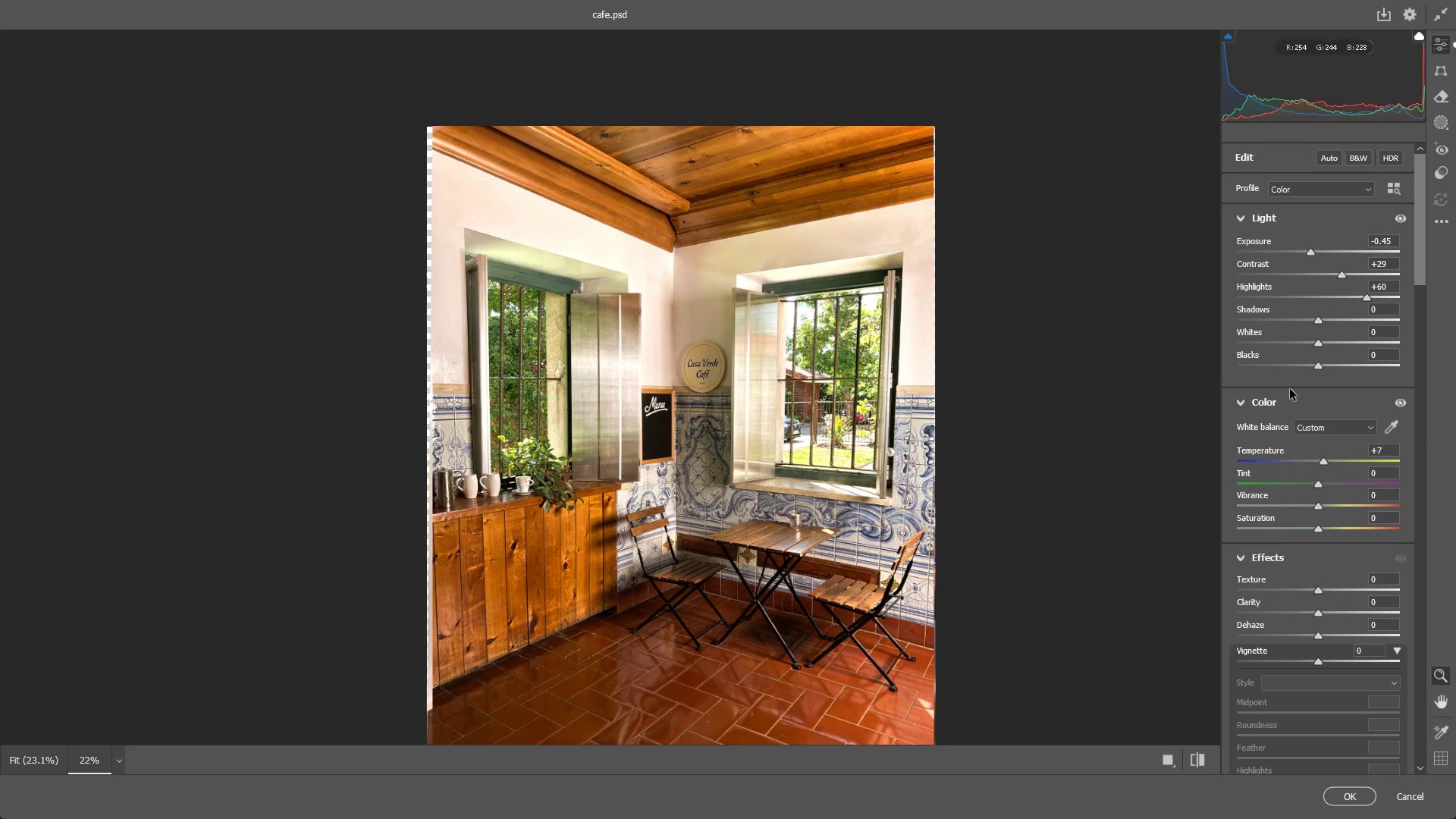 
left_click_drag(start_coordinate=[752, 582], to_coordinate=[598, 321])
 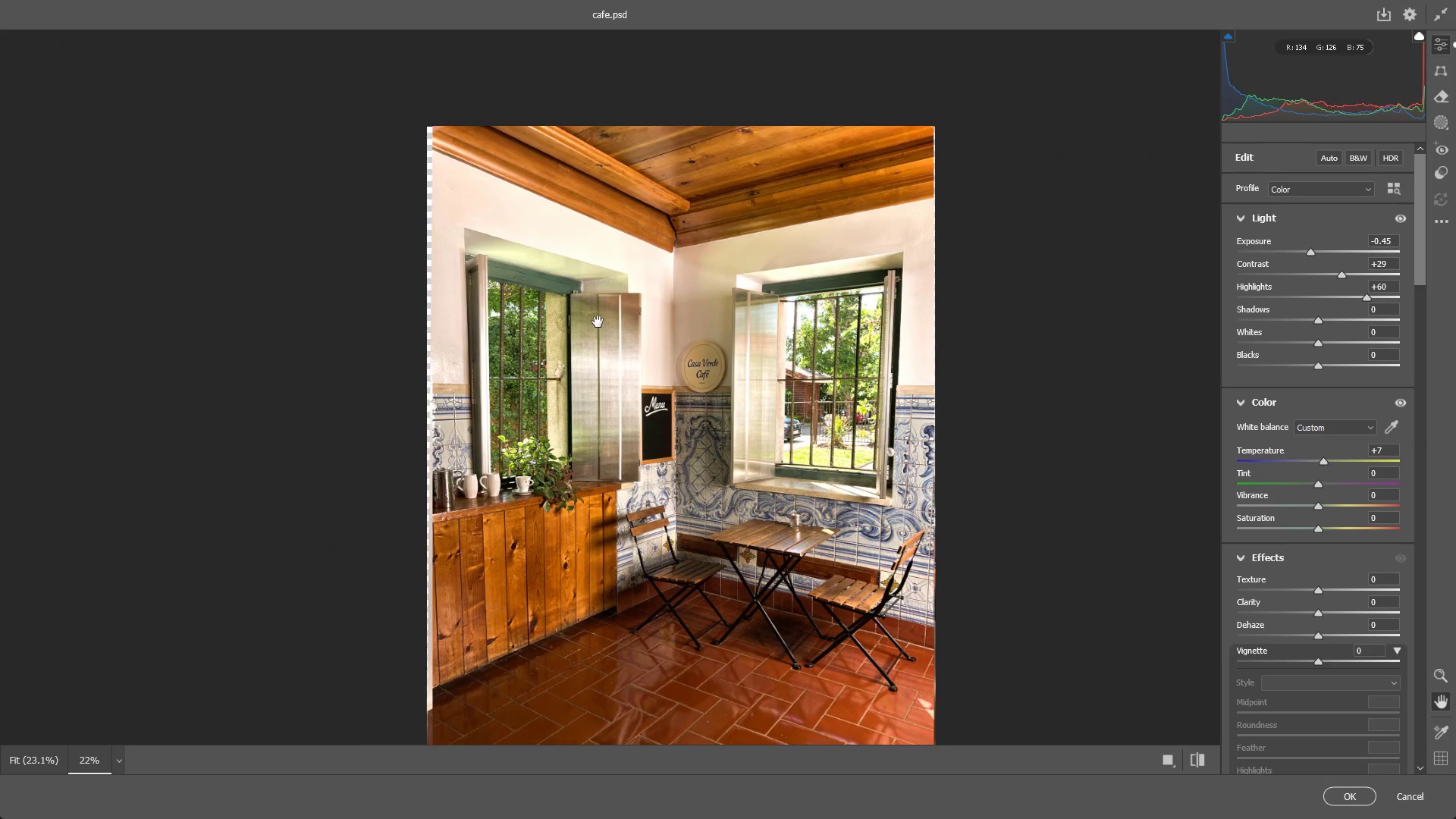 
hold_key(key=Space, duration=8.62)
 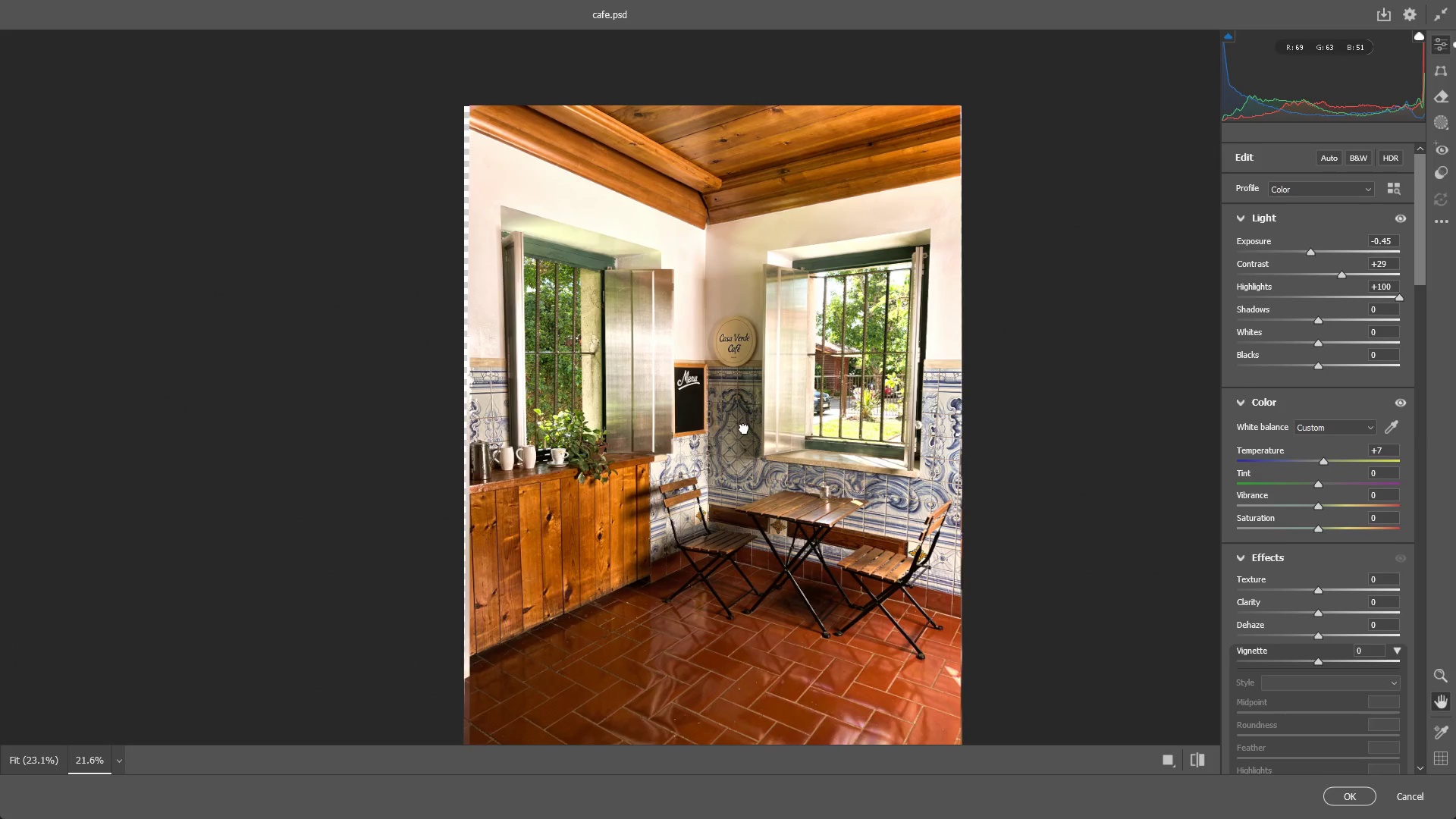 
left_click_drag(start_coordinate=[1369, 294], to_coordinate=[1414, 284])
 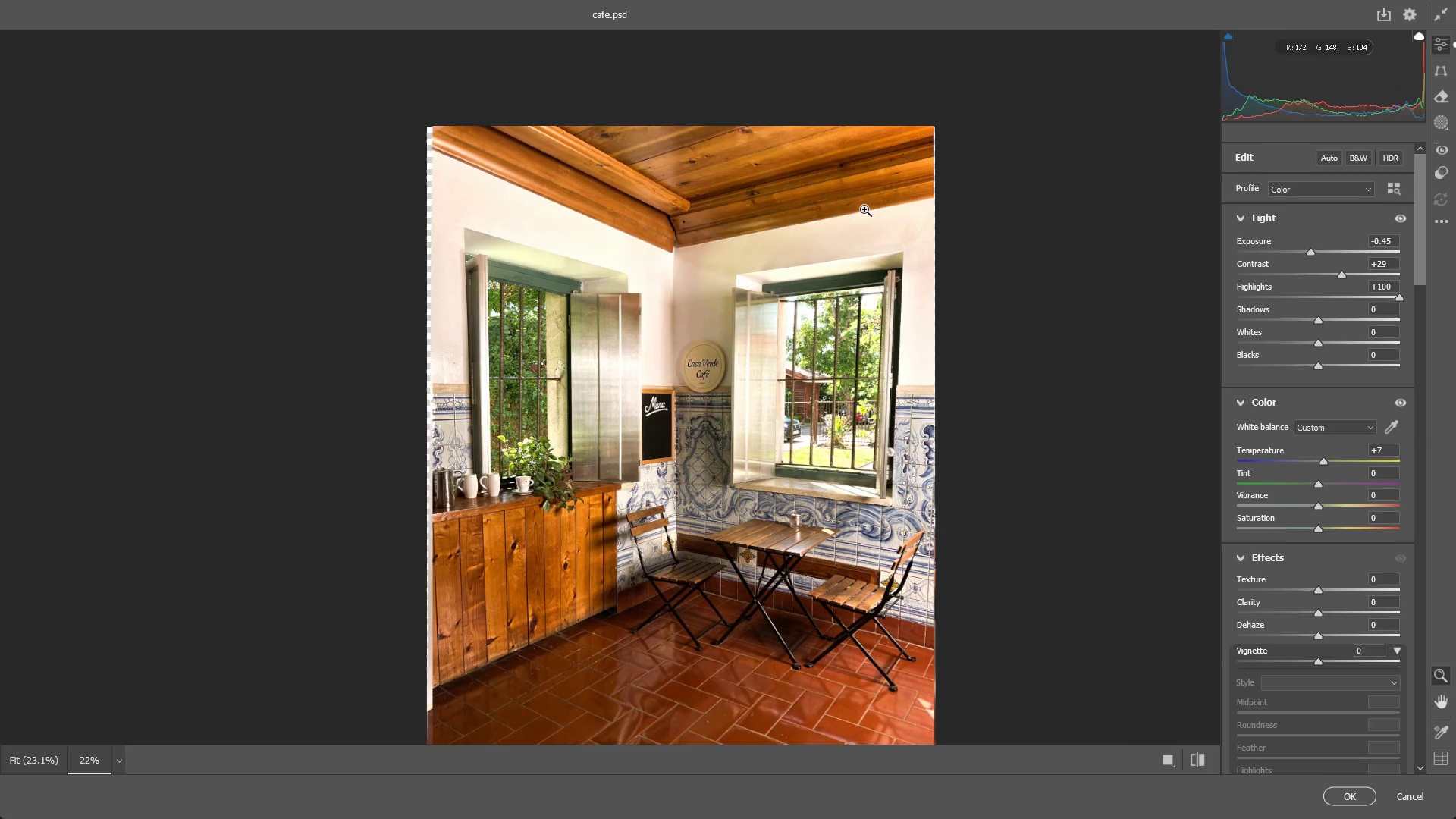 
left_click_drag(start_coordinate=[841, 197], to_coordinate=[868, 253])
 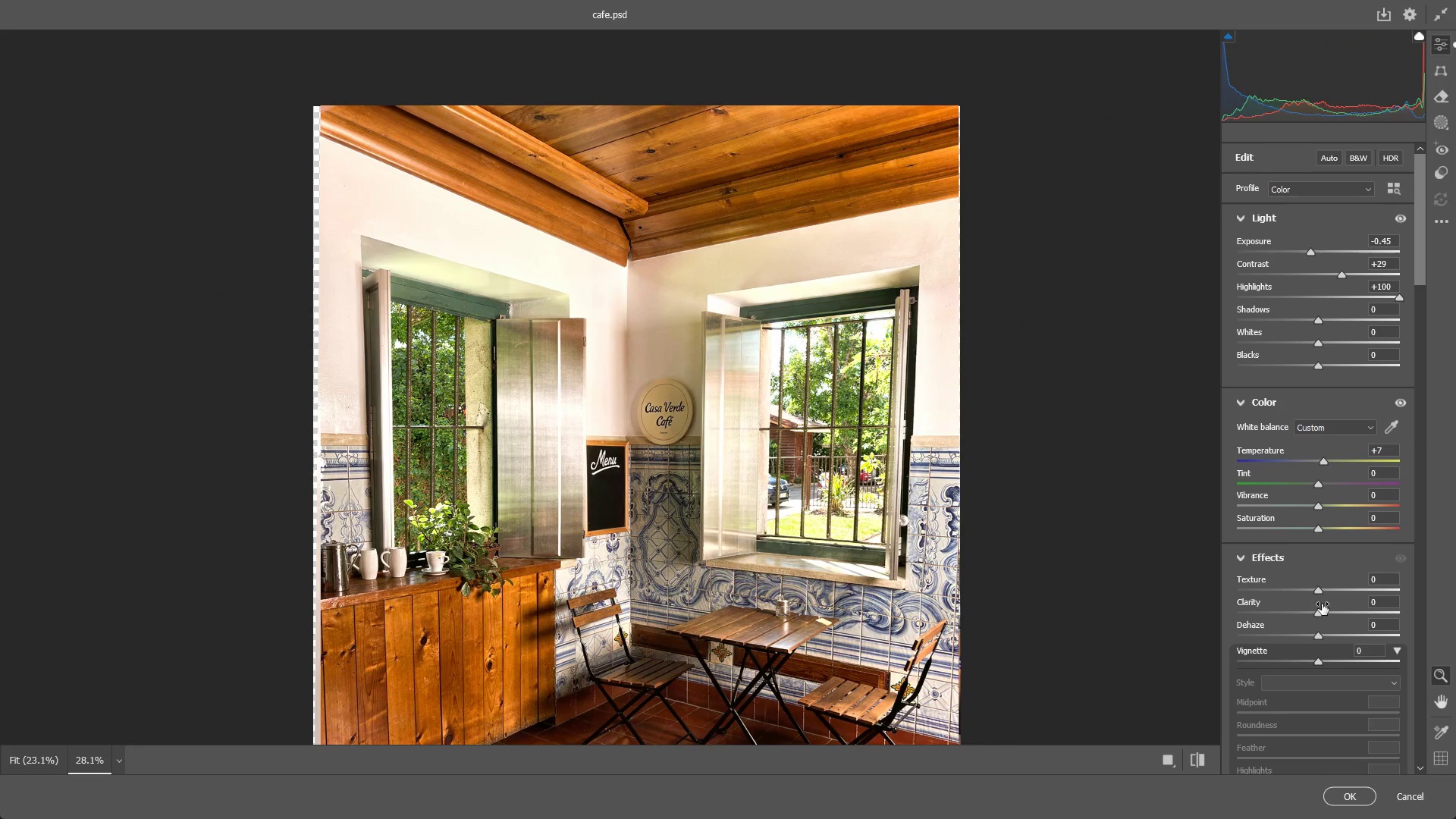 
left_click_drag(start_coordinate=[690, 388], to_coordinate=[661, 386])
 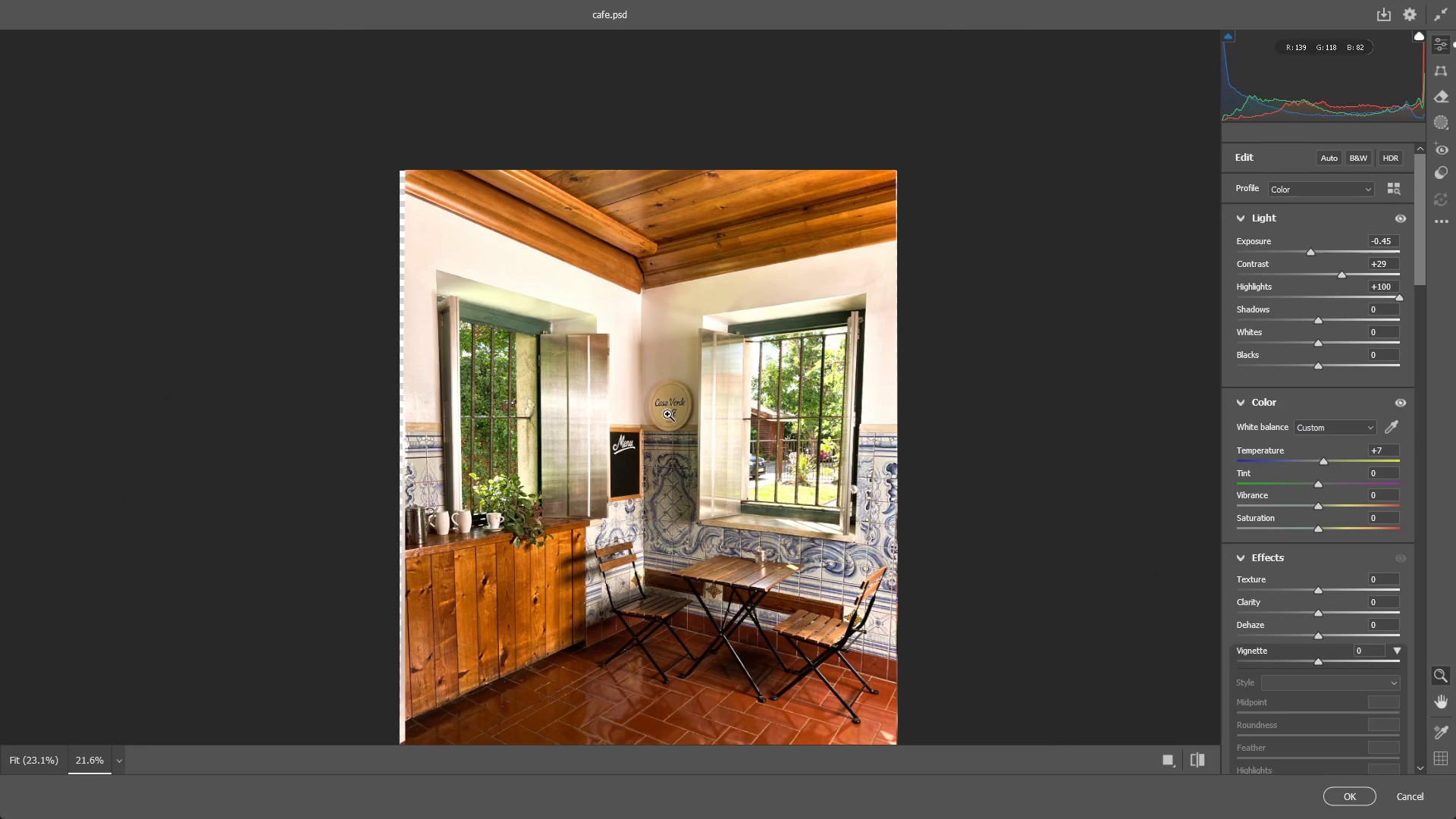 
hold_key(key=Space, duration=0.59)
 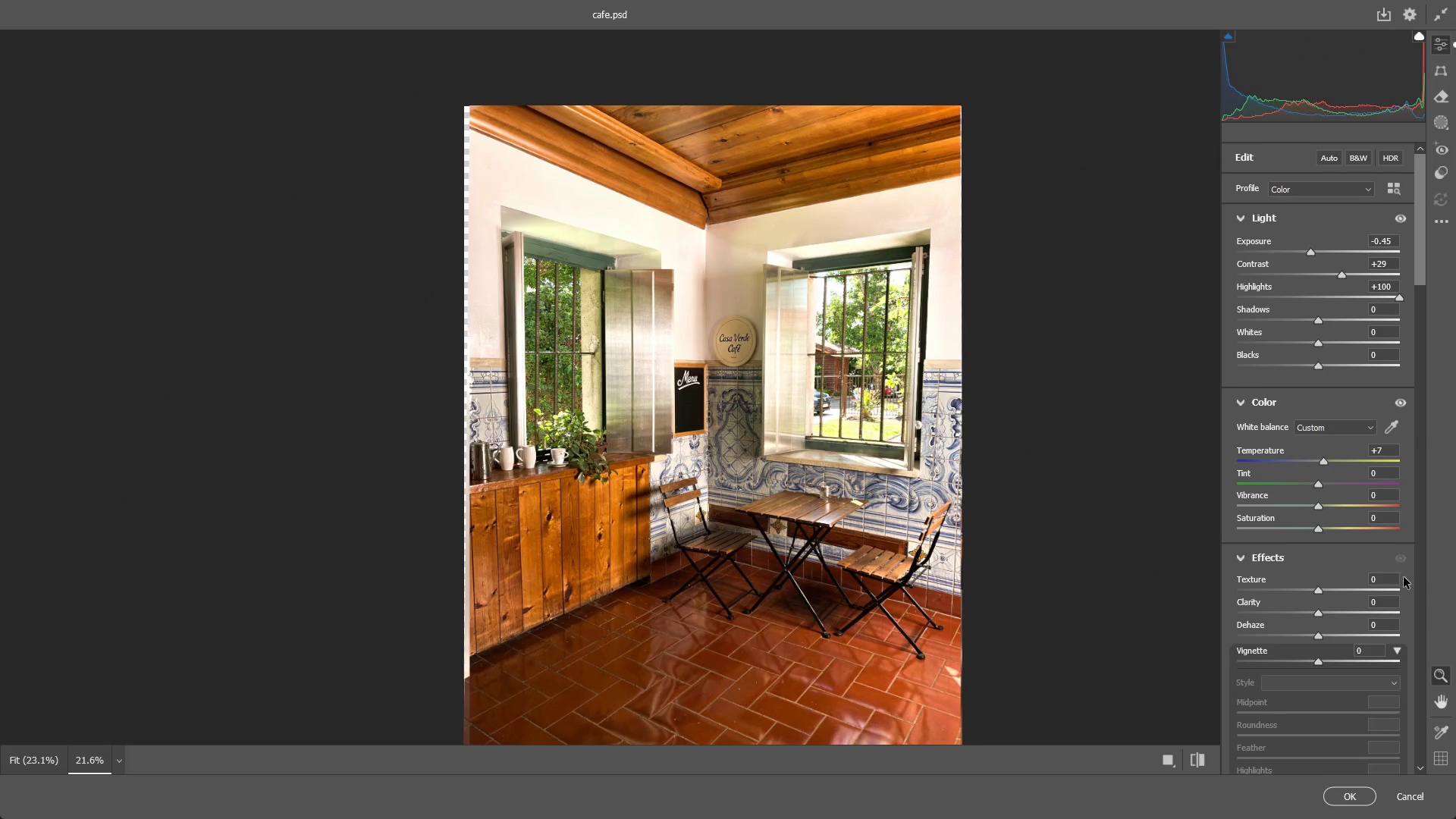 
left_click_drag(start_coordinate=[679, 493], to_coordinate=[744, 428])
 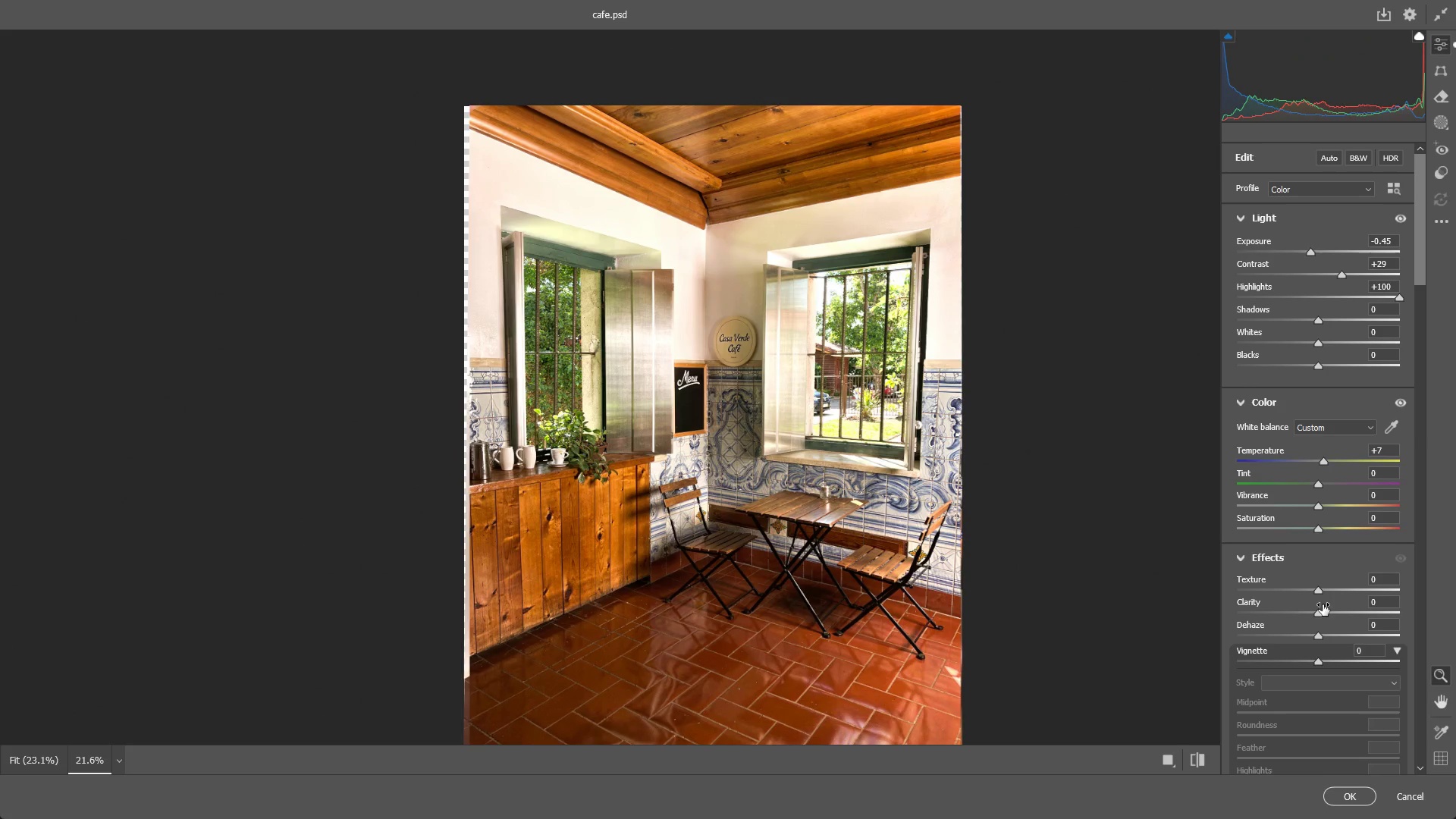 
left_click_drag(start_coordinate=[1319, 583], to_coordinate=[1327, 585])
 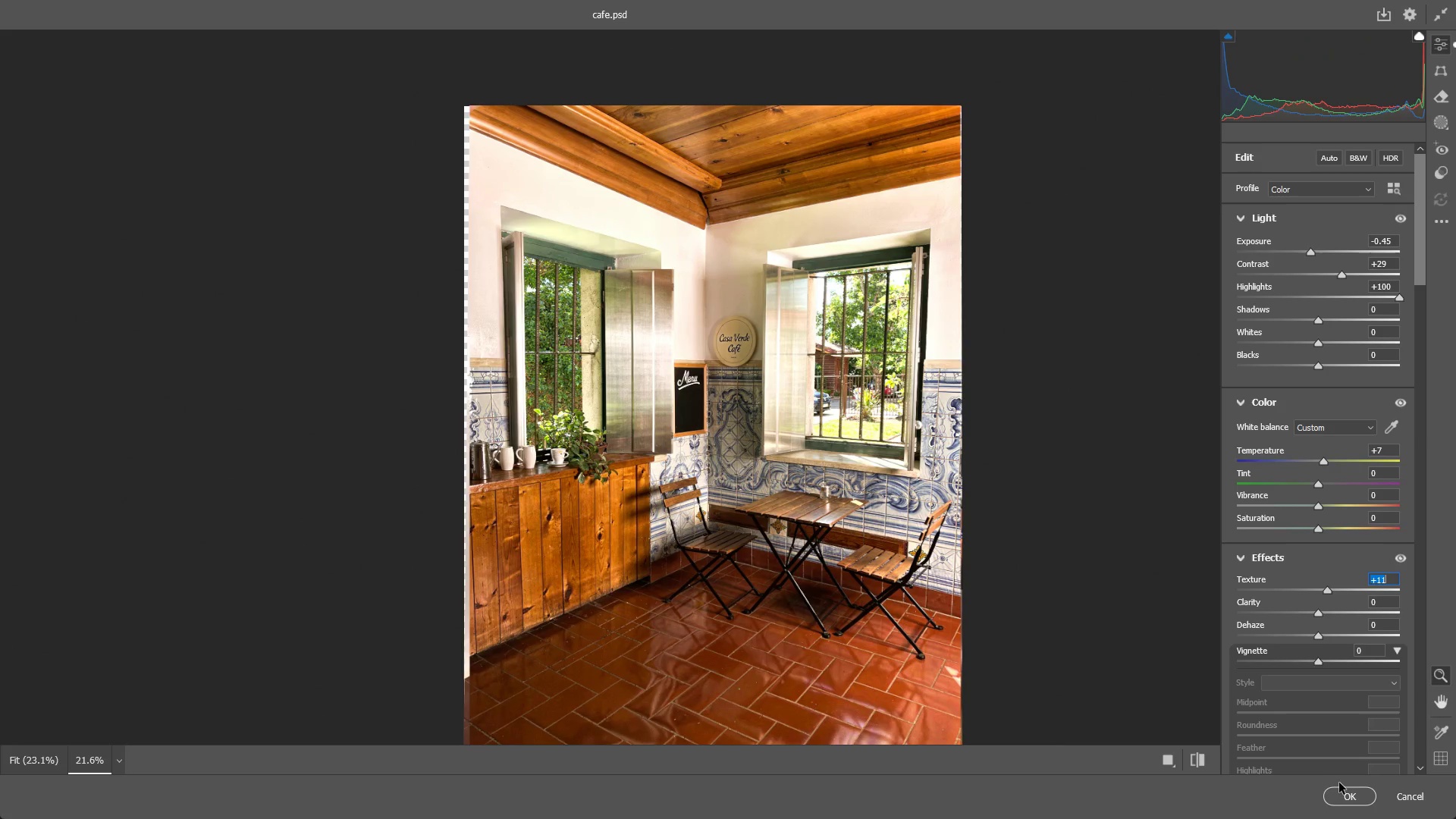 
scroll: coordinate [1324, 663], scroll_direction: down, amount: 8.0
 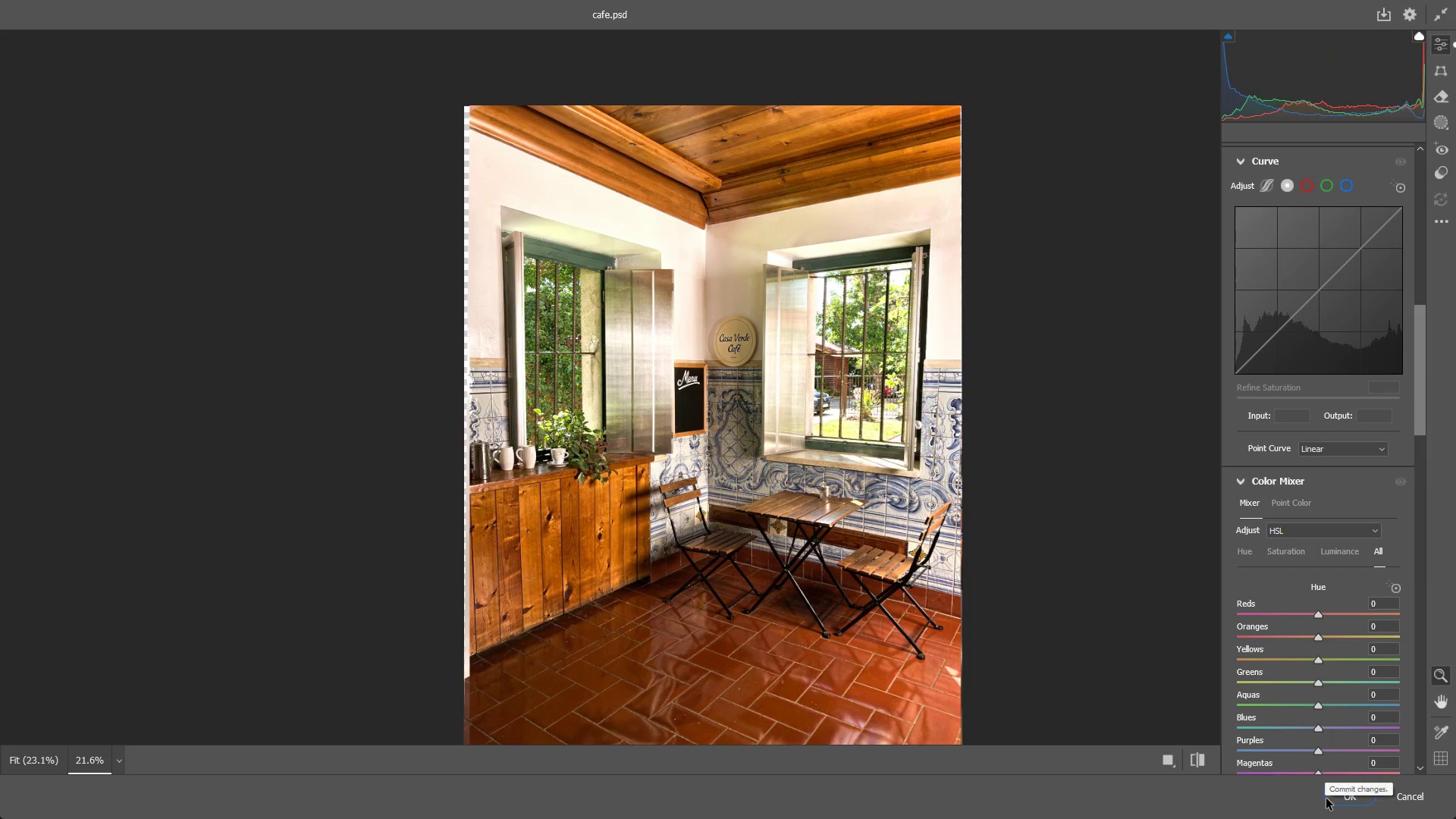 
left_click([1337, 795])
 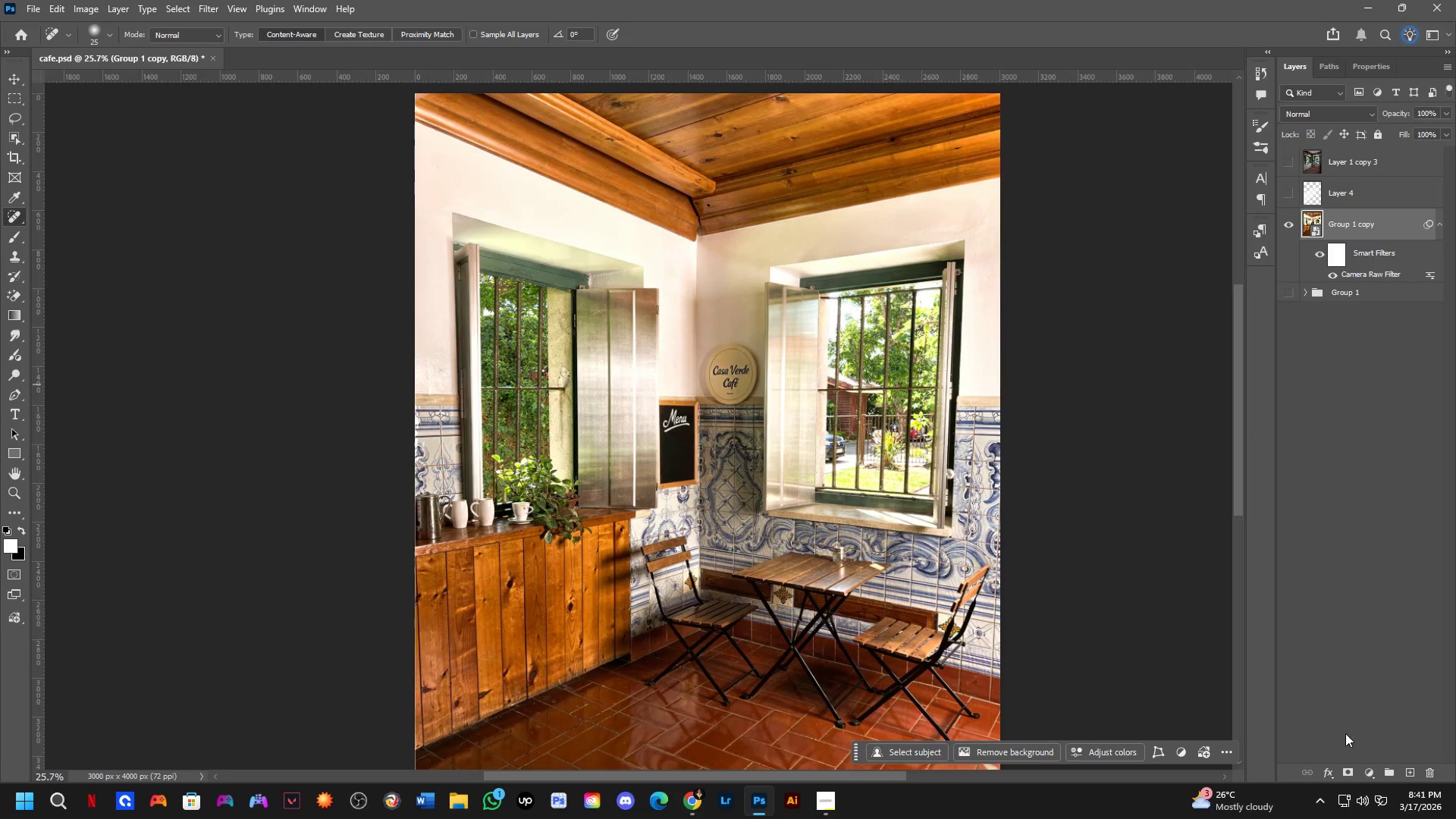 
left_click([1367, 775])
 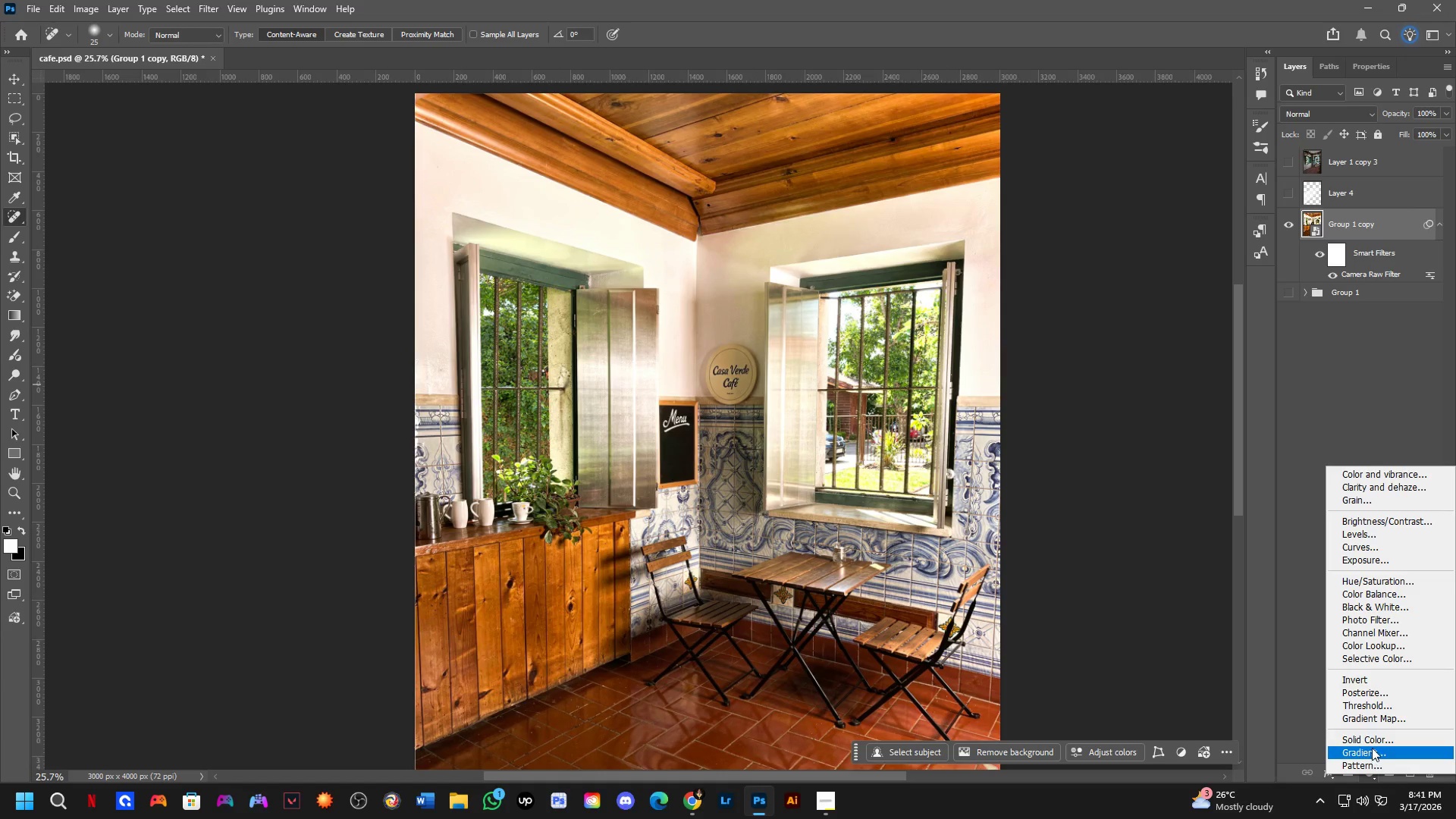 
left_click([1372, 742])
 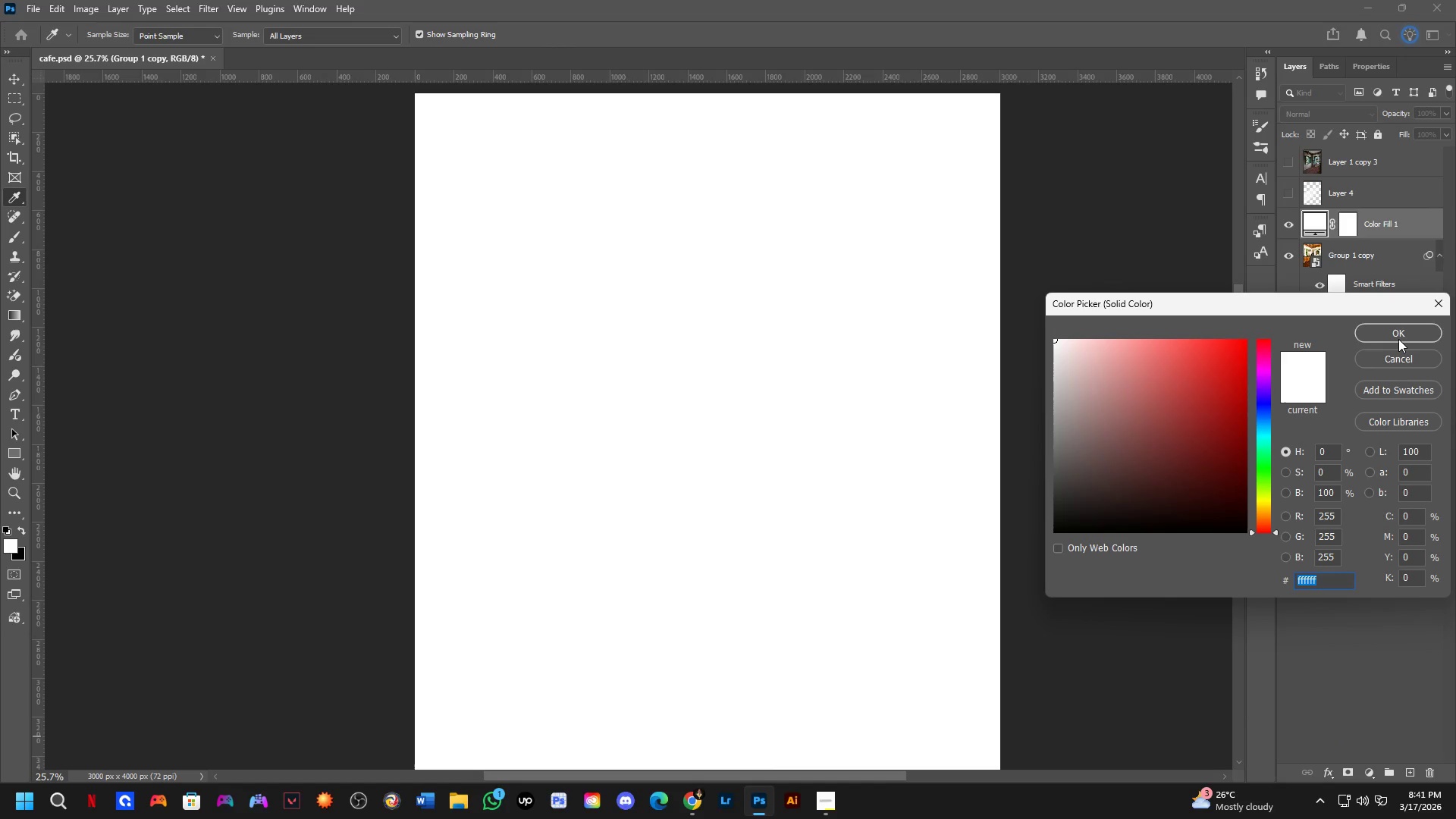 
left_click([1351, 222])
 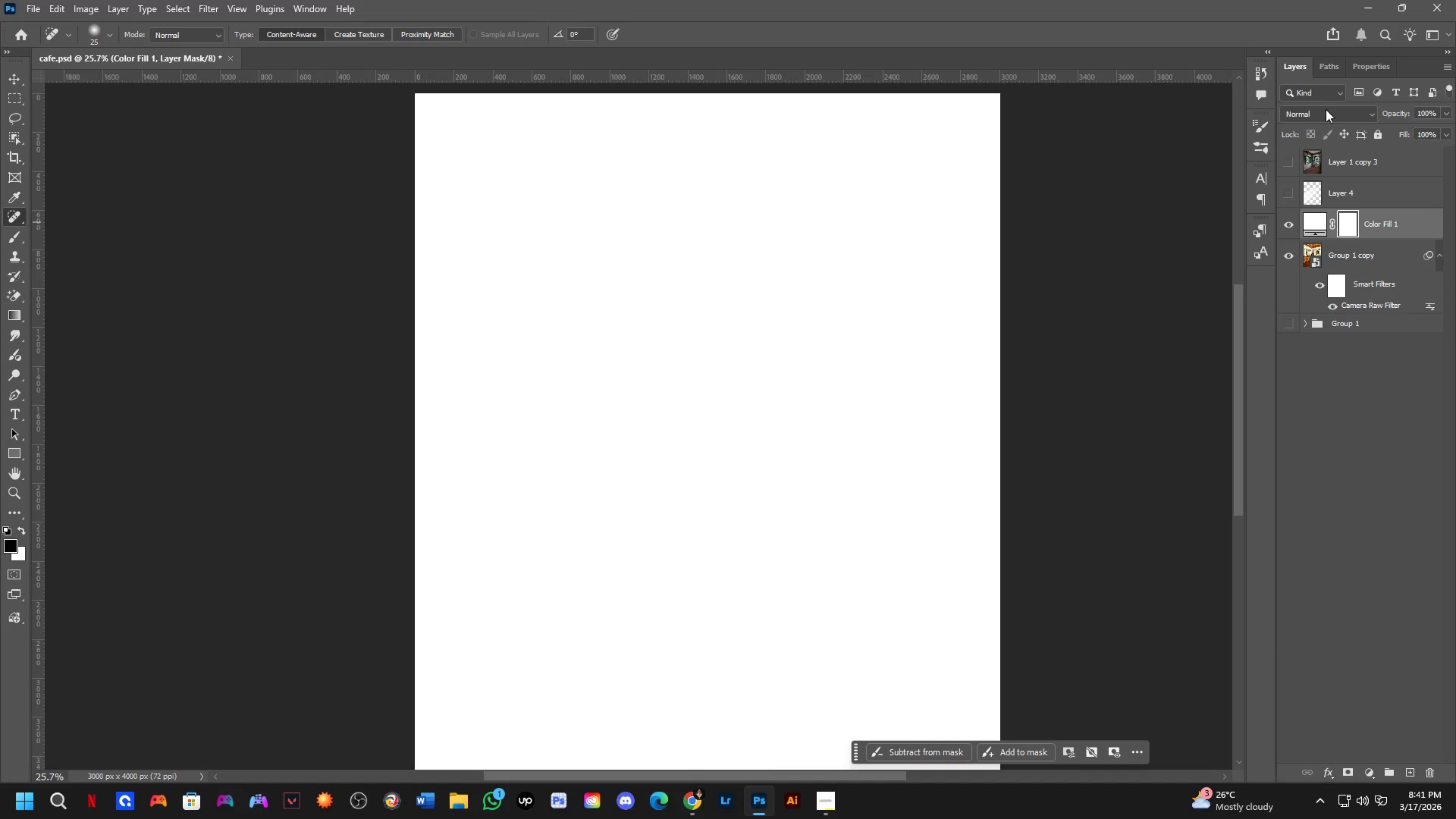 
left_click([1328, 118])
 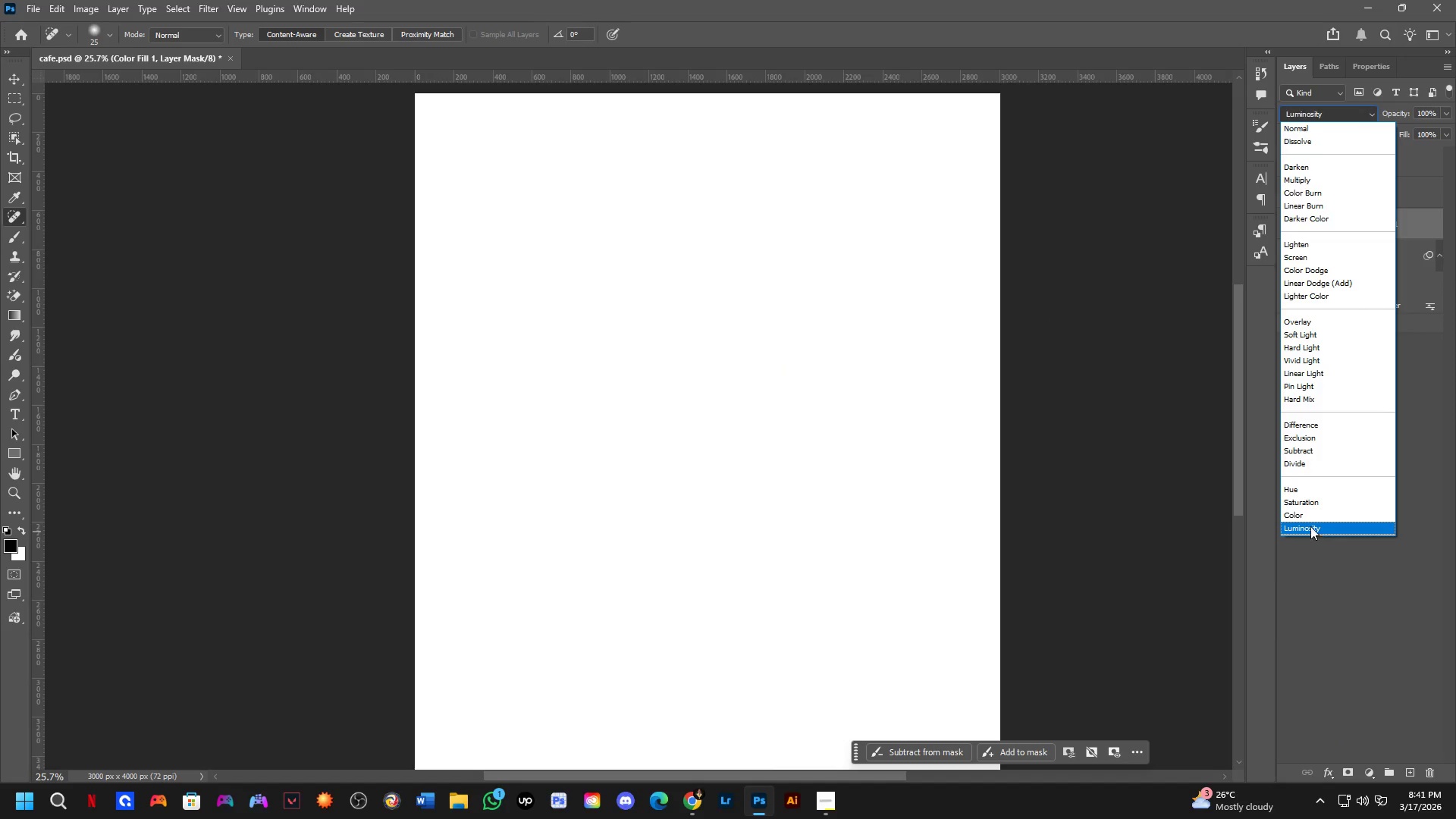 
left_click([1310, 520])
 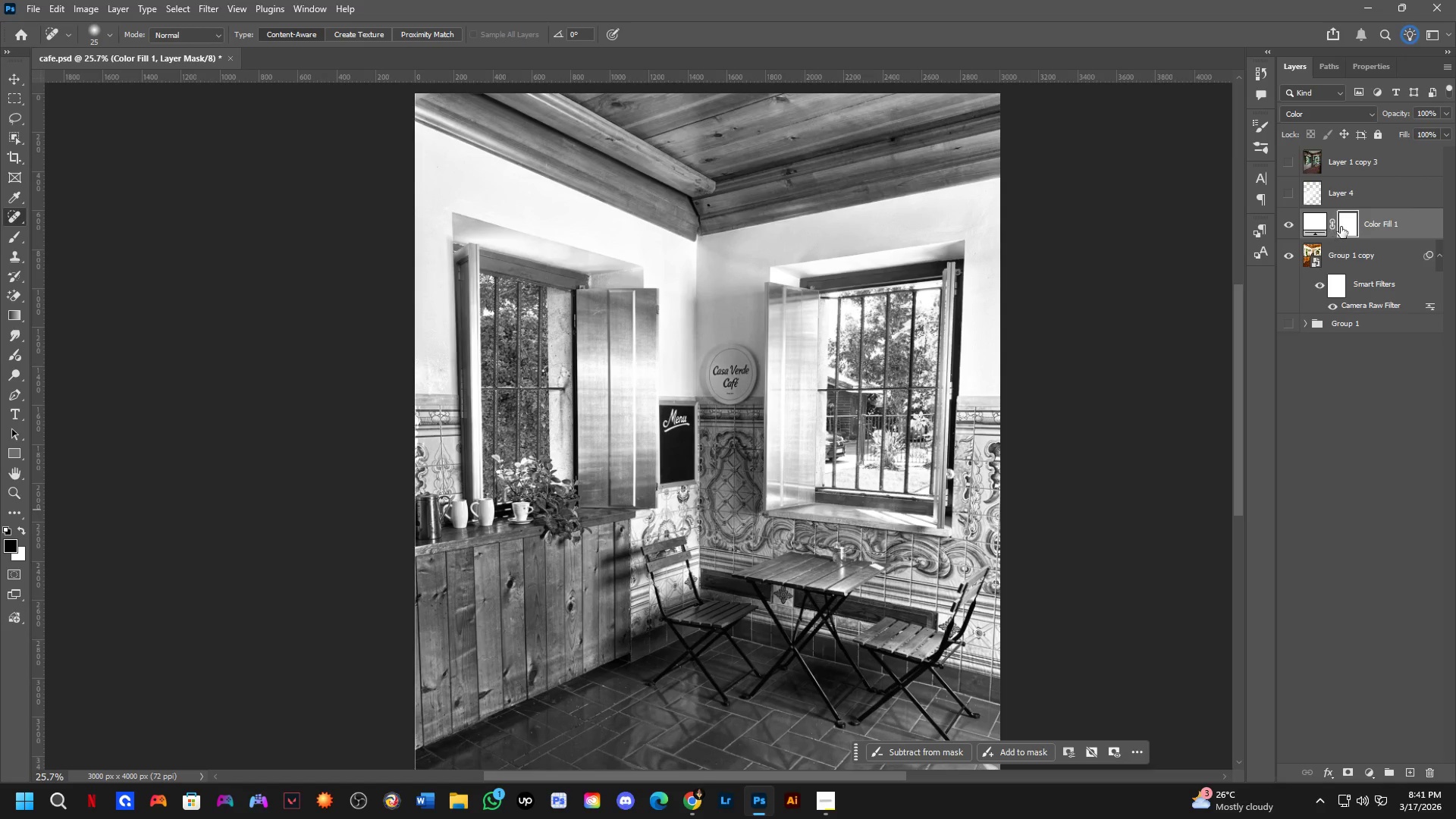 
key(Control+I)
 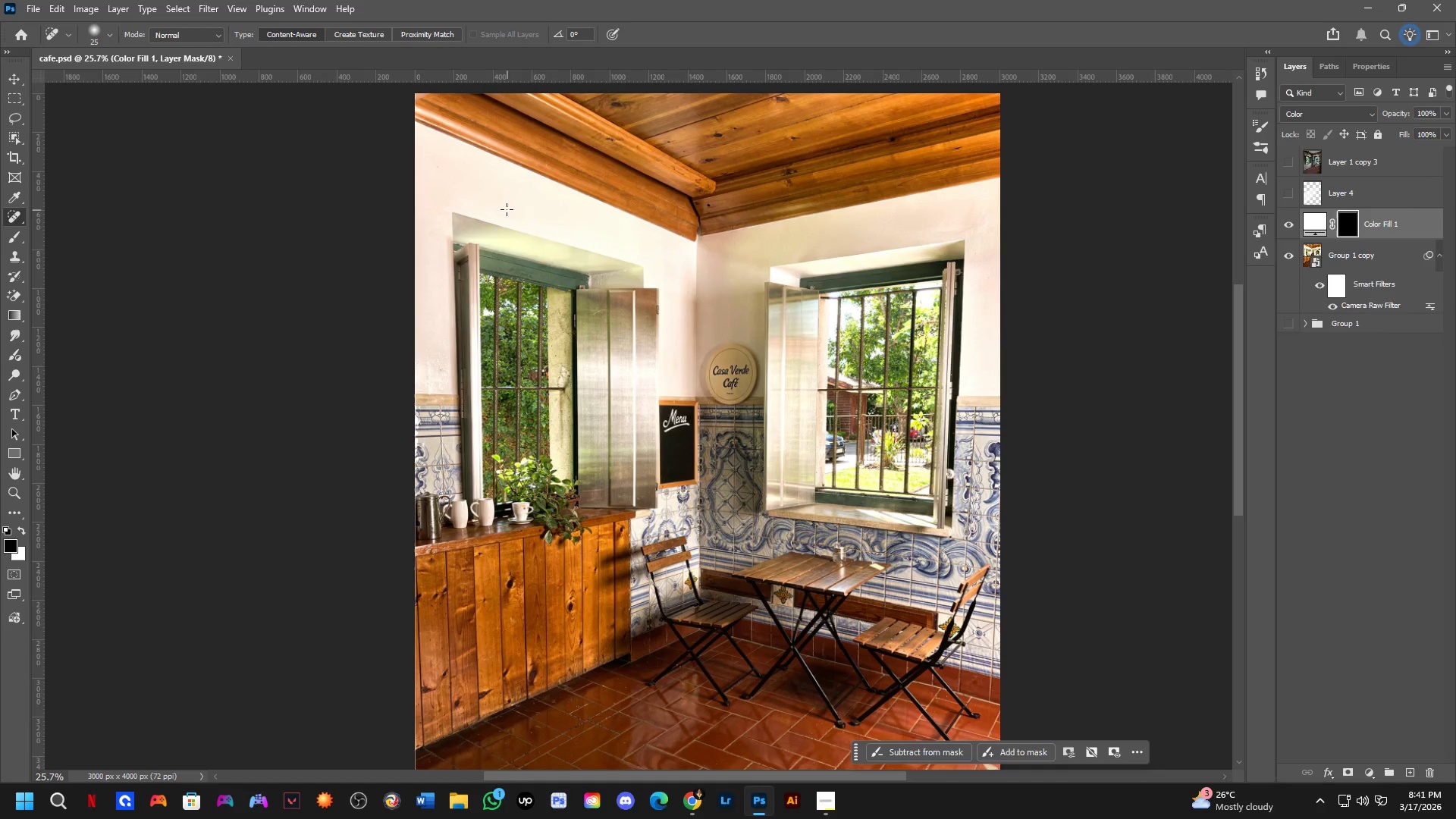 
scroll: coordinate [548, 216], scroll_direction: up, amount: 4.0
 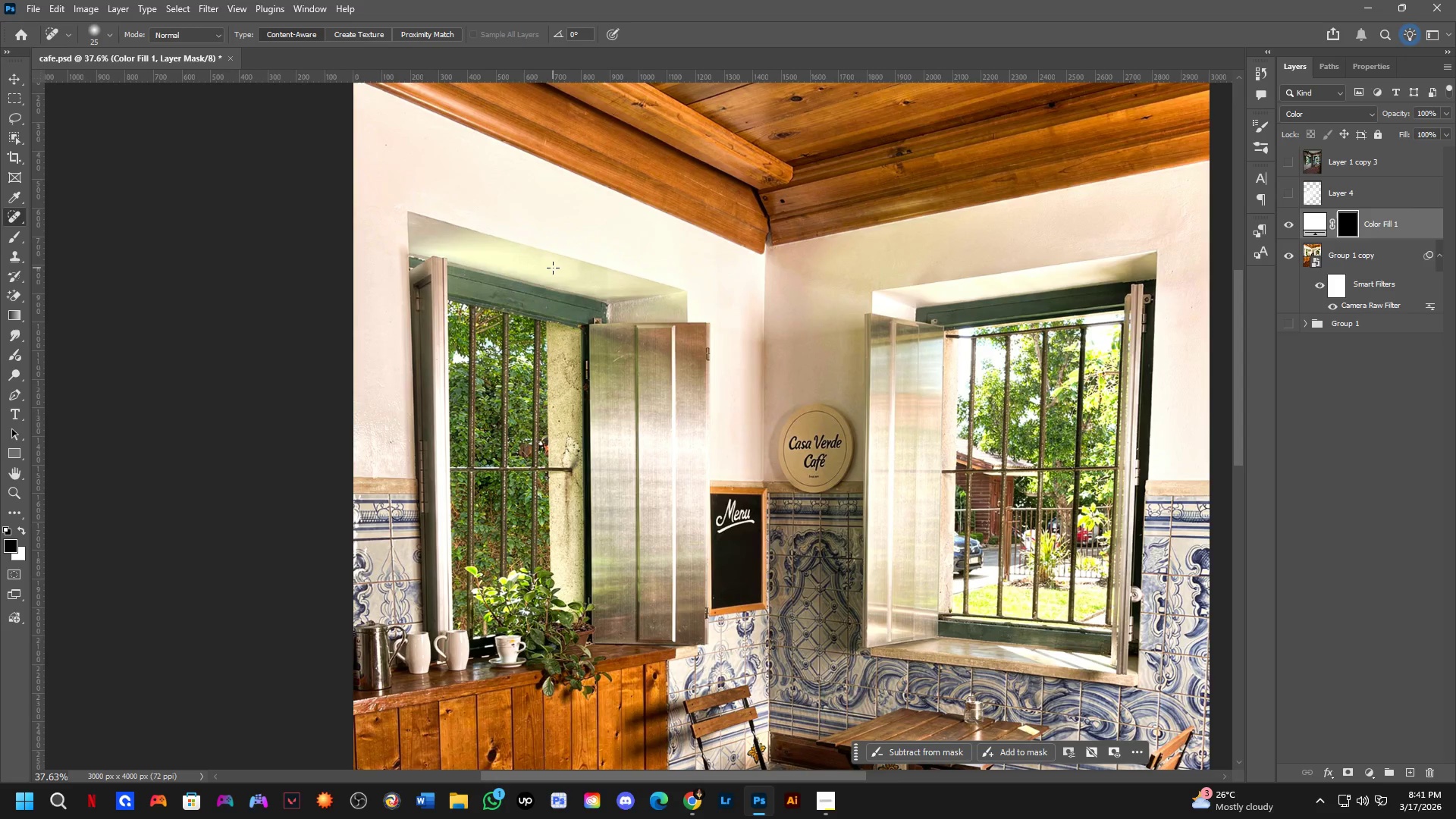 
hold_key(key=Space, duration=0.44)
 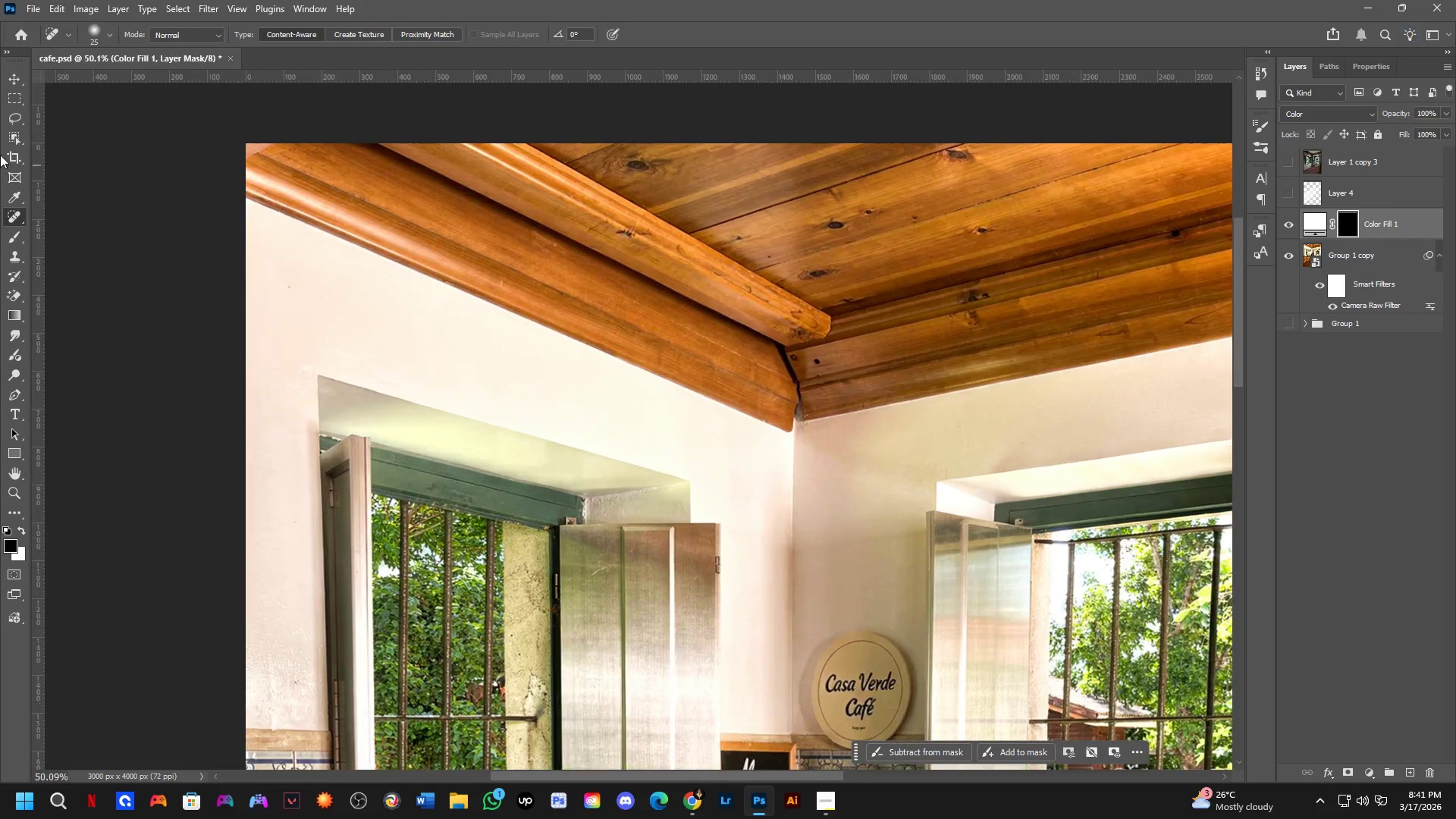 
left_click_drag(start_coordinate=[530, 261], to_coordinate=[520, 438])
 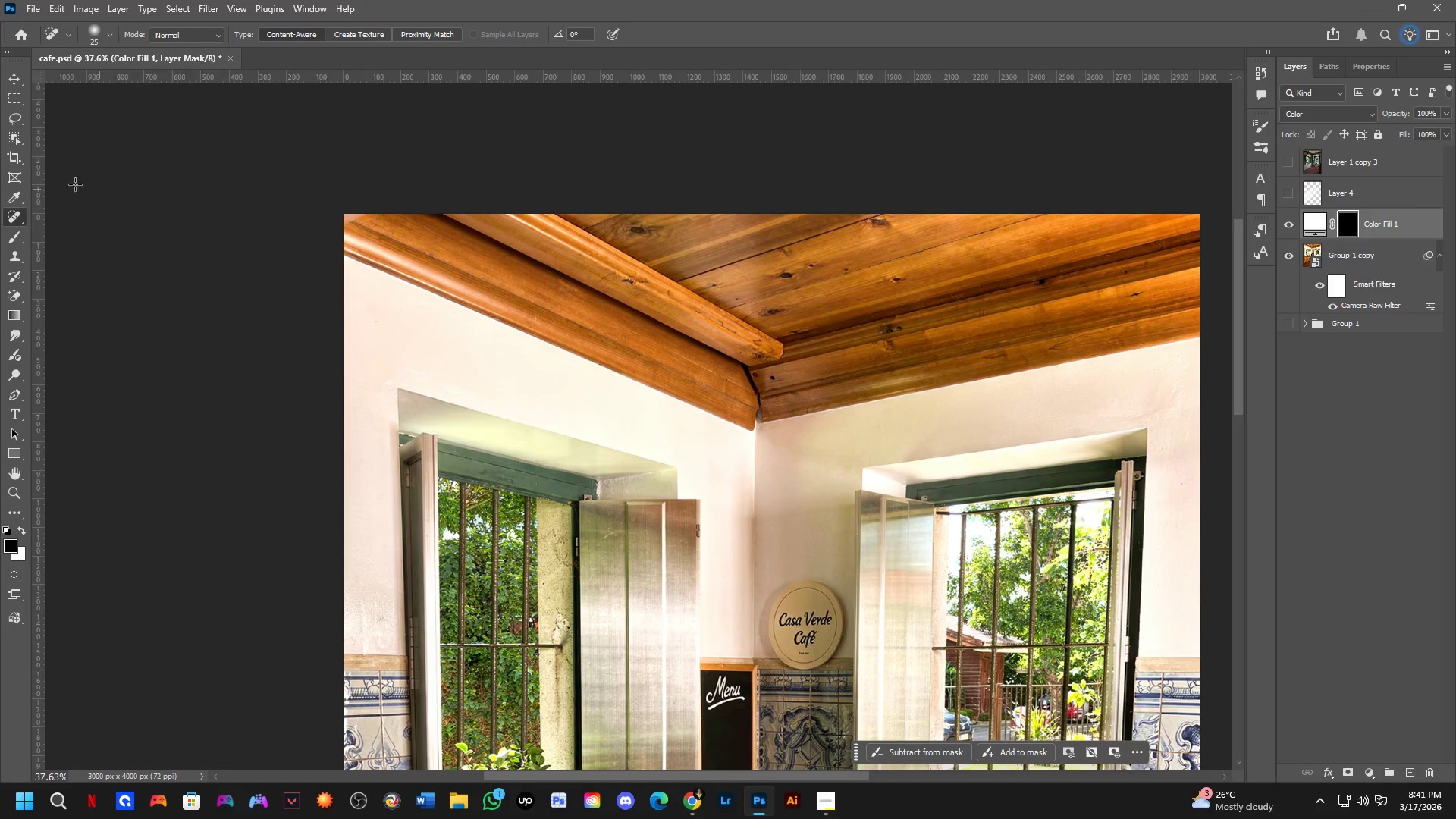 
scroll: coordinate [0, 170], scroll_direction: up, amount: 3.0
 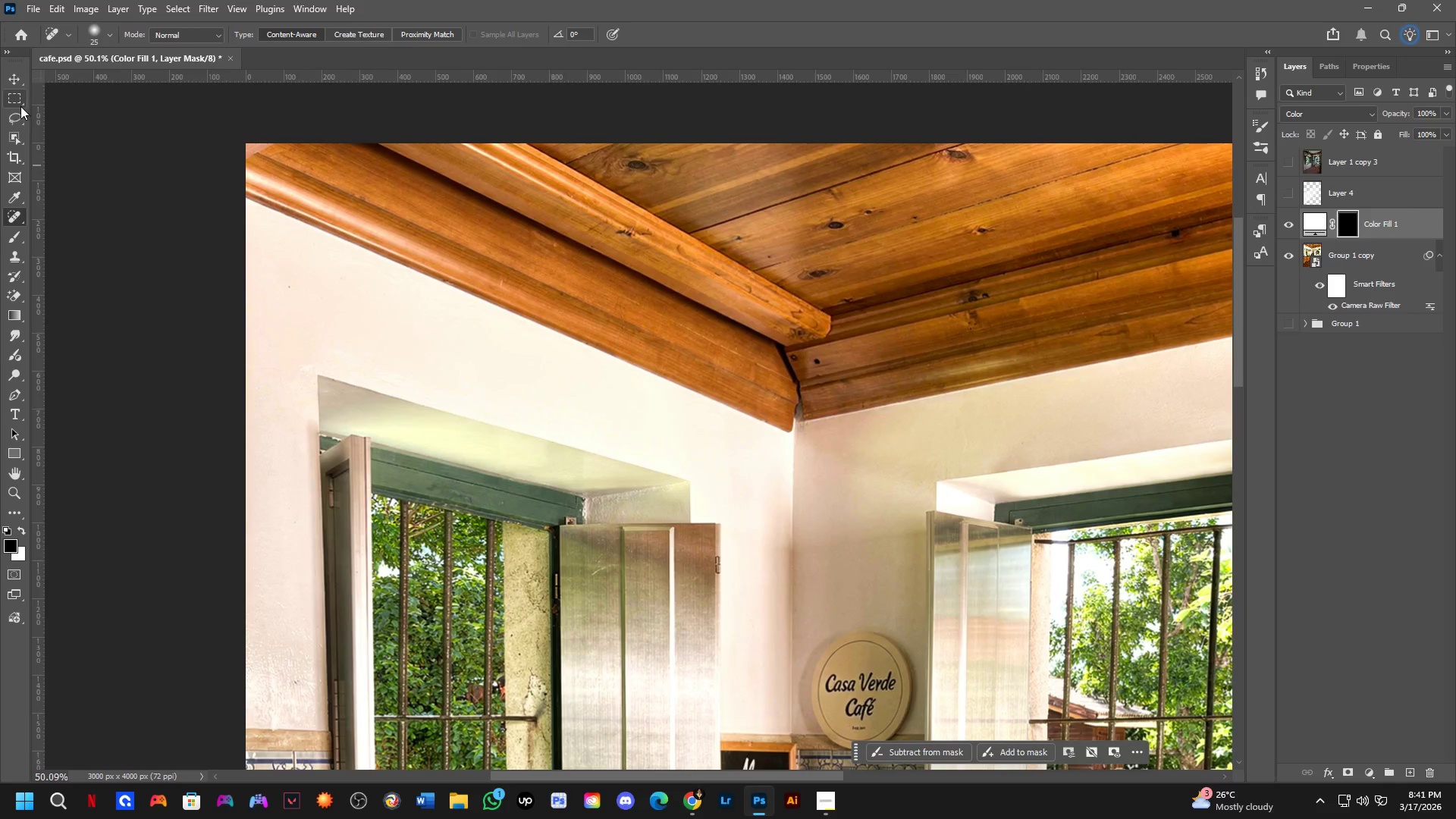 
right_click([19, 105])
 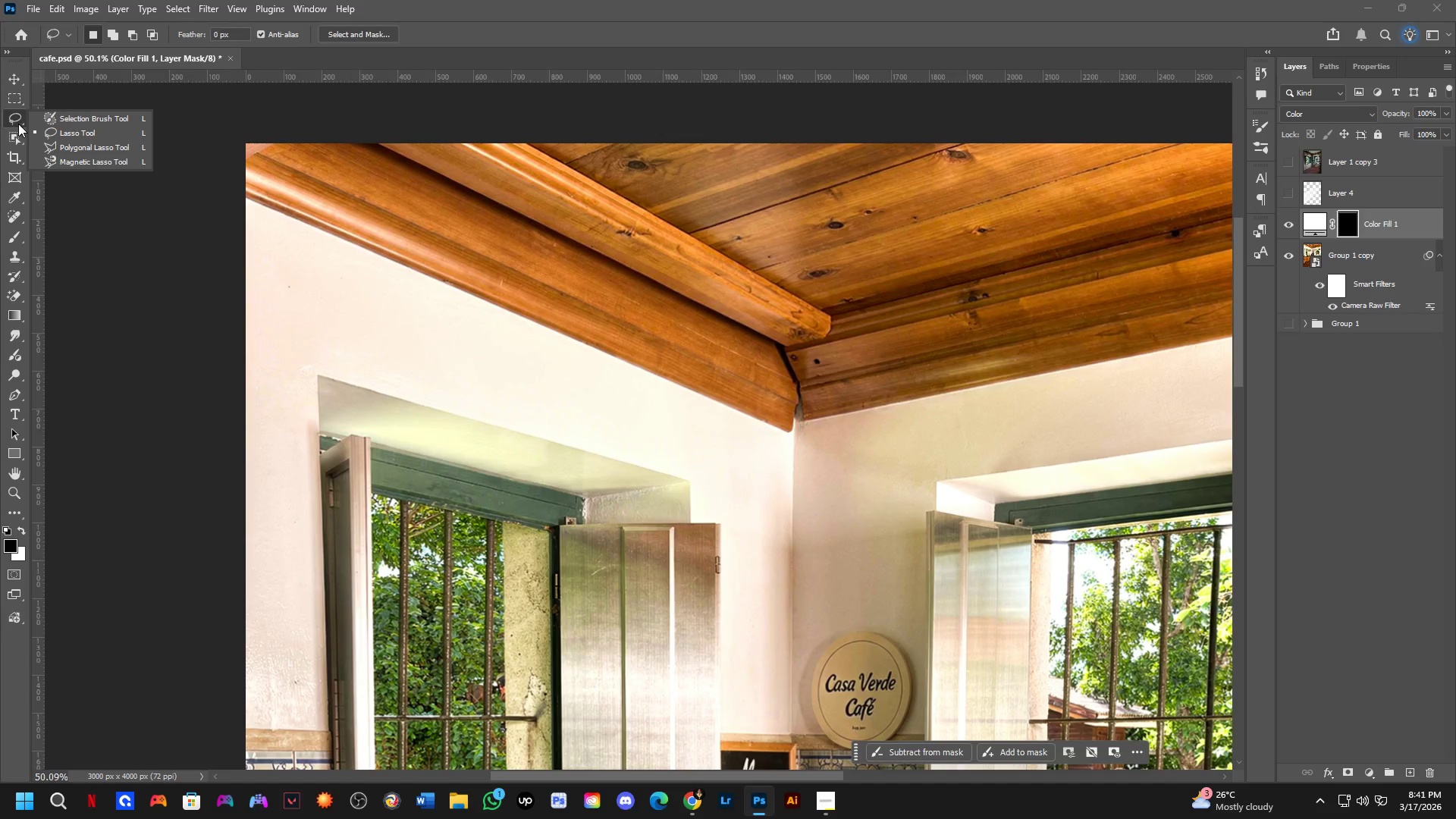 
left_click([66, 149])
 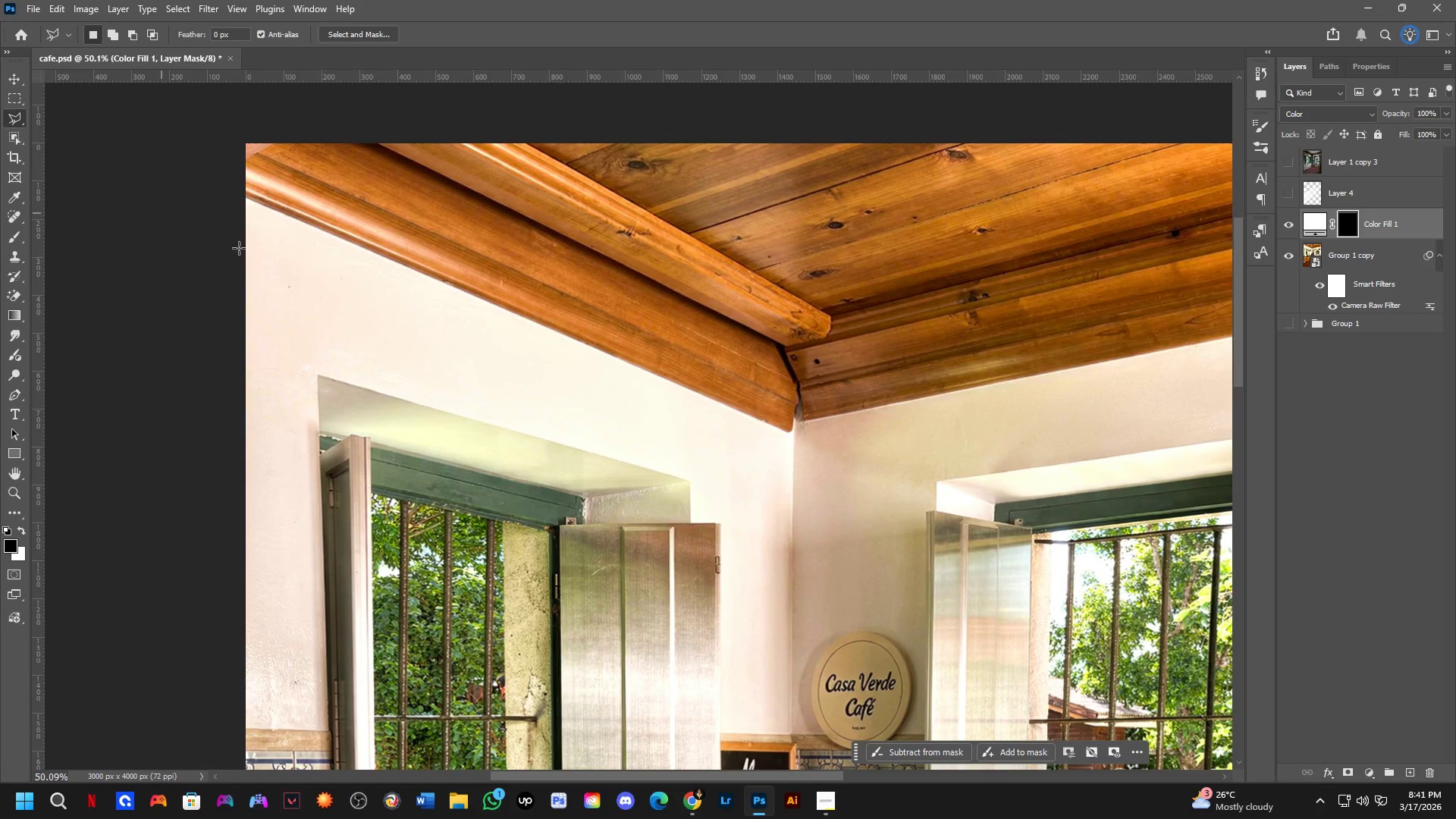 
hold_key(key=Space, duration=1.12)
 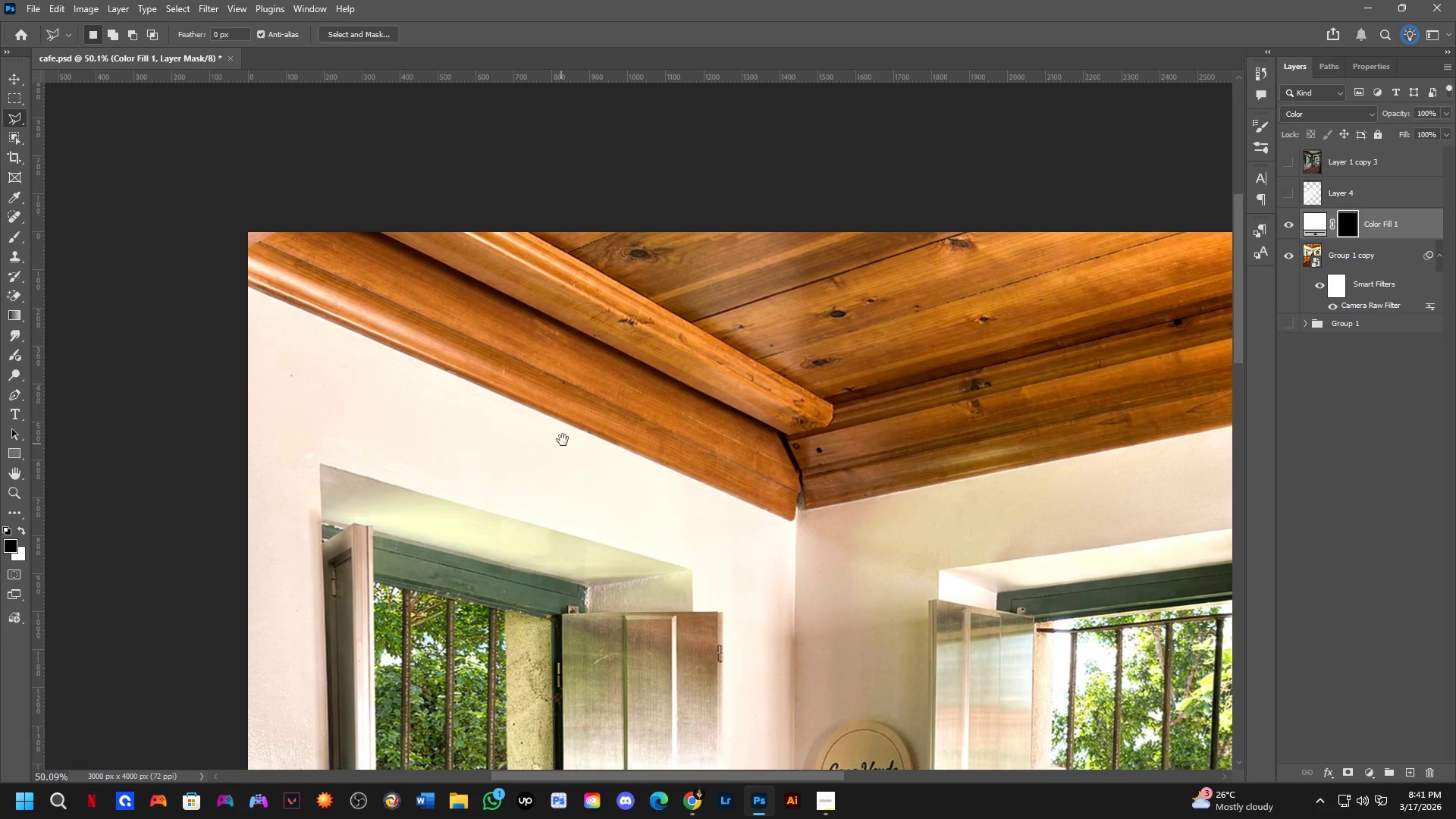 
left_click_drag(start_coordinate=[558, 356], to_coordinate=[566, 431])
 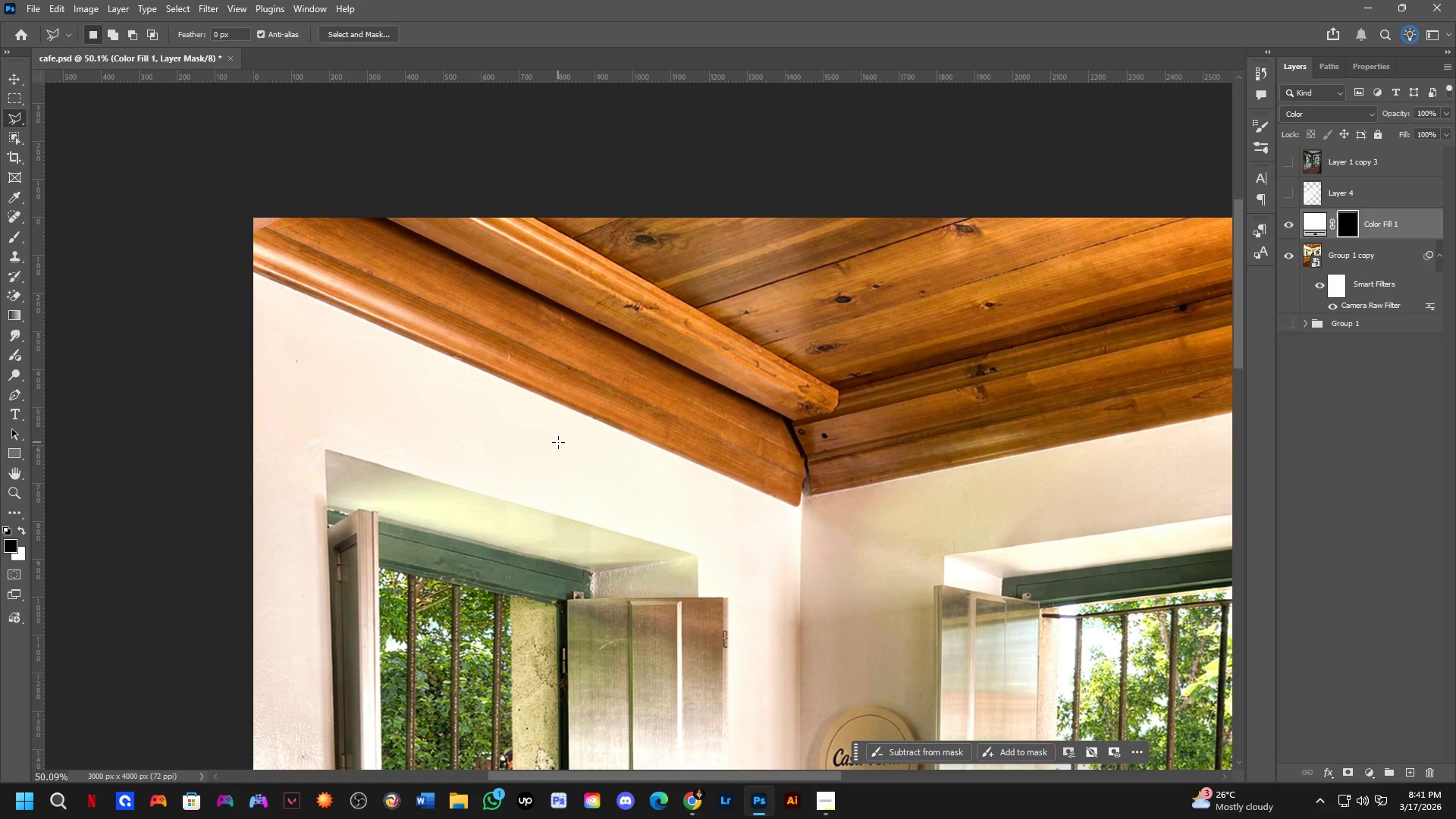 
wait(6.19)
 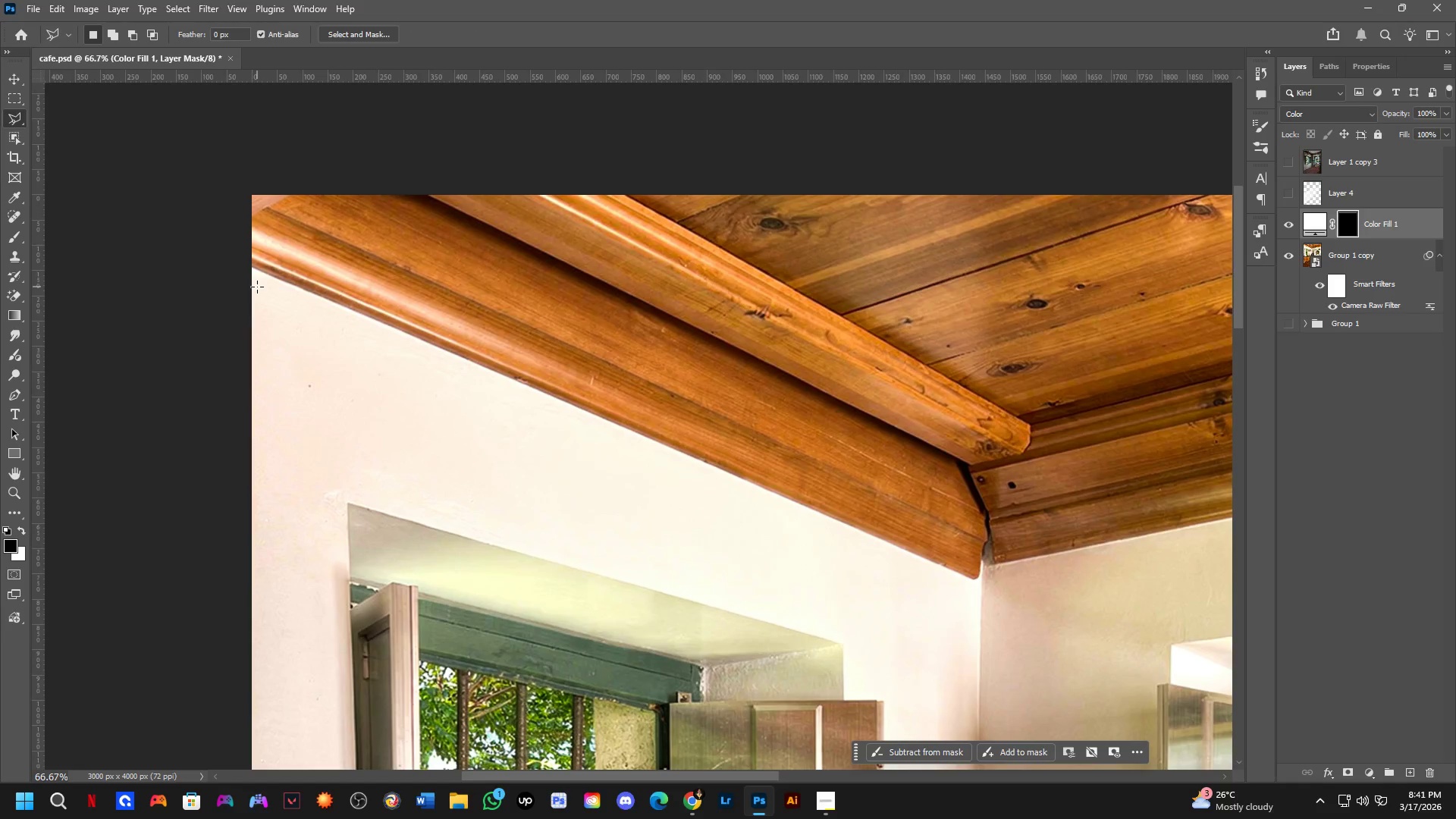 
key(CapsLock)
 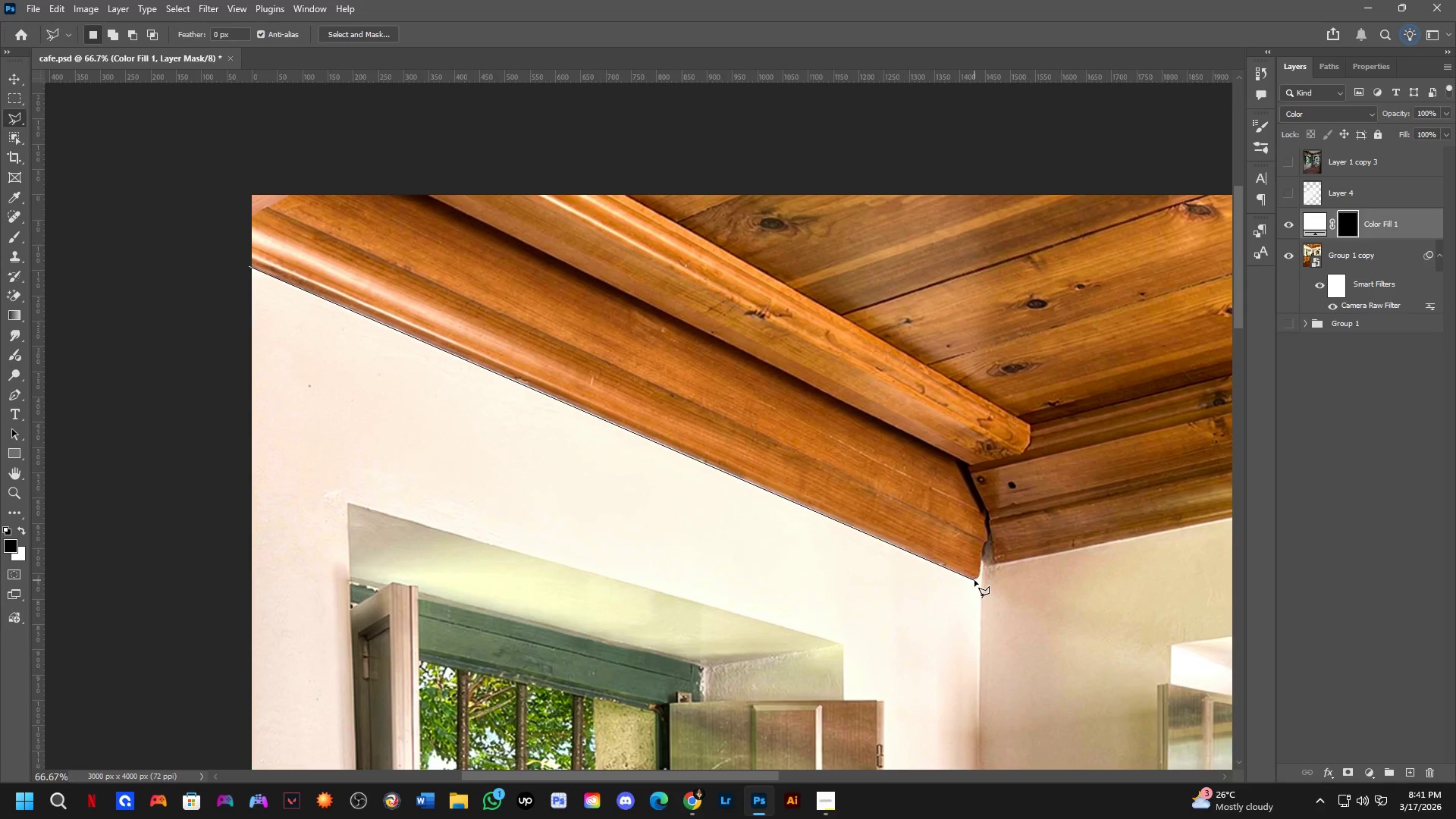 
scroll: coordinate [257, 287], scroll_direction: up, amount: 3.0
 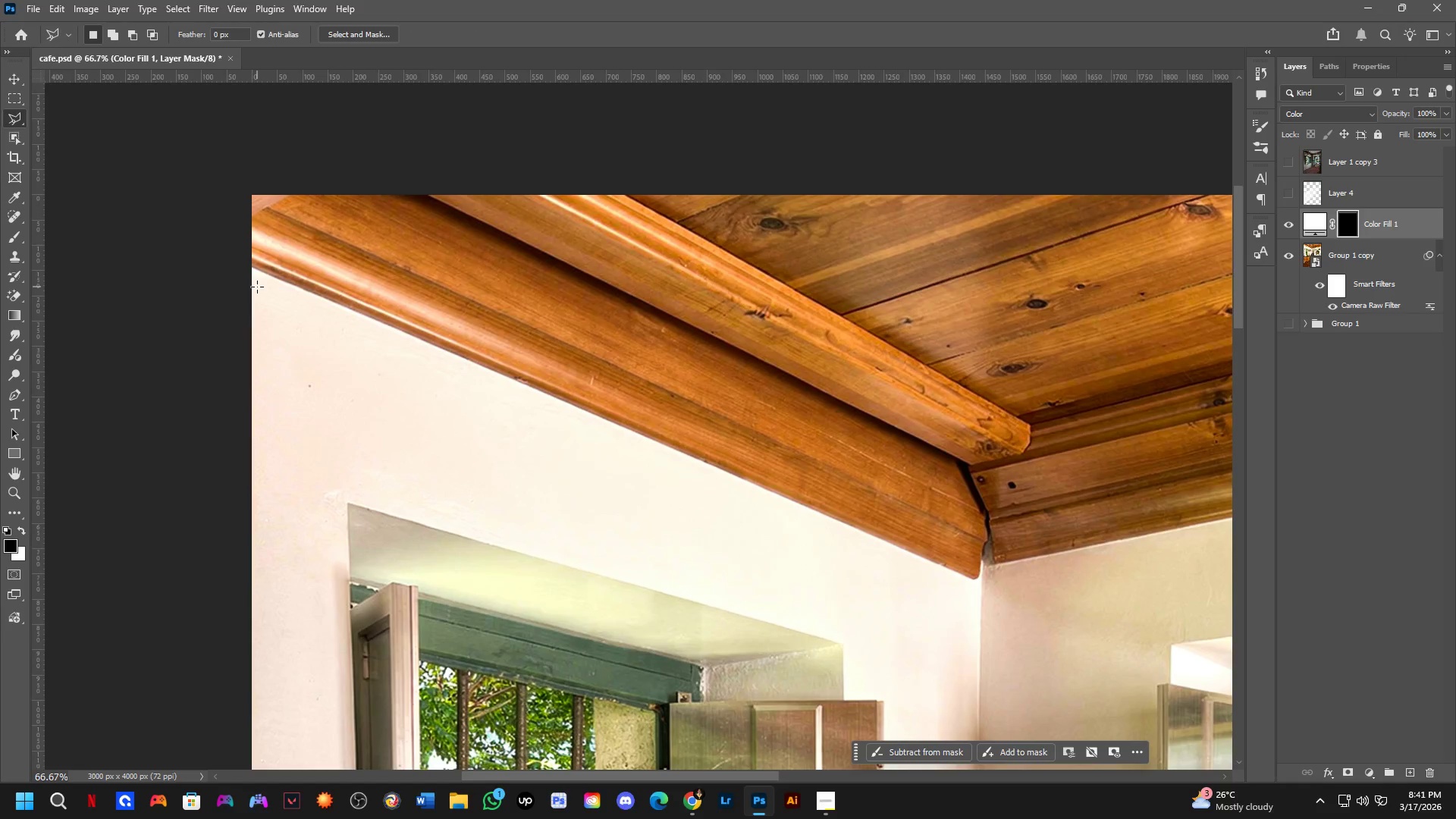 
left_click([974, 579])
 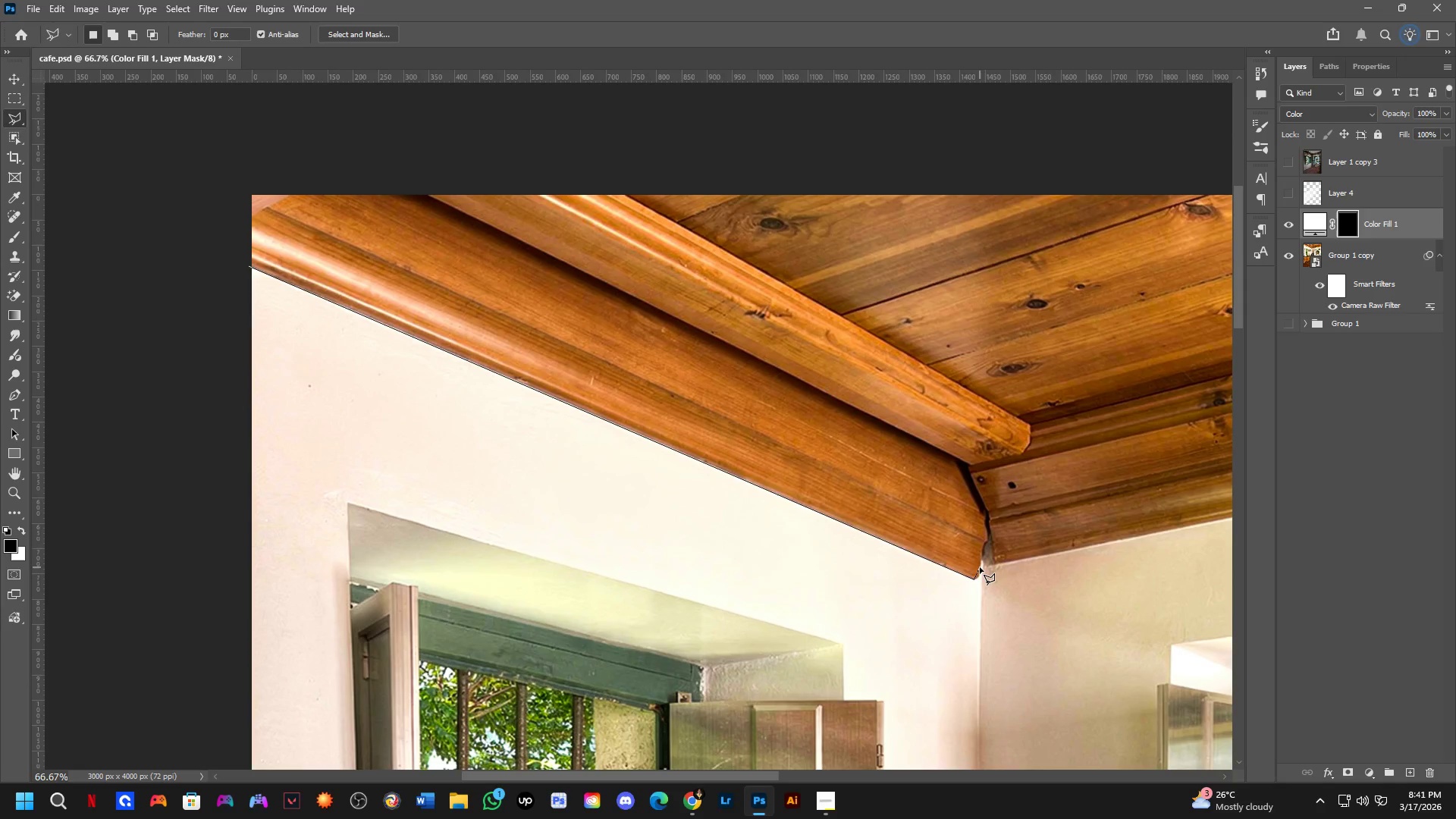 
key(Alt+AltLeft)
 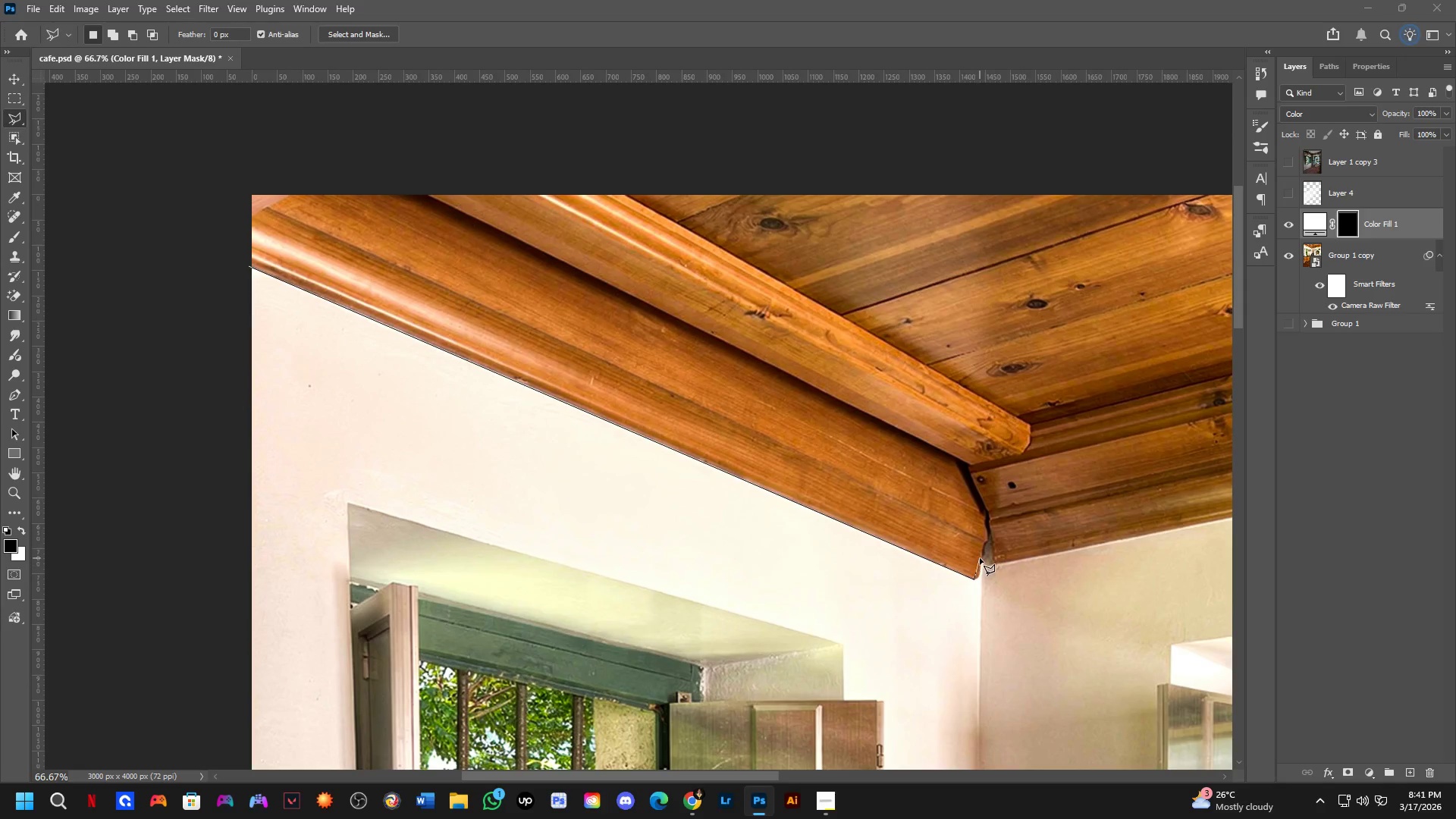 
key(Alt+Tab)
 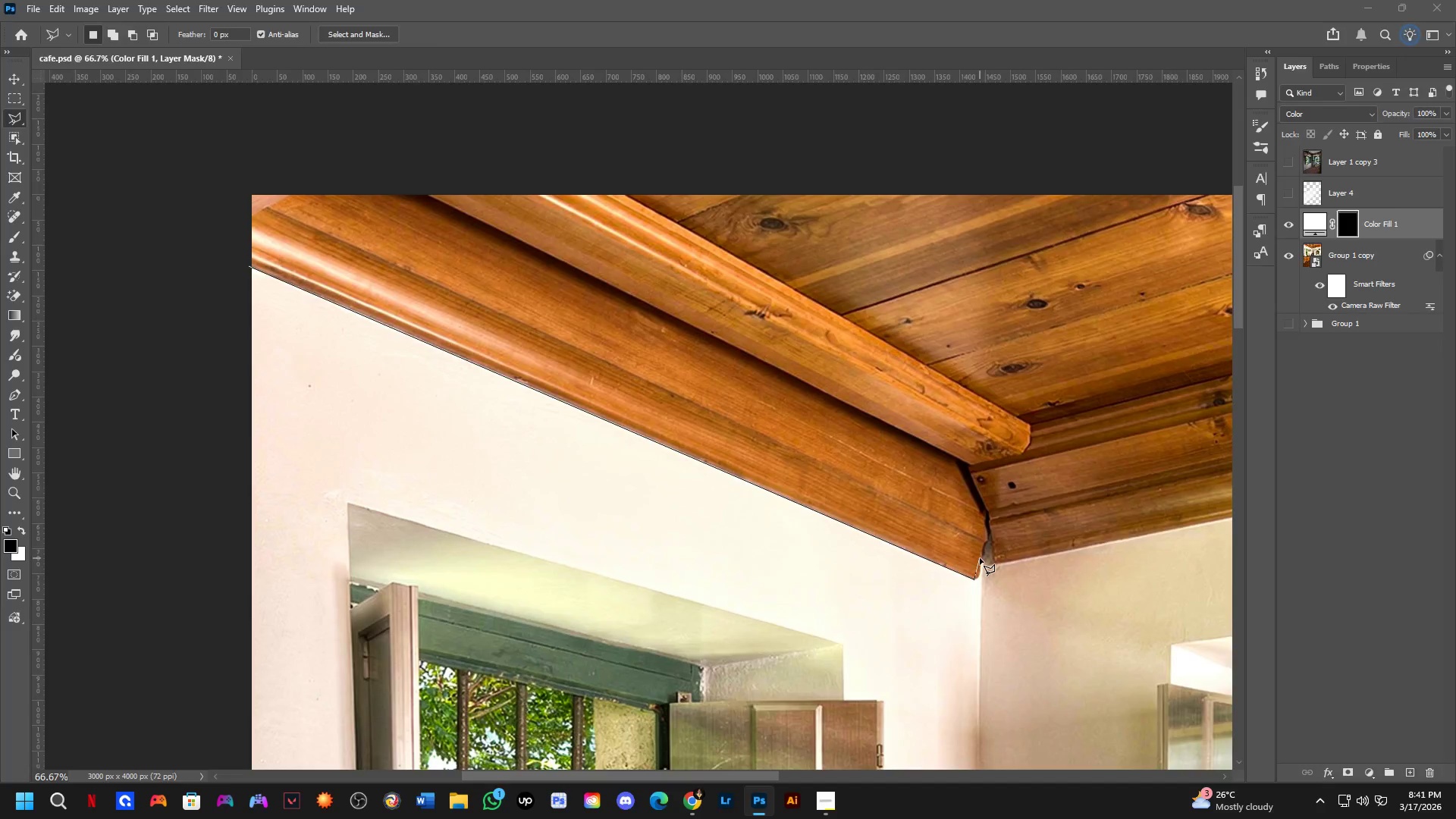 
key(Alt+AltLeft)
 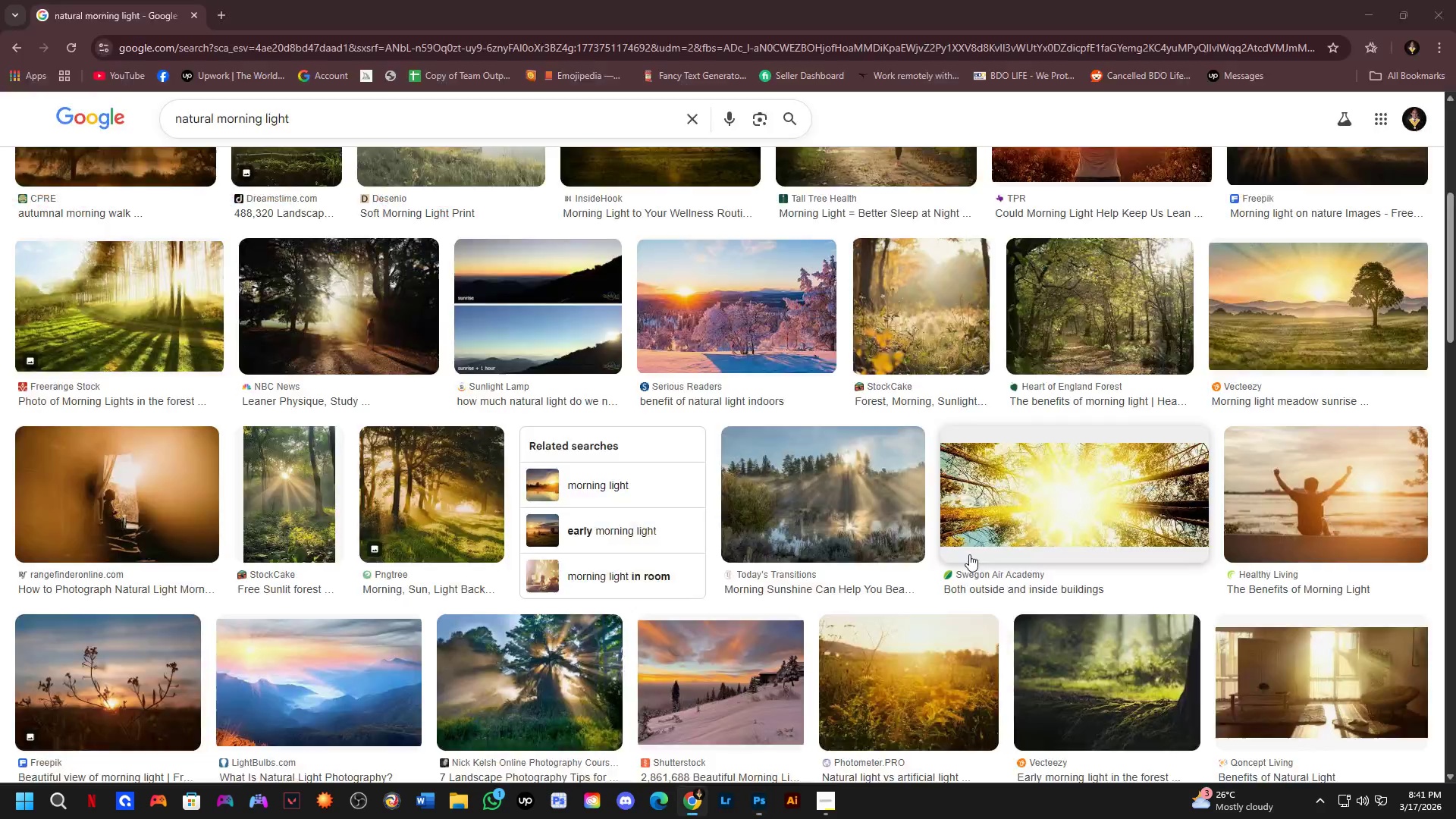 
key(Alt+Tab)
 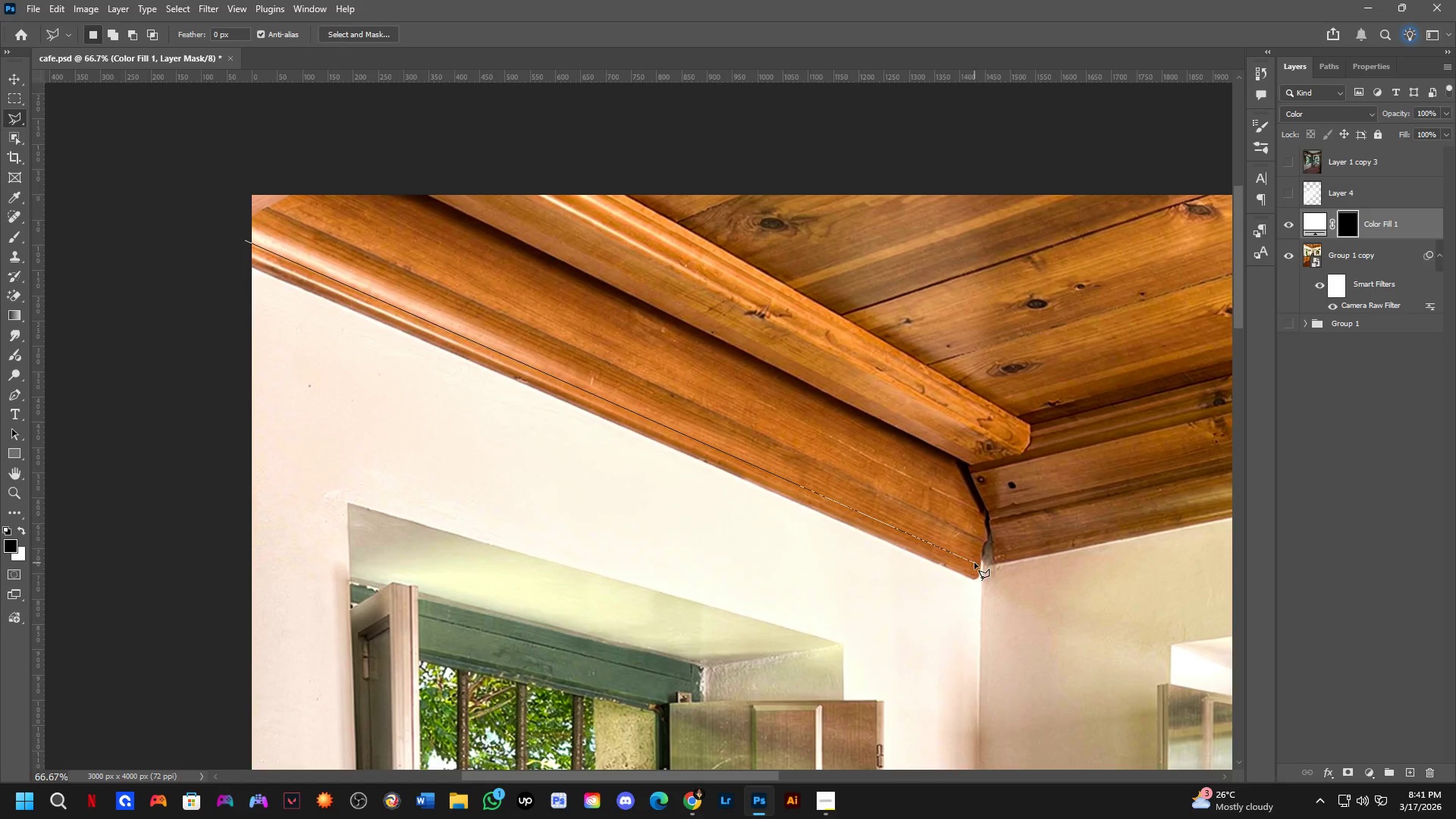 
double_click([987, 532])
 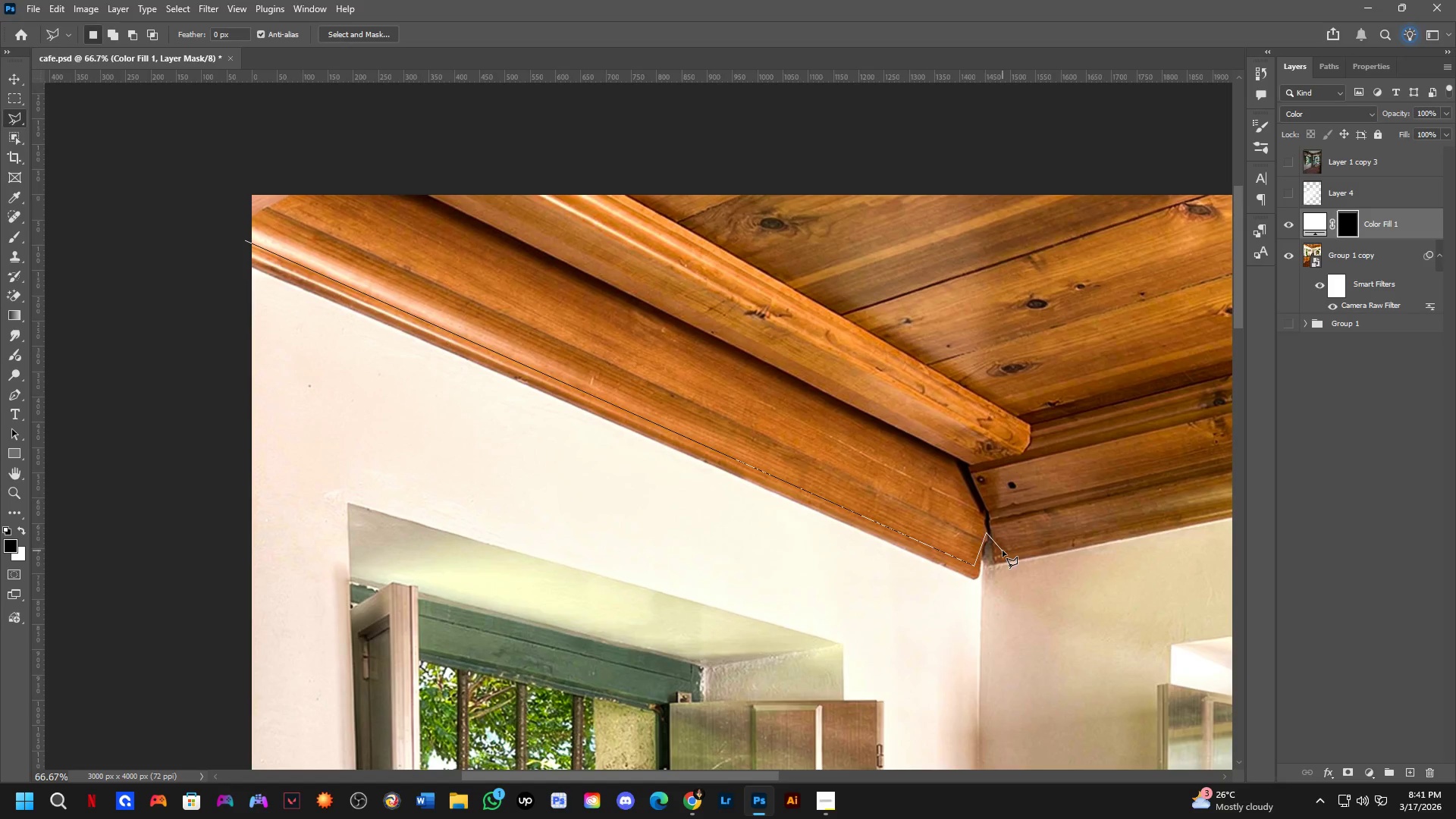 
left_click([1003, 552])
 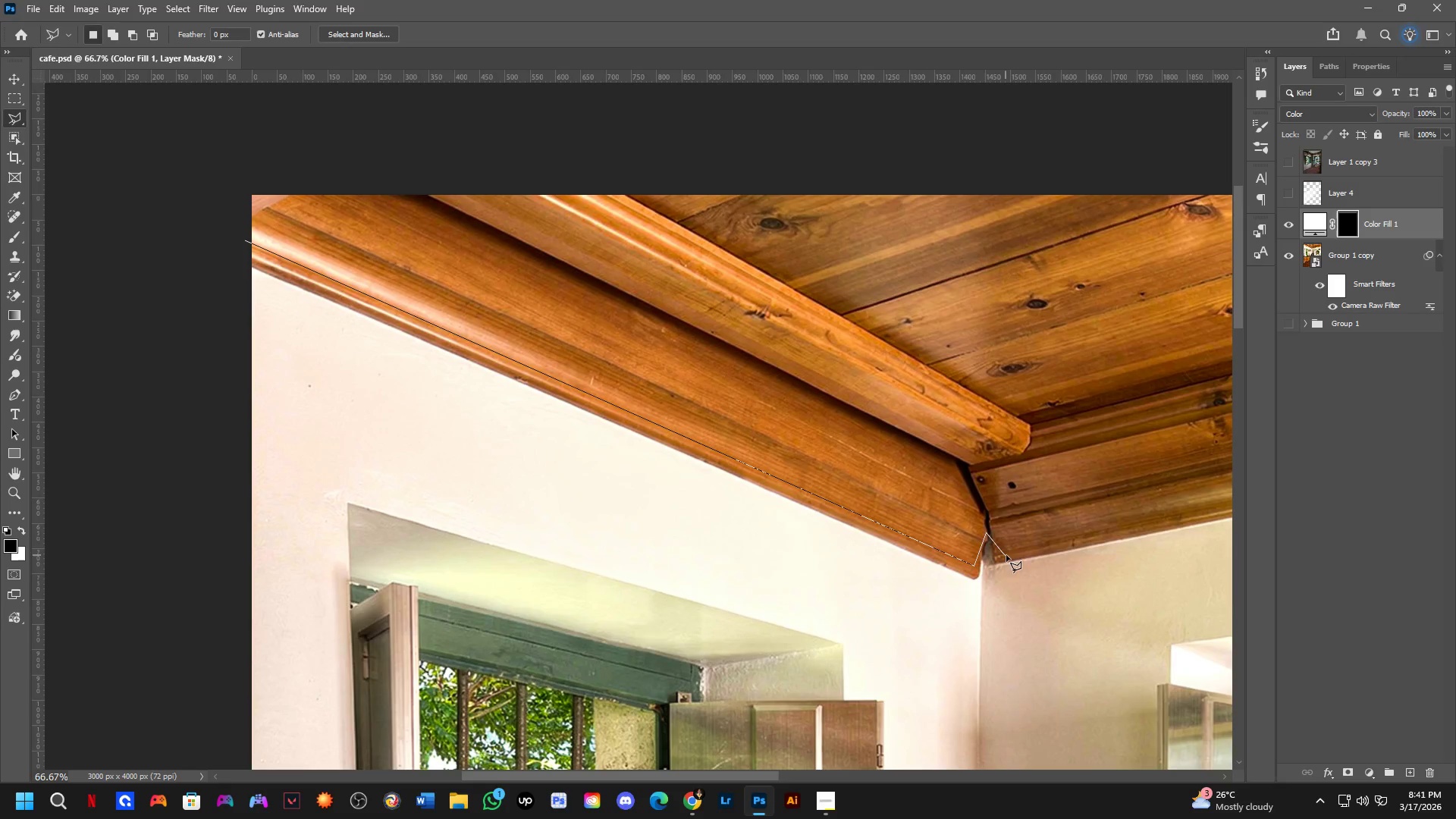 
hold_key(key=Space, duration=0.78)
 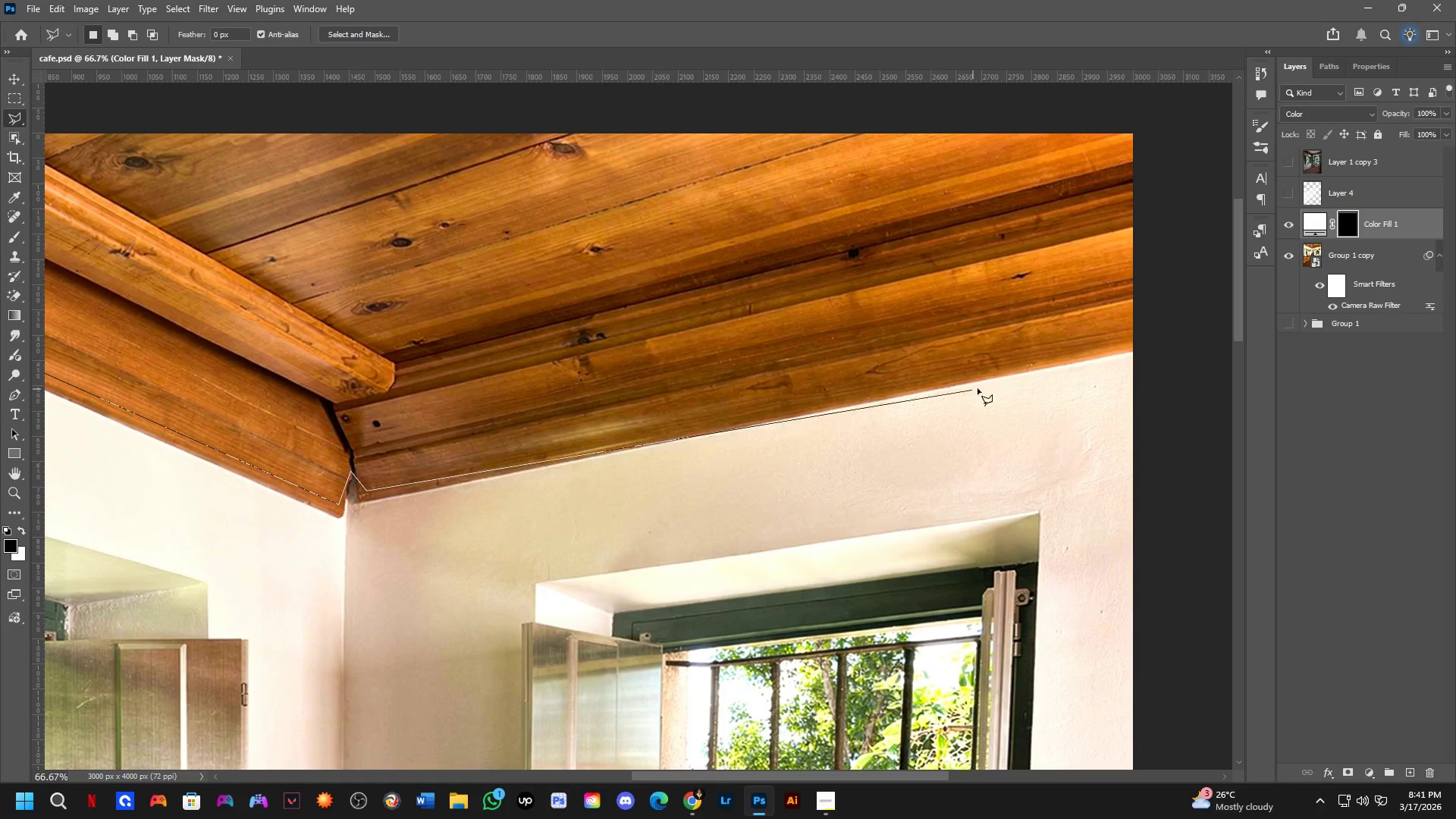 
left_click_drag(start_coordinate=[1035, 557], to_coordinate=[399, 496])
 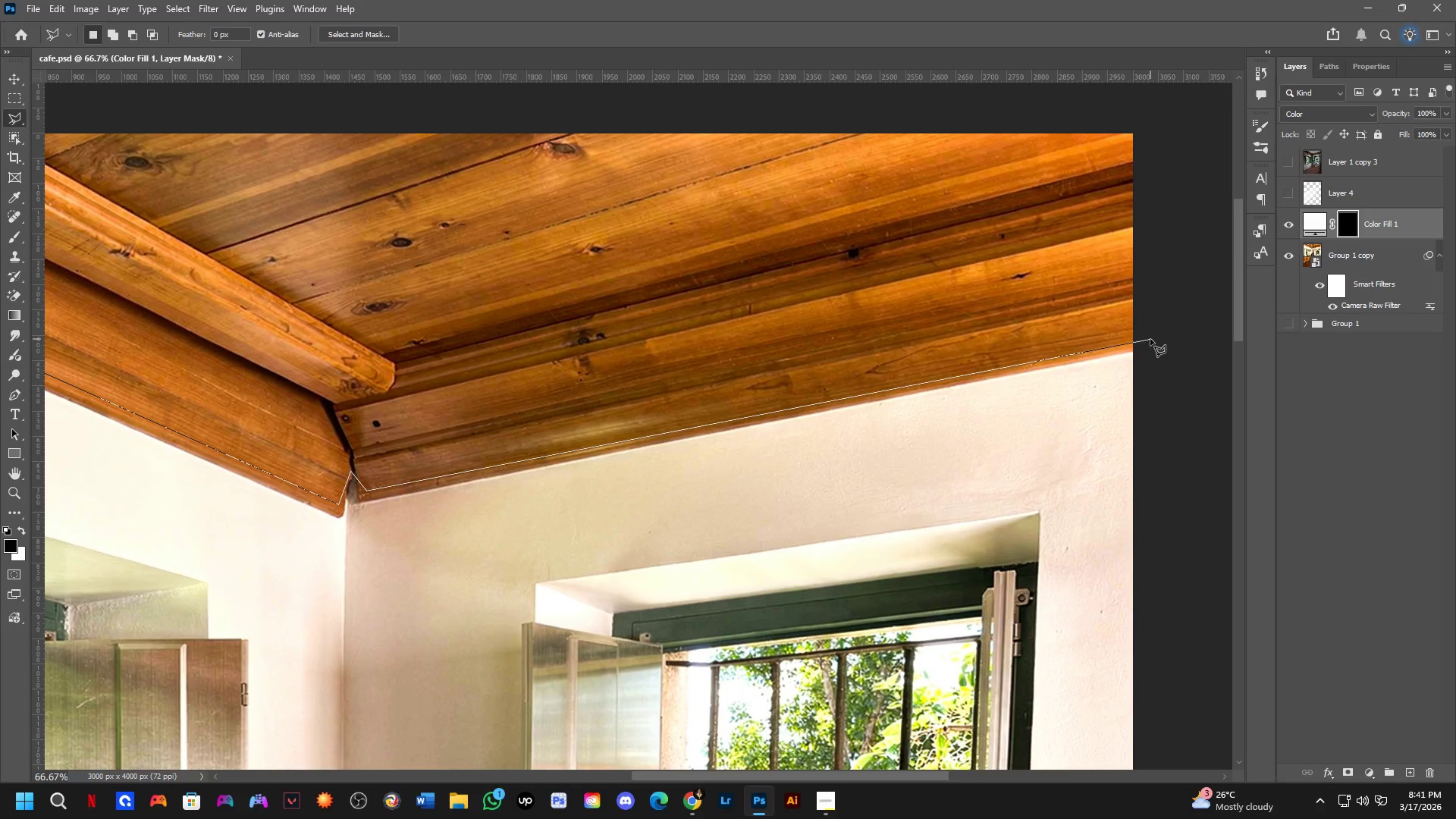 
left_click([1150, 339])
 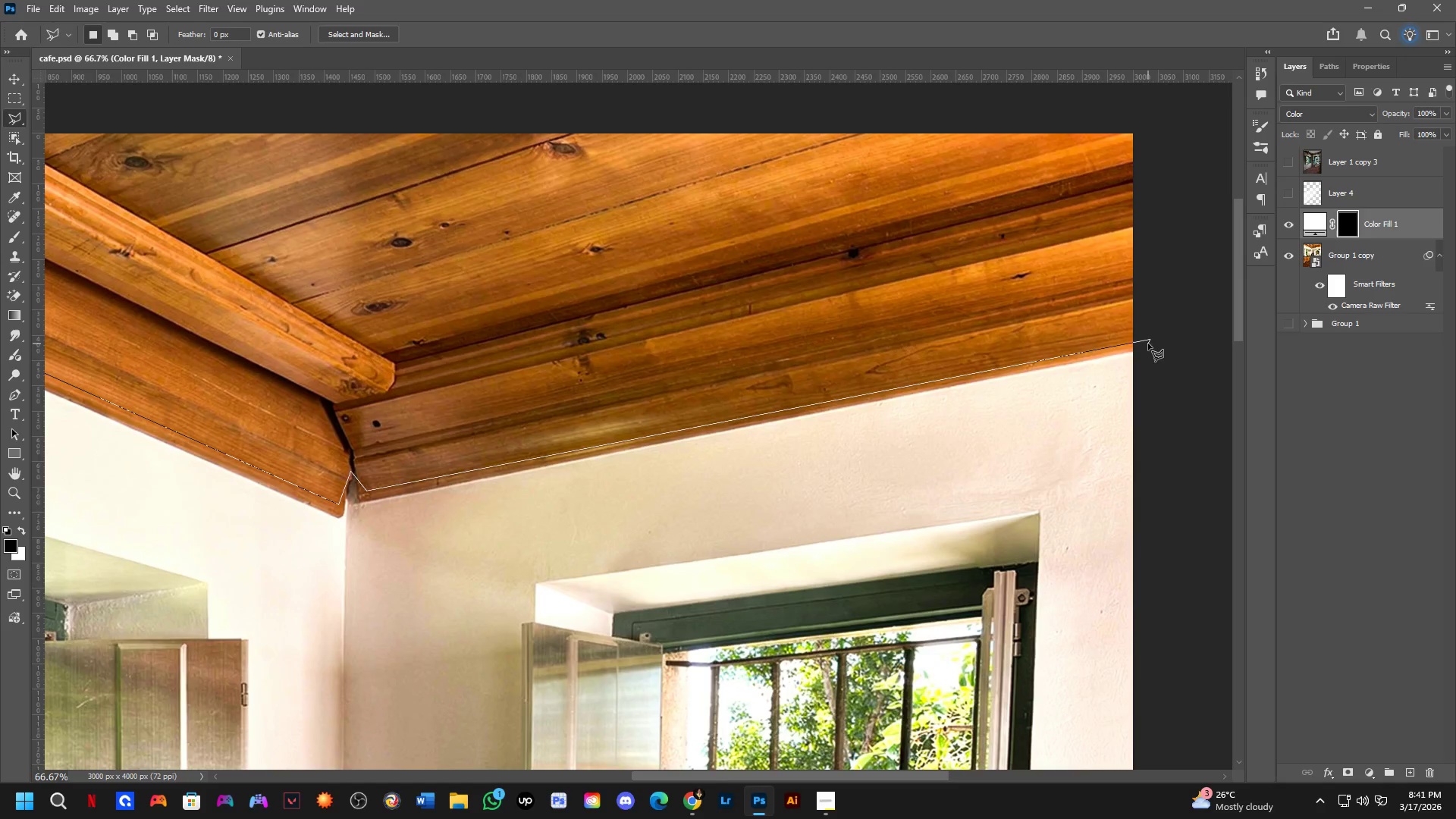 
key(Shift+ShiftLeft)
 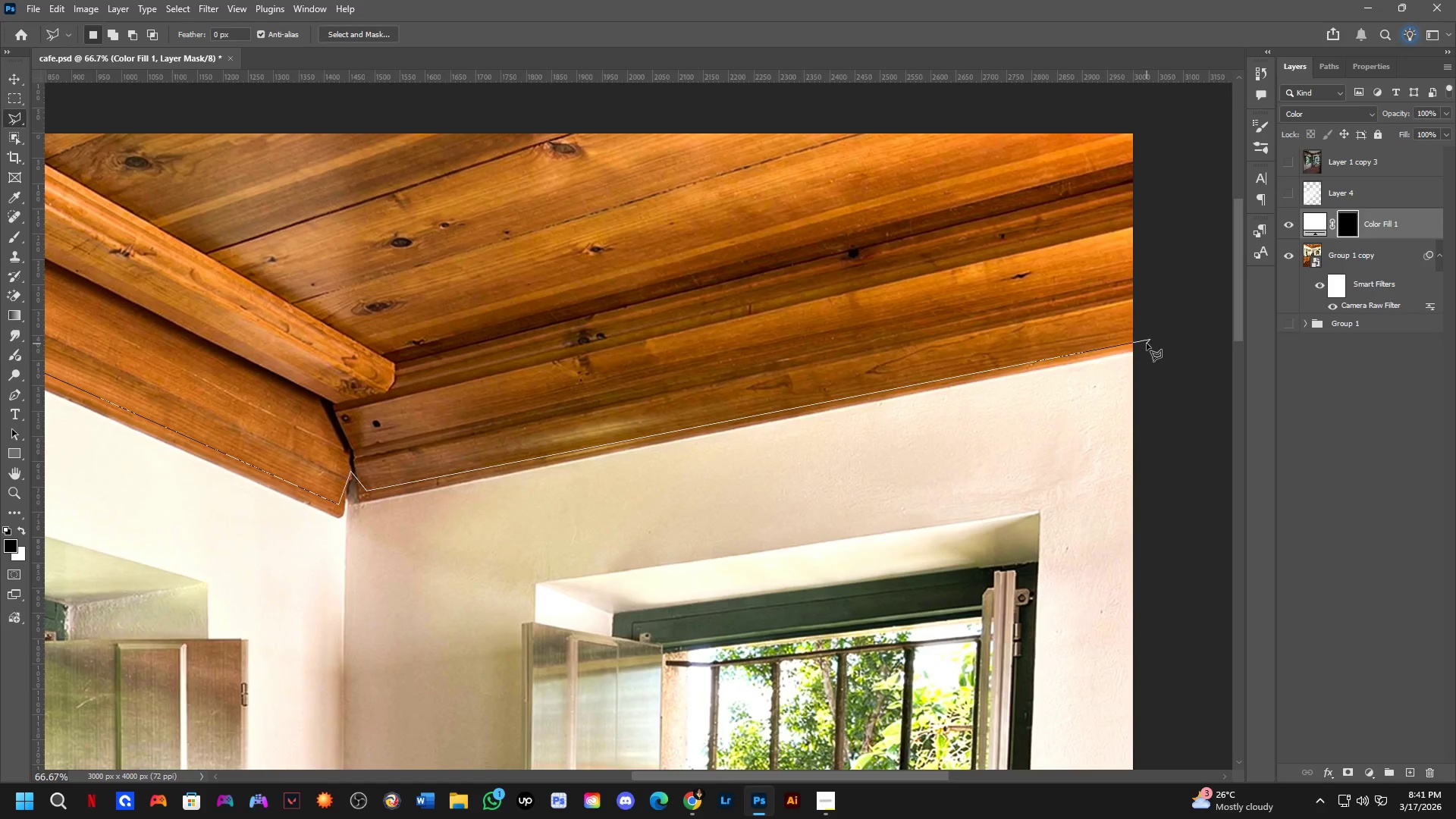 
hold_key(key=Space, duration=0.89)
 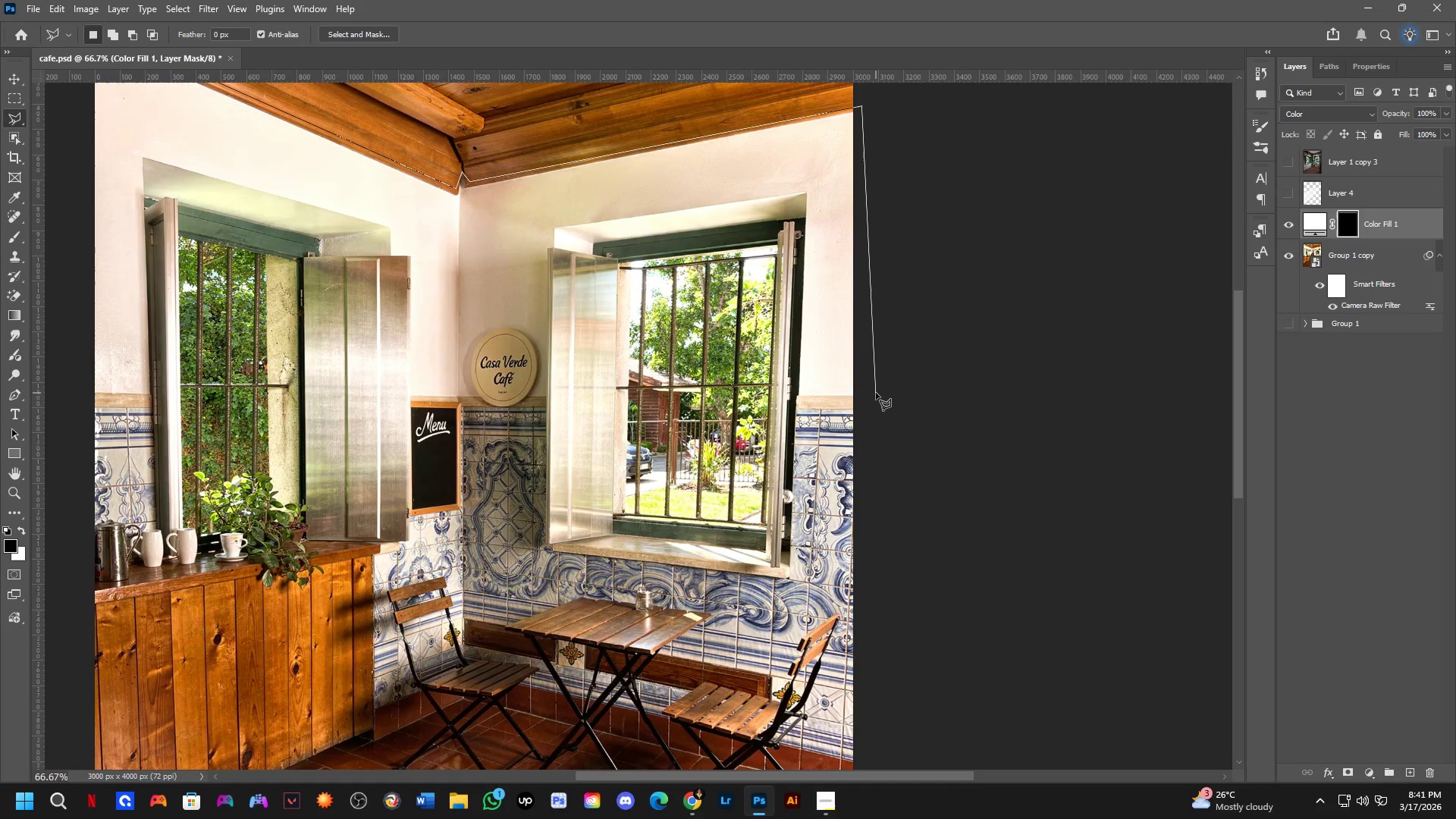 
left_click_drag(start_coordinate=[1109, 485], to_coordinate=[1077, 208])
 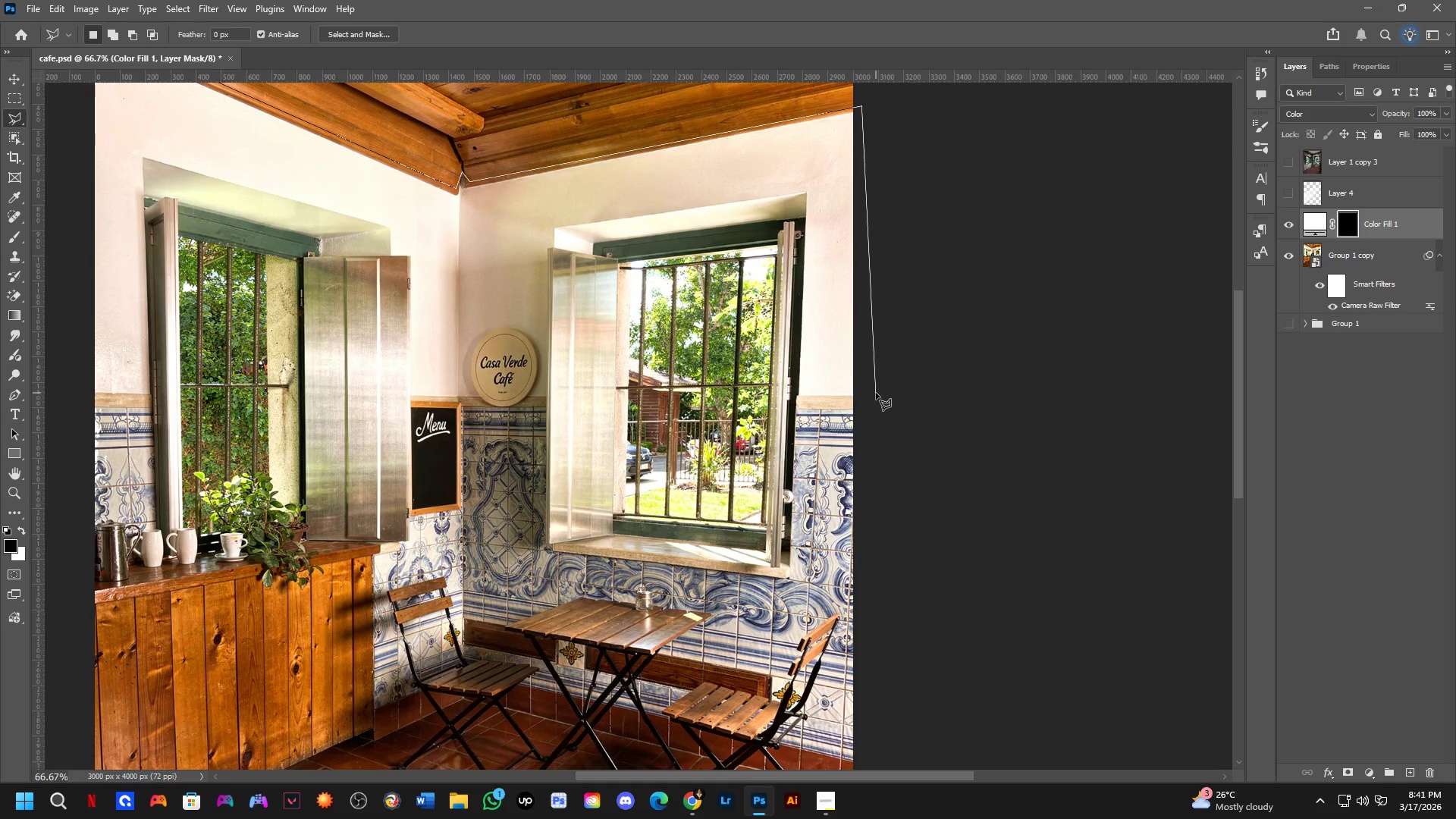 
scroll: coordinate [1147, 344], scroll_direction: down, amount: 2.0
 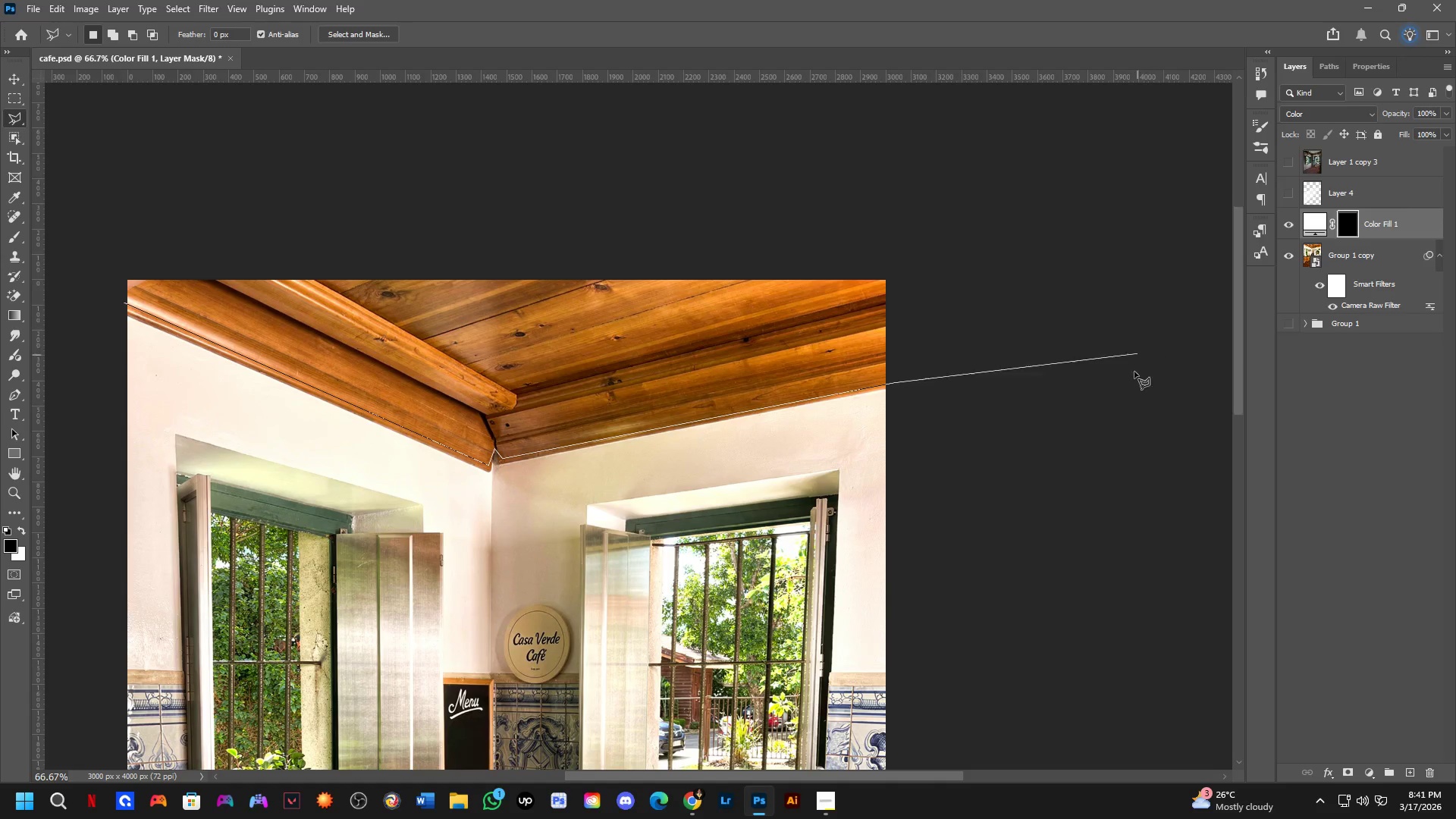 
scroll: coordinate [869, 406], scroll_direction: up, amount: 4.0
 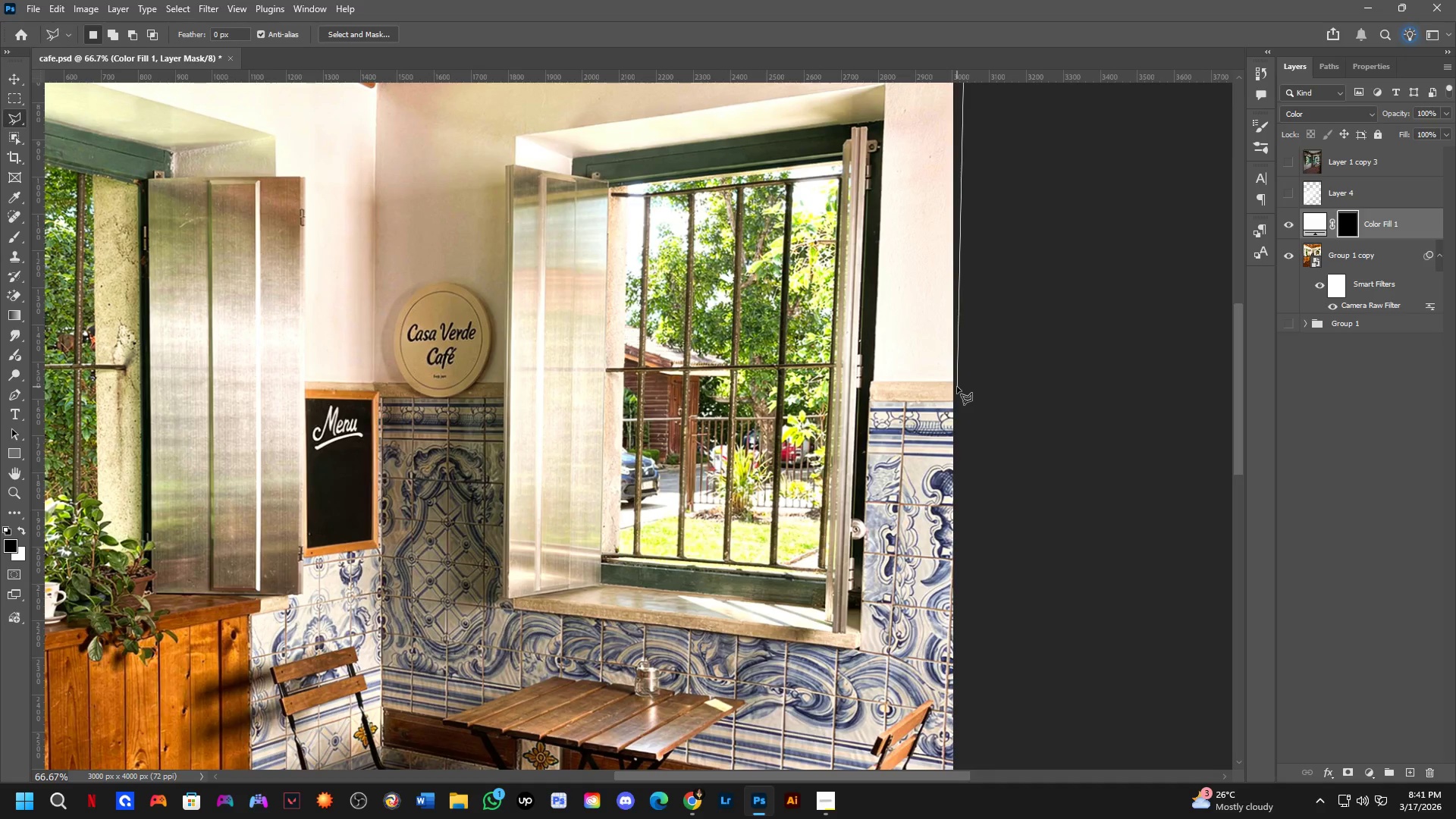 
left_click([957, 382])
 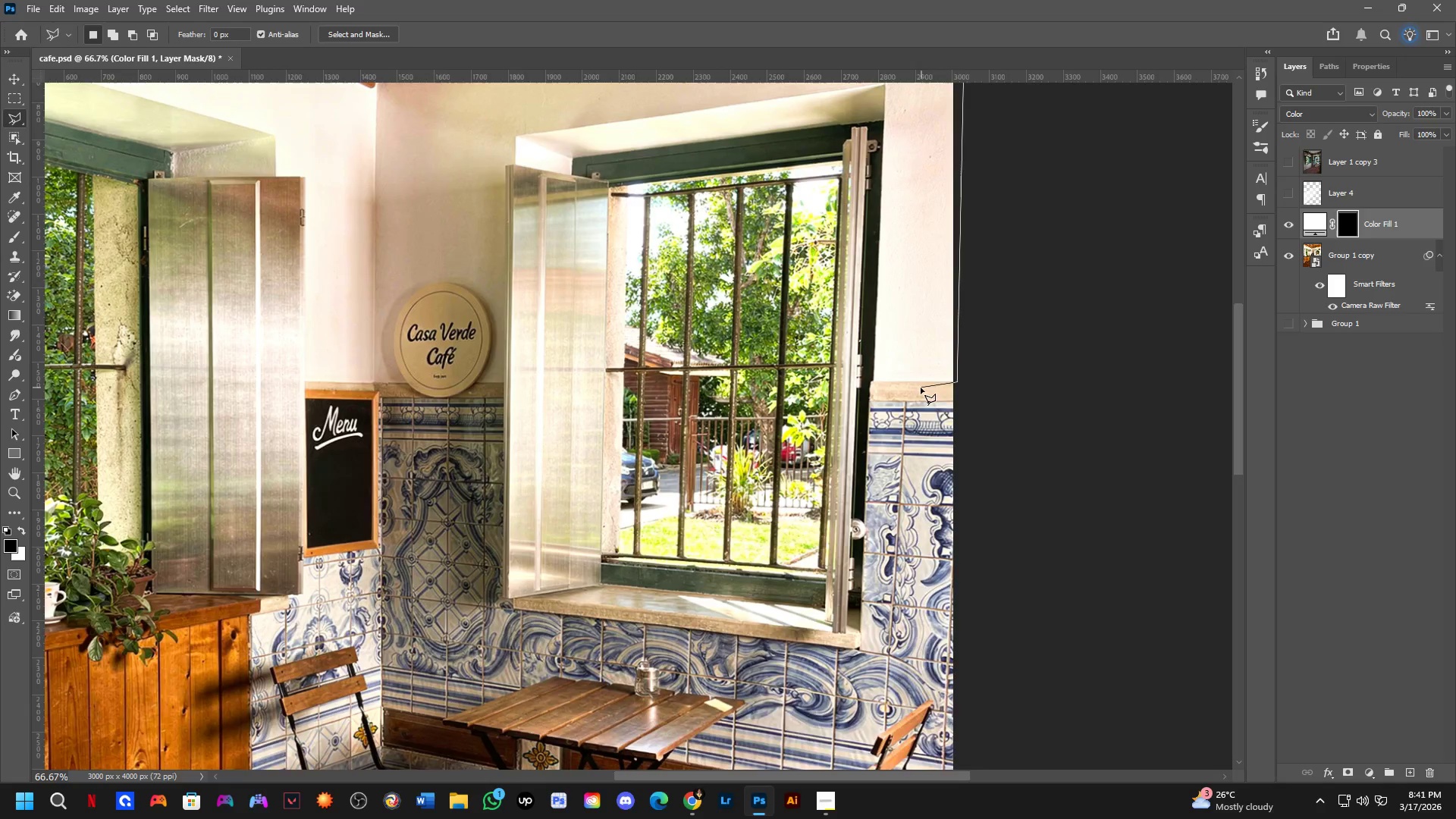 
scroll: coordinate [917, 383], scroll_direction: up, amount: 4.0
 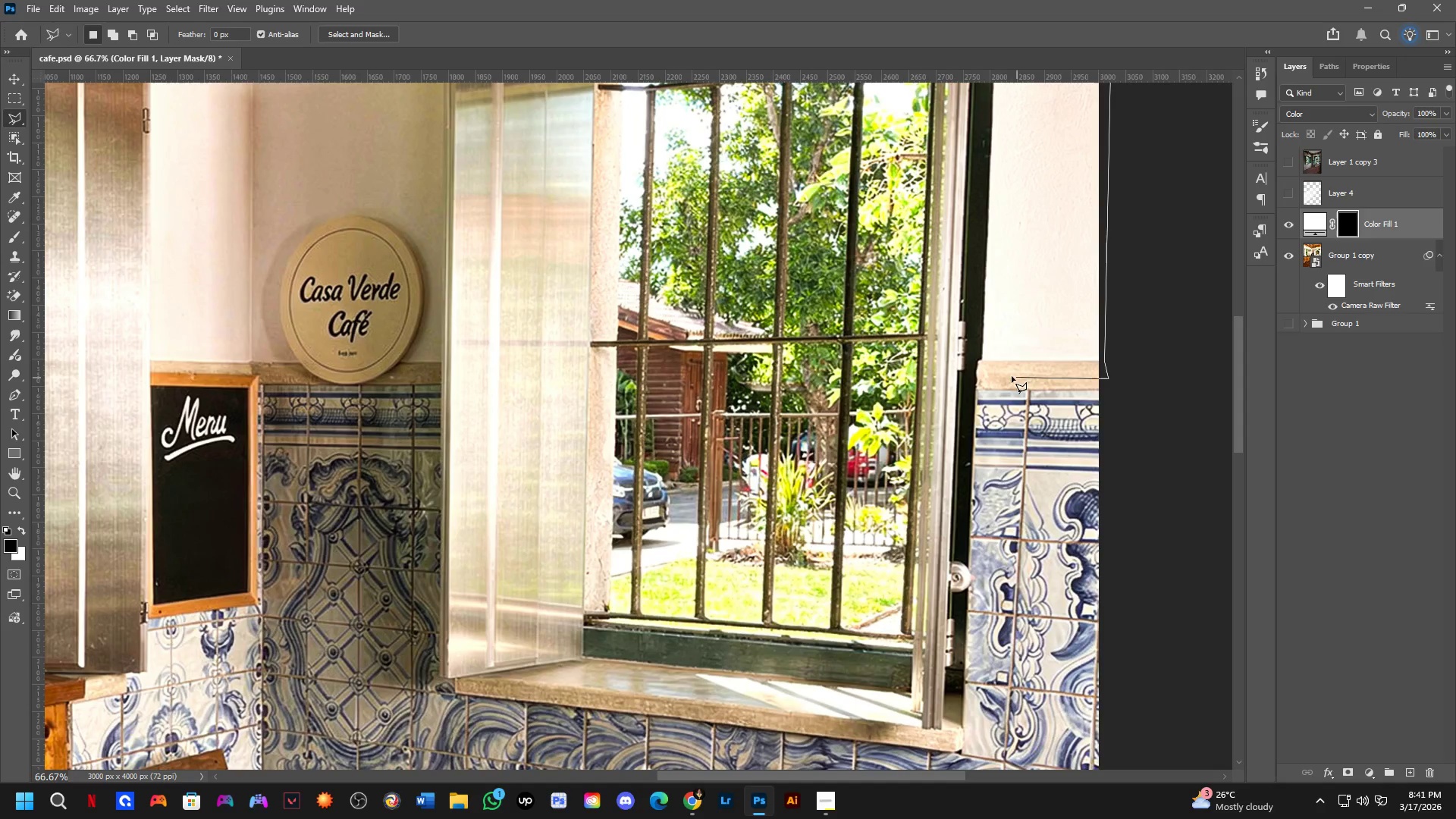 
left_click([974, 375])
 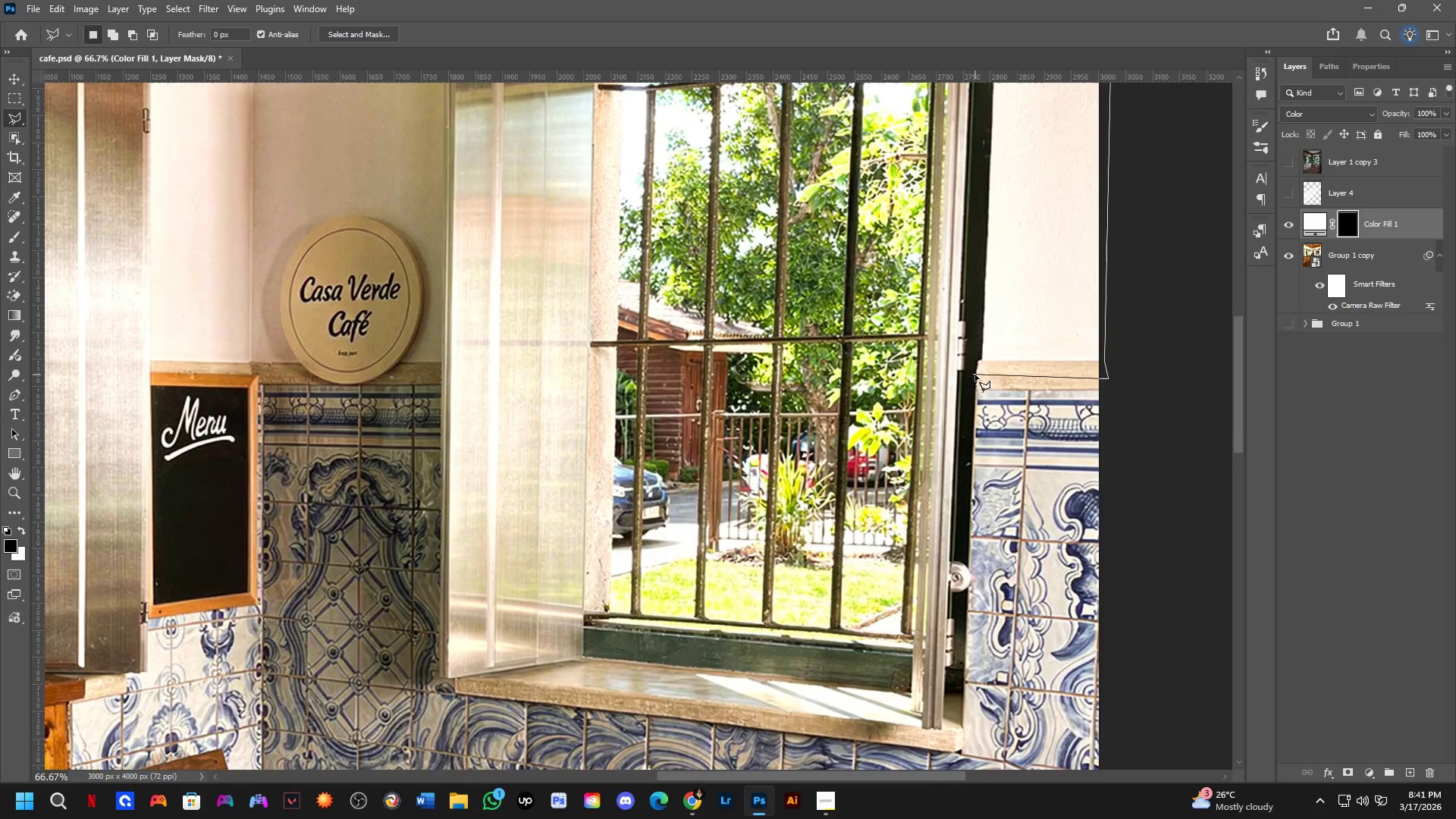 
key(Shift+ShiftLeft)
 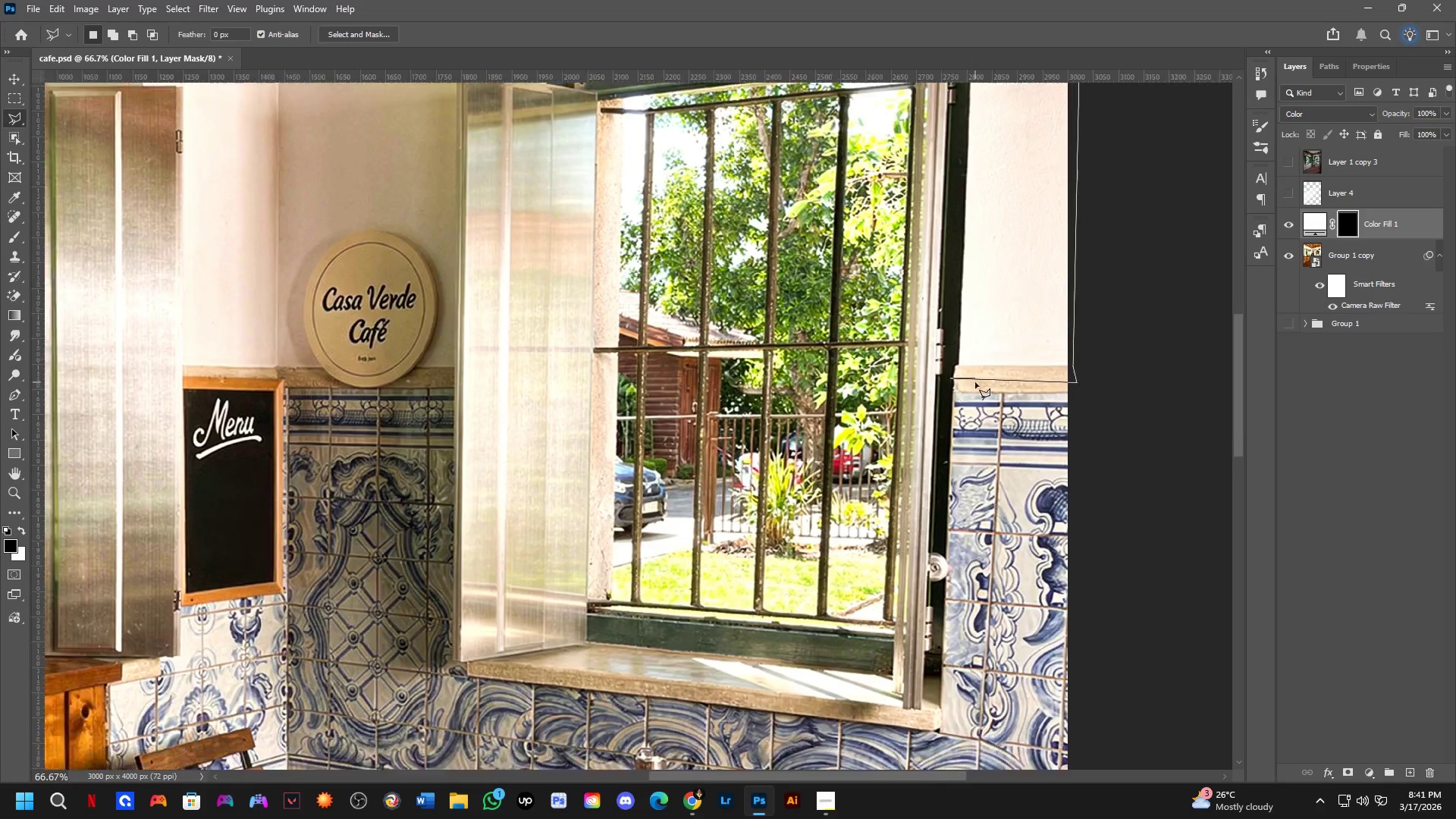 
hold_key(key=Space, duration=0.78)
 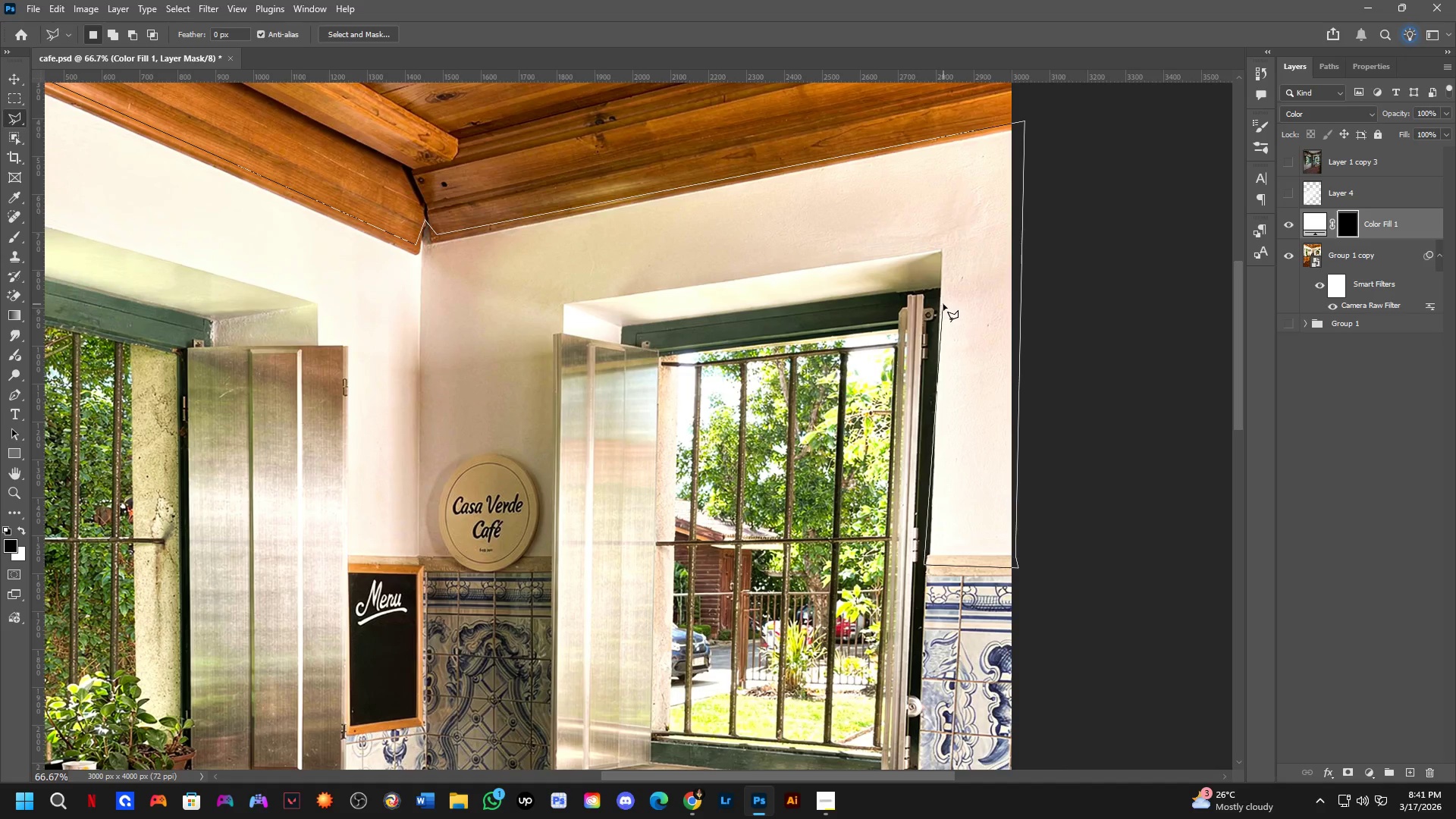 
left_click_drag(start_coordinate=[960, 366], to_coordinate=[1012, 541])
 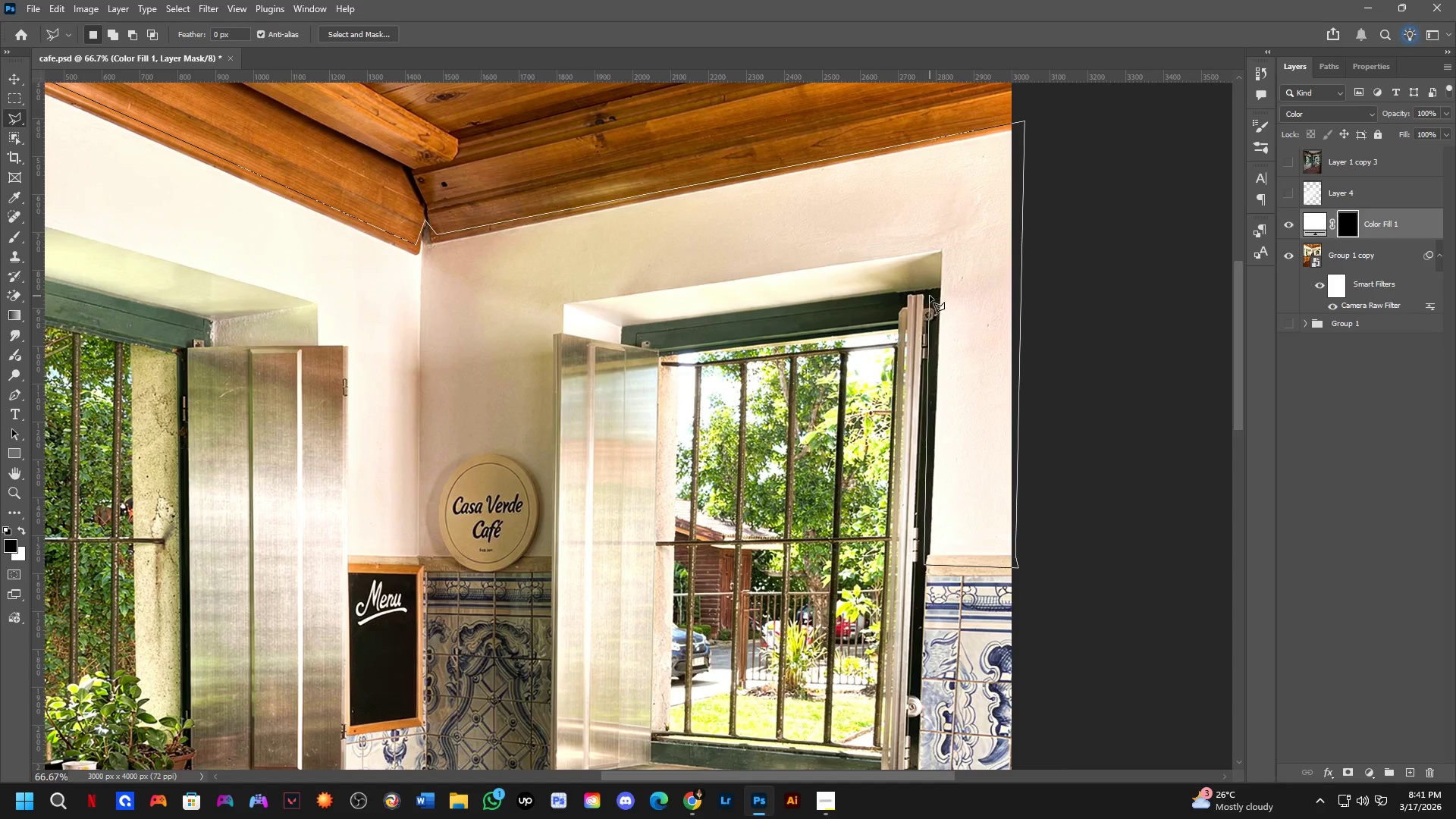 
scroll: coordinate [975, 382], scroll_direction: down, amount: 2.0
 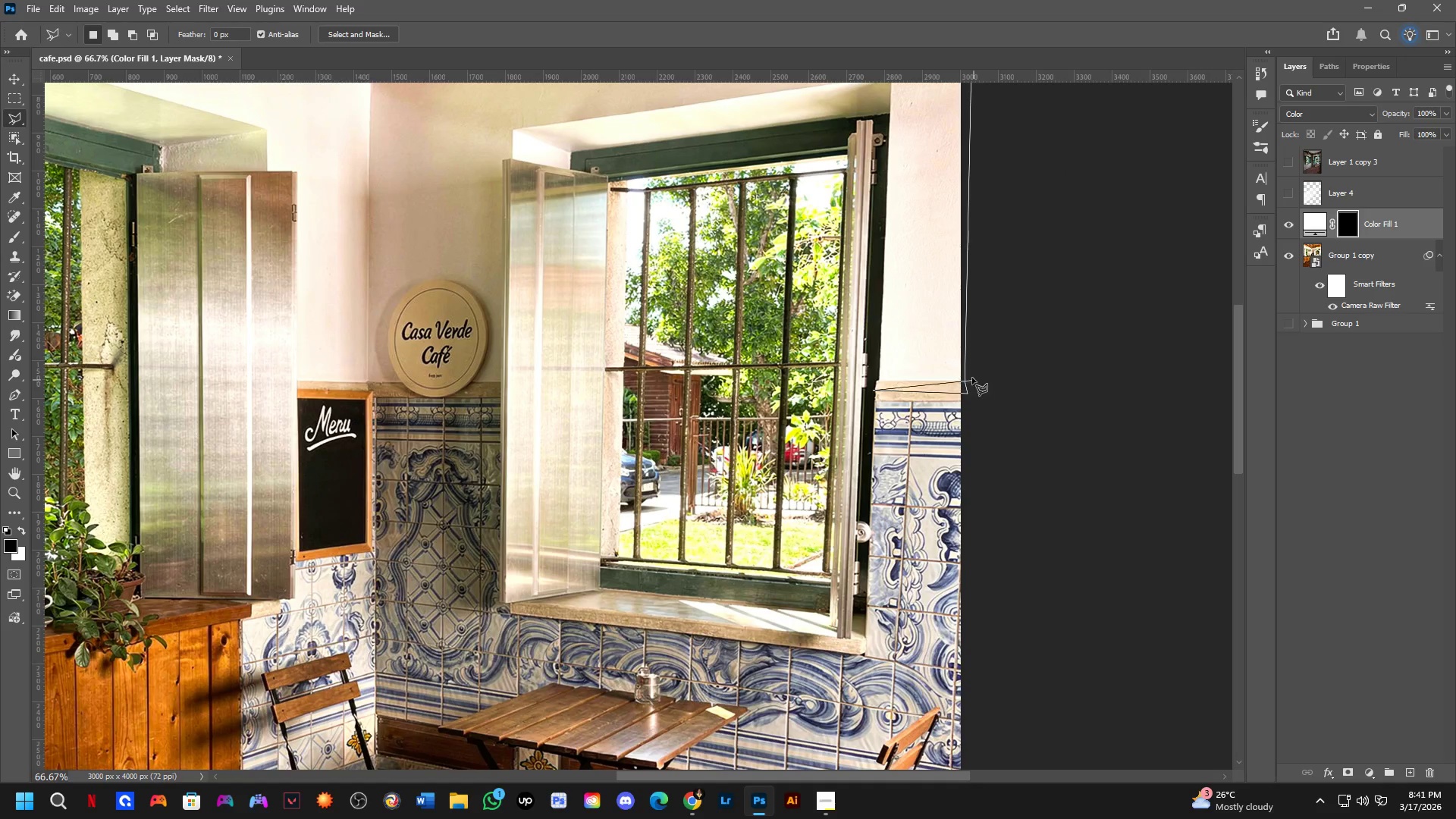 
left_click([933, 296])
 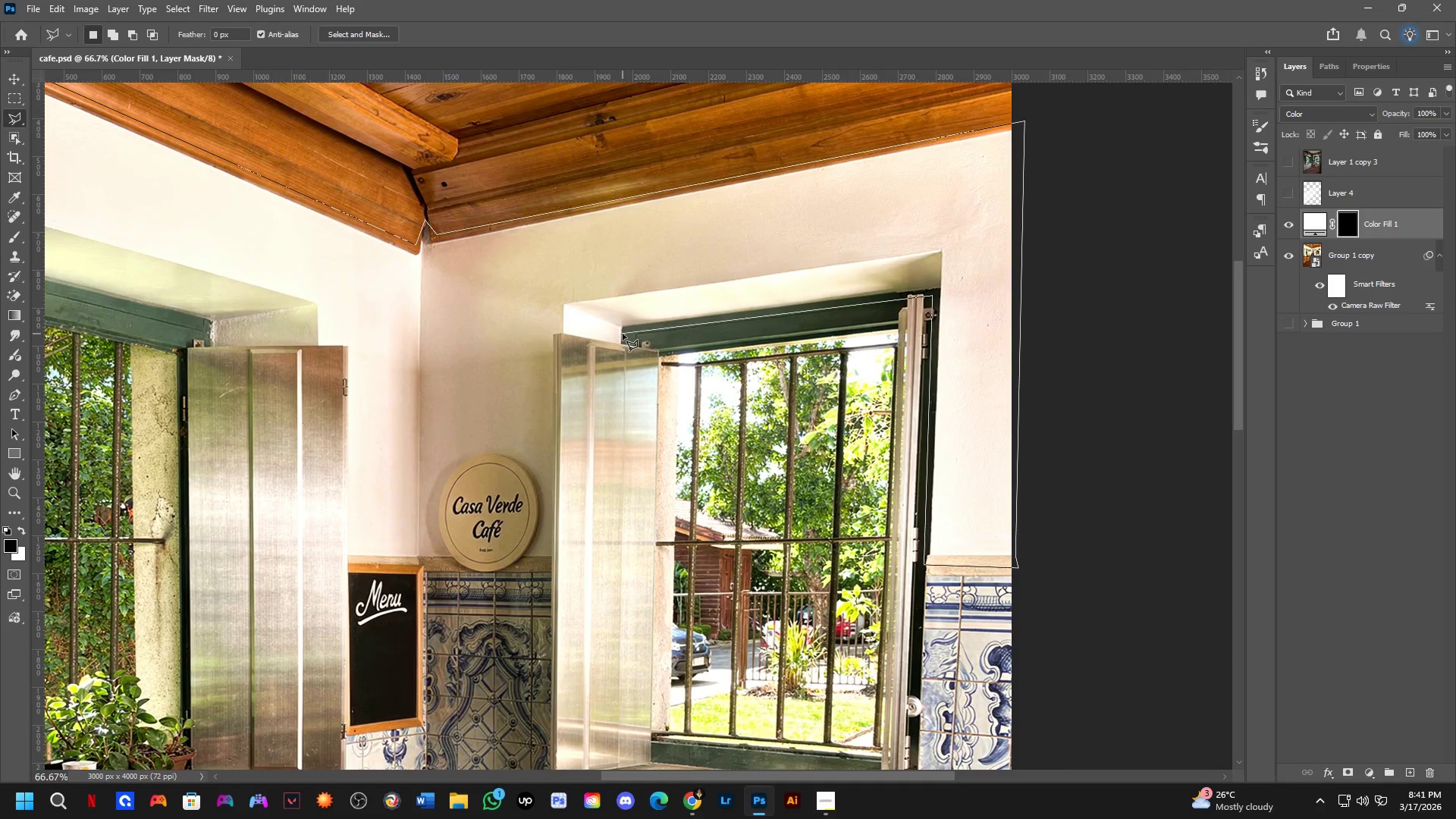 
left_click([628, 332])
 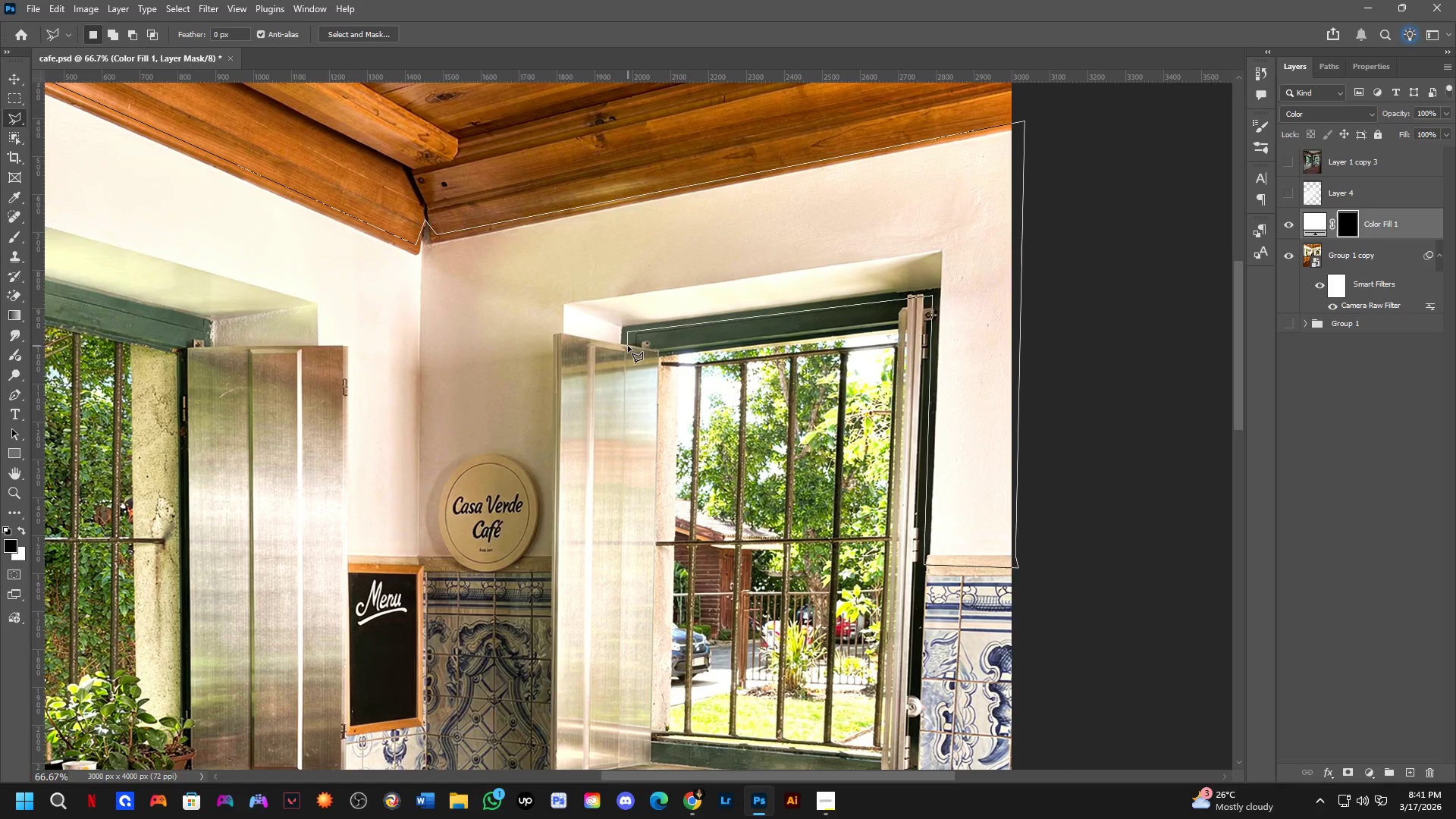 
left_click([628, 346])
 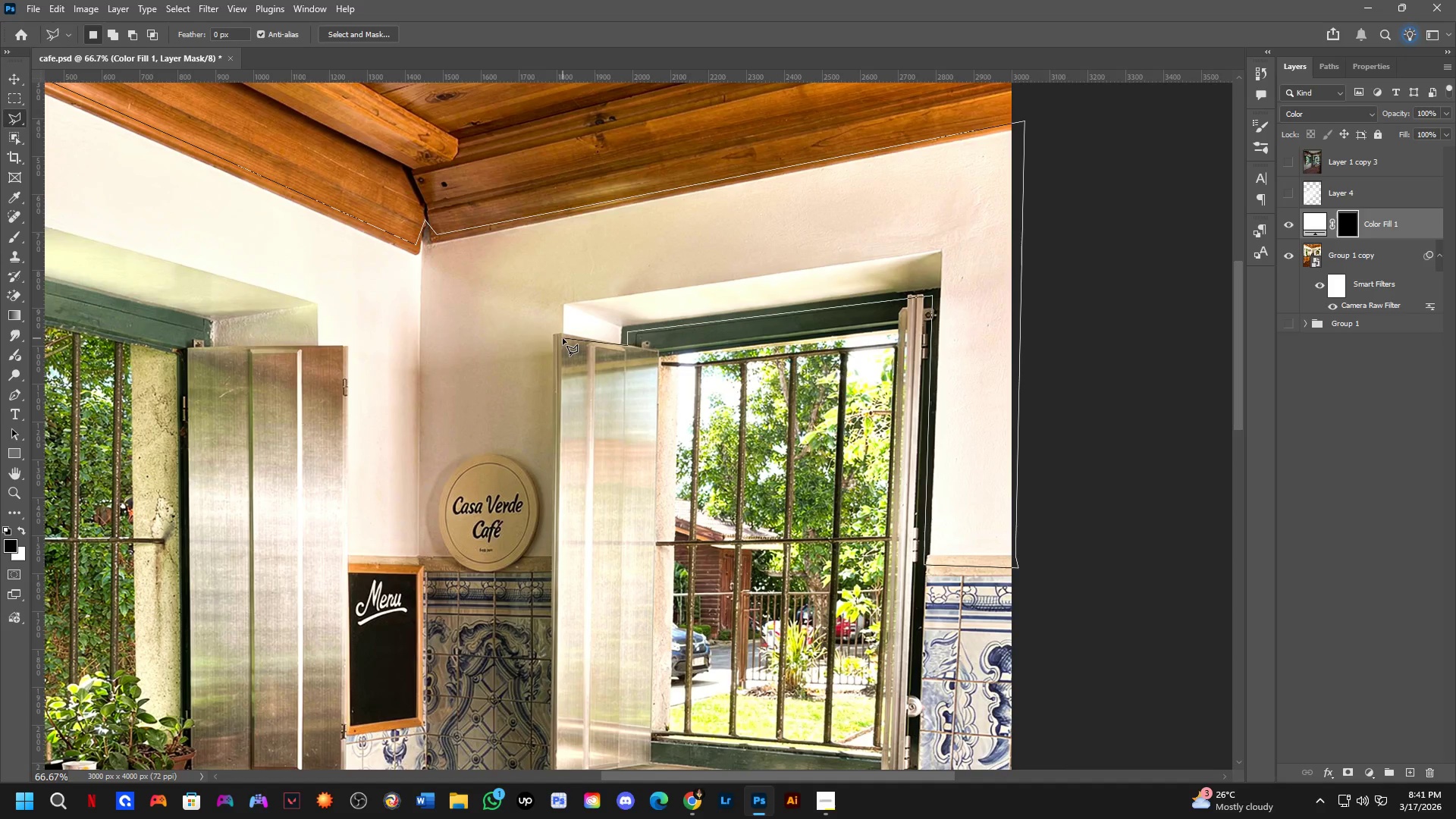 
left_click([563, 338])
 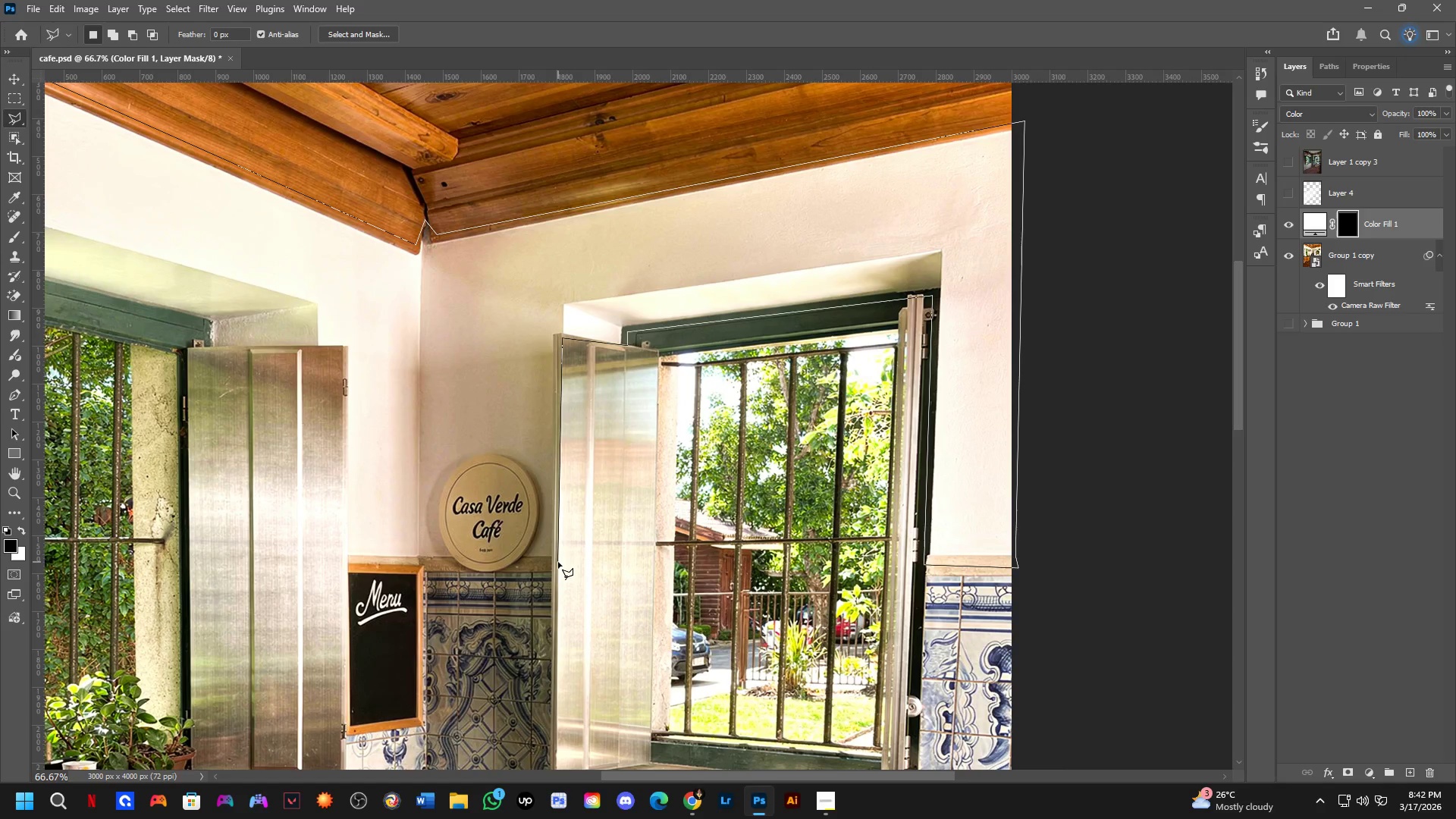 
left_click([558, 562])
 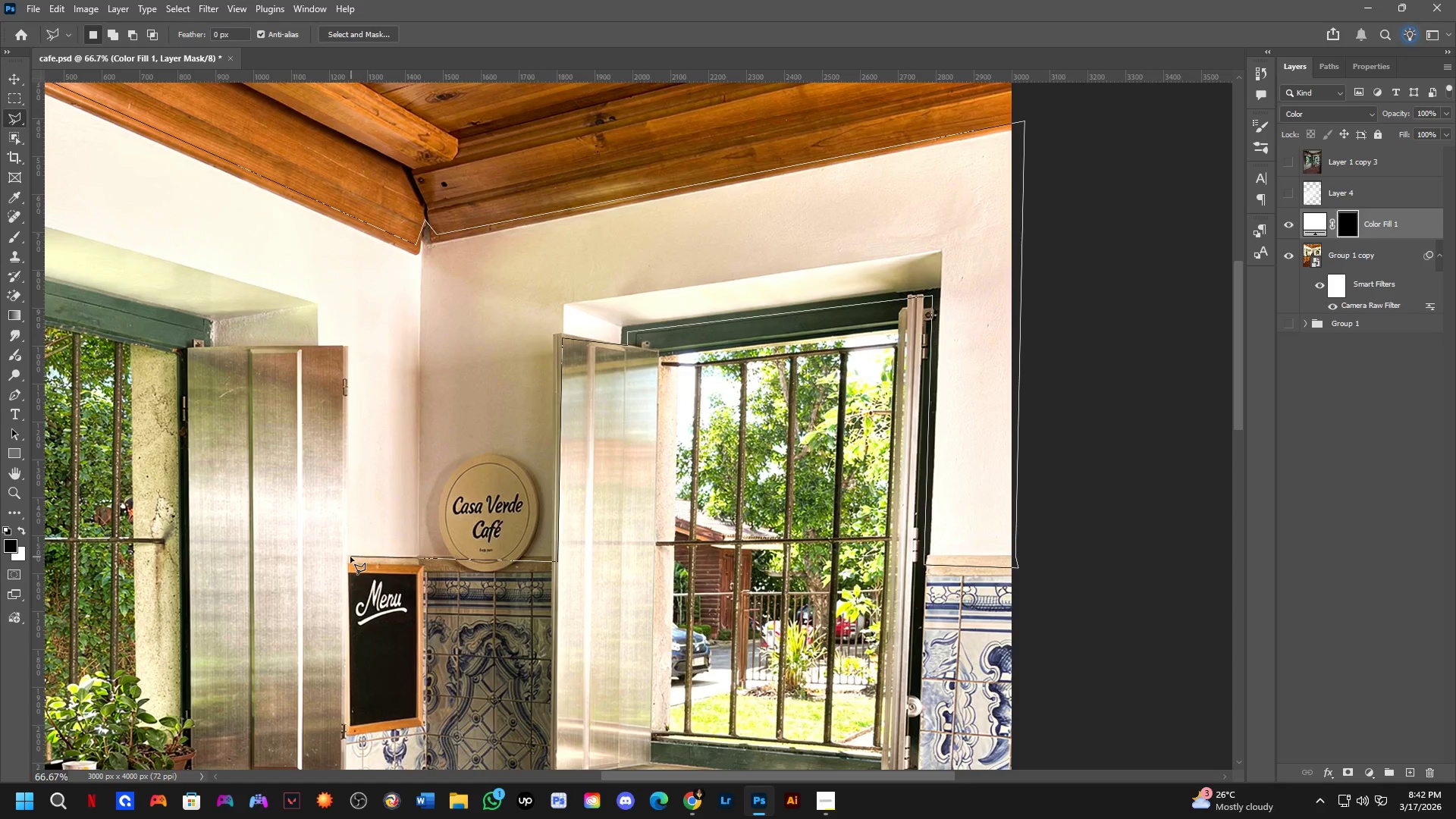 
left_click([340, 560])
 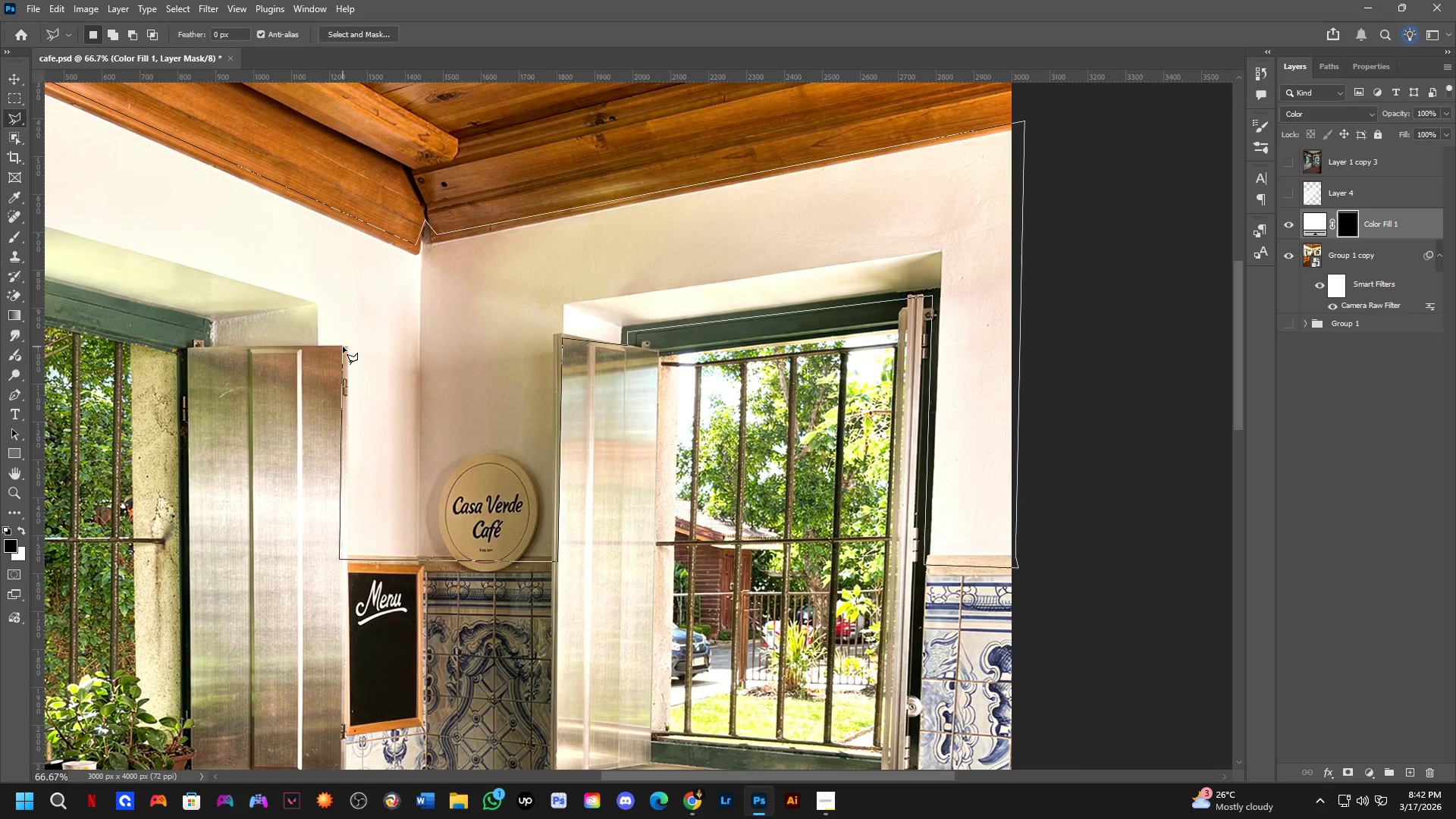 
left_click([343, 347])
 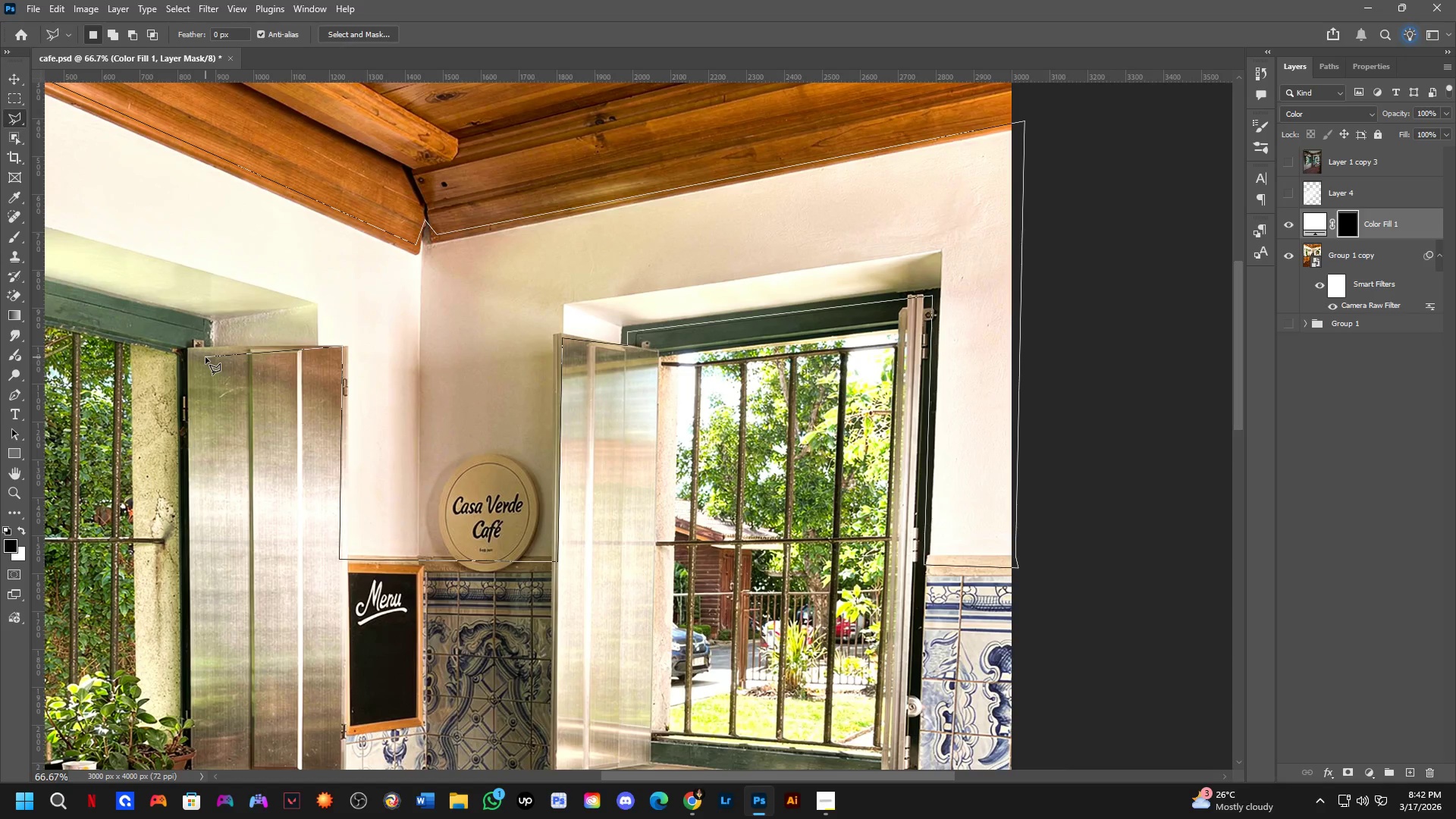 
left_click([206, 353])
 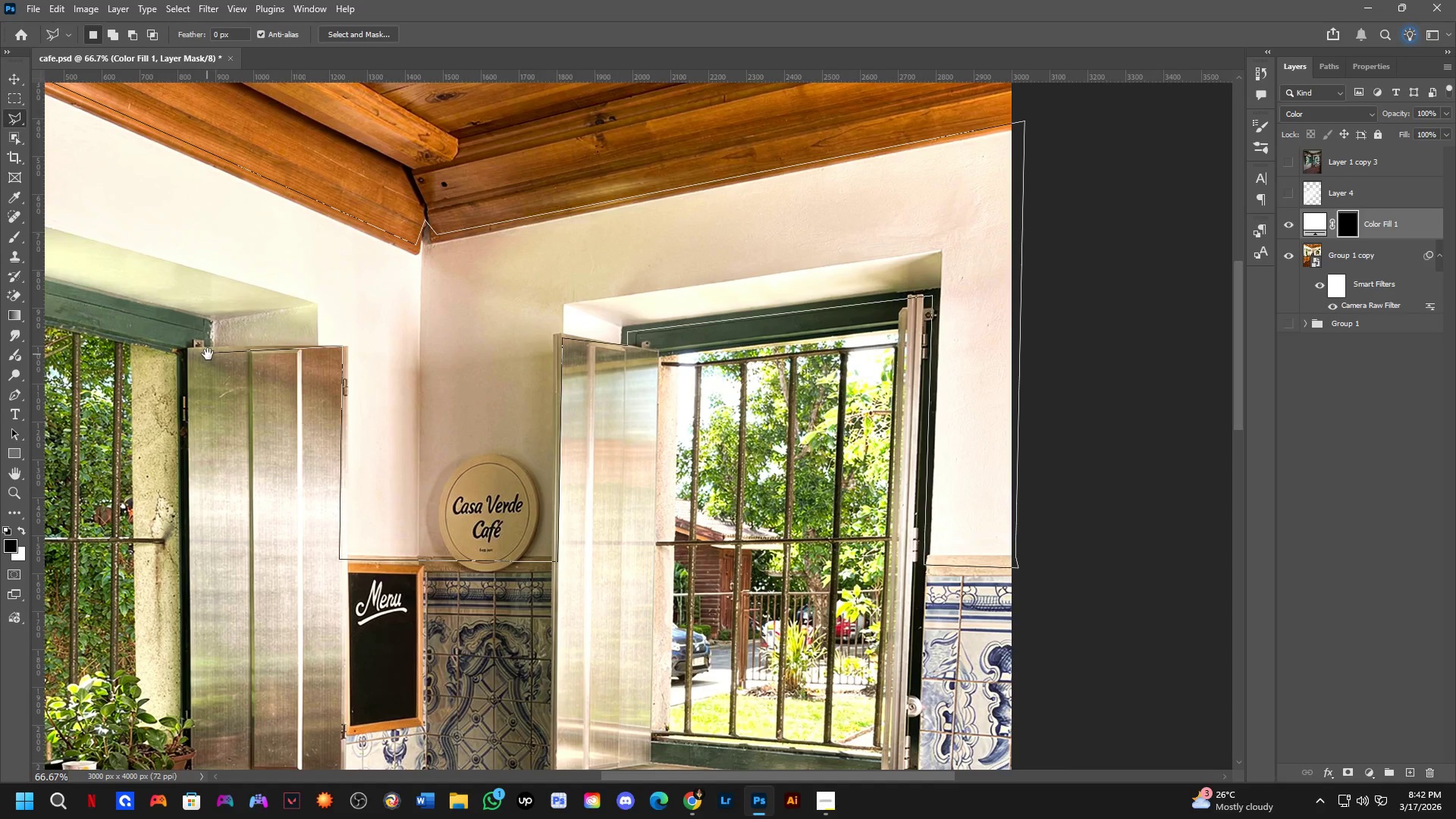 
hold_key(key=Space, duration=0.83)
 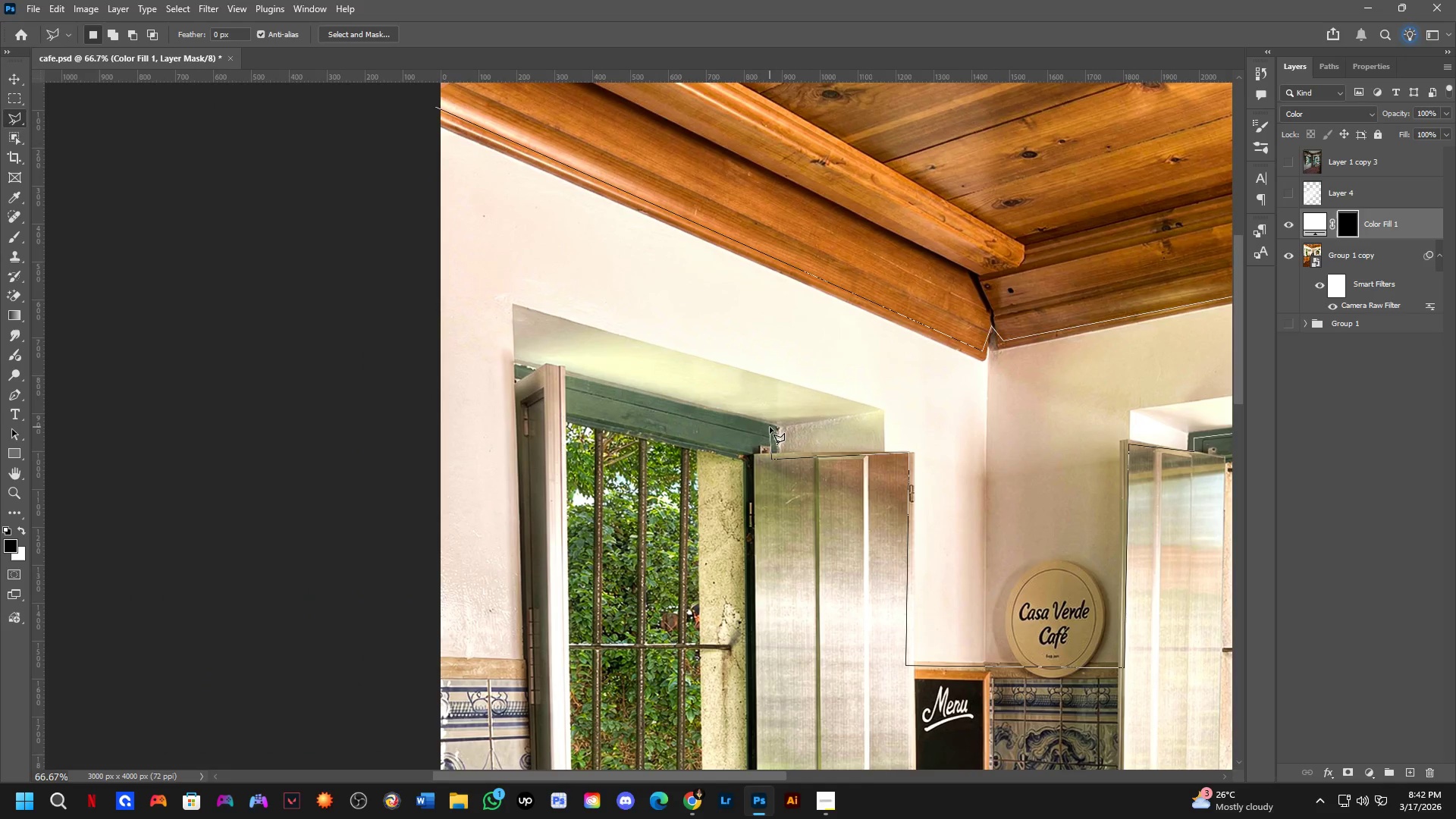 
left_click_drag(start_coordinate=[208, 354], to_coordinate=[775, 460])
 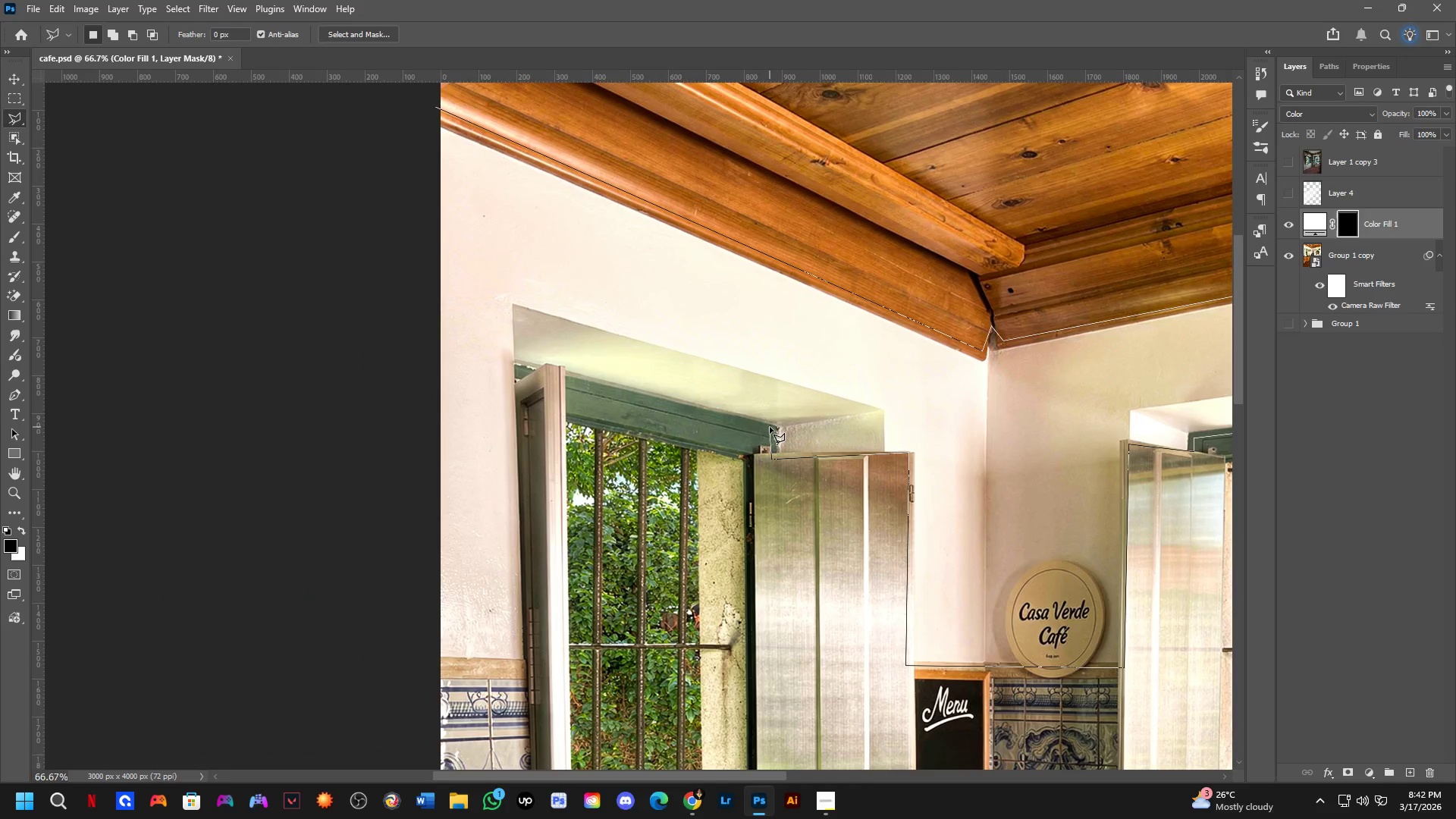 
left_click([770, 427])
 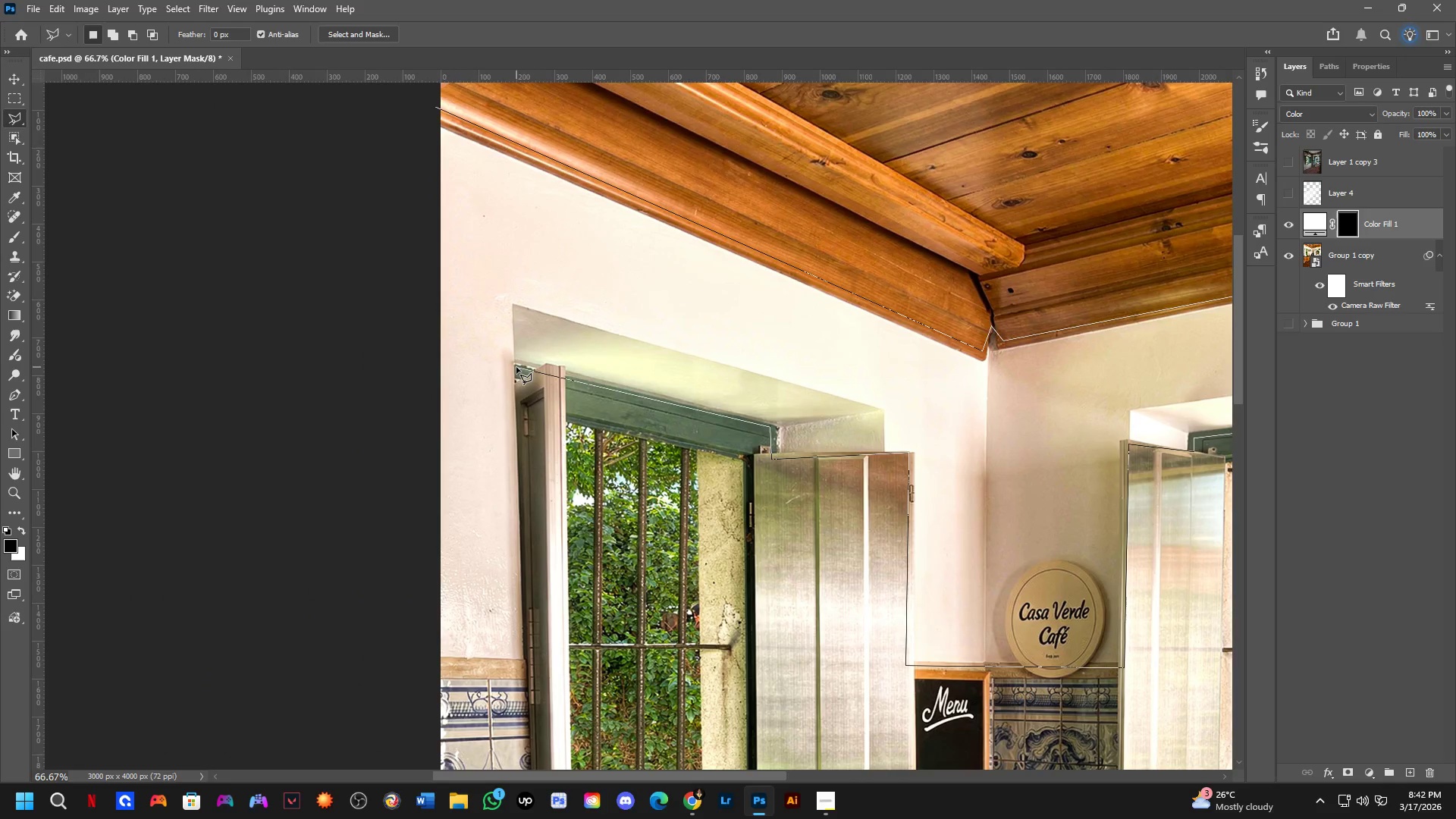 
left_click([519, 366])
 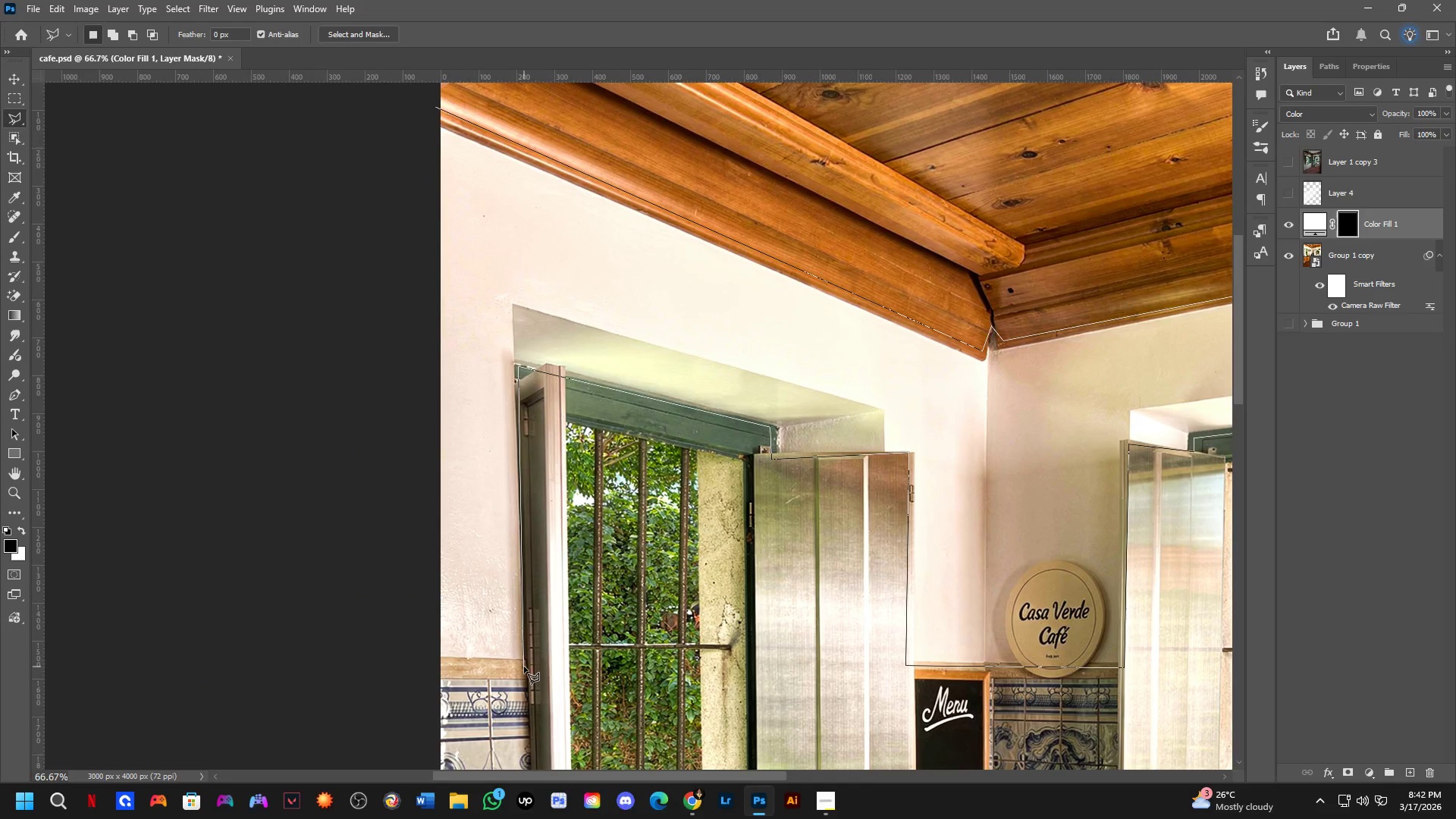 
left_click([525, 663])
 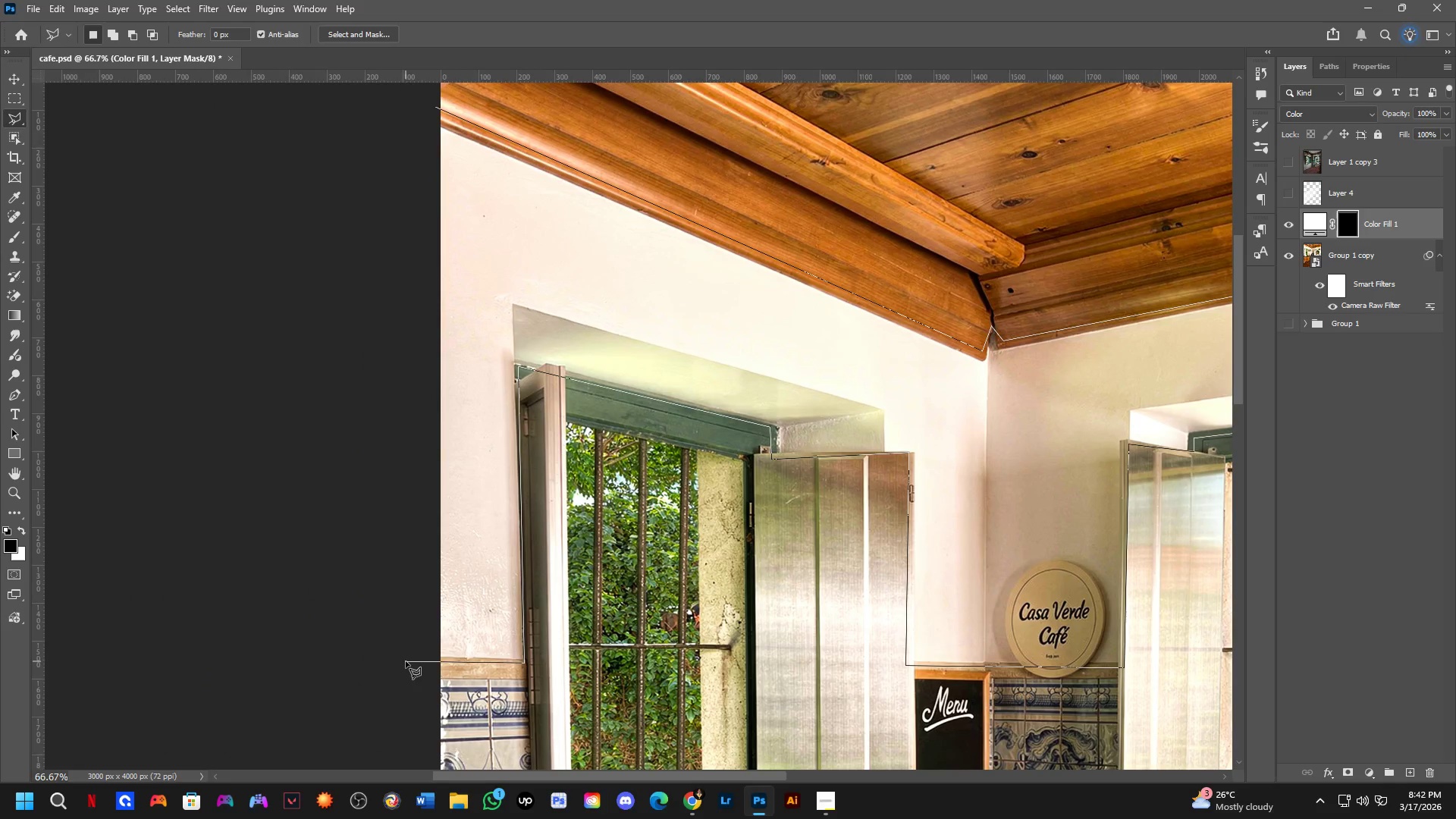 
left_click([417, 662])
 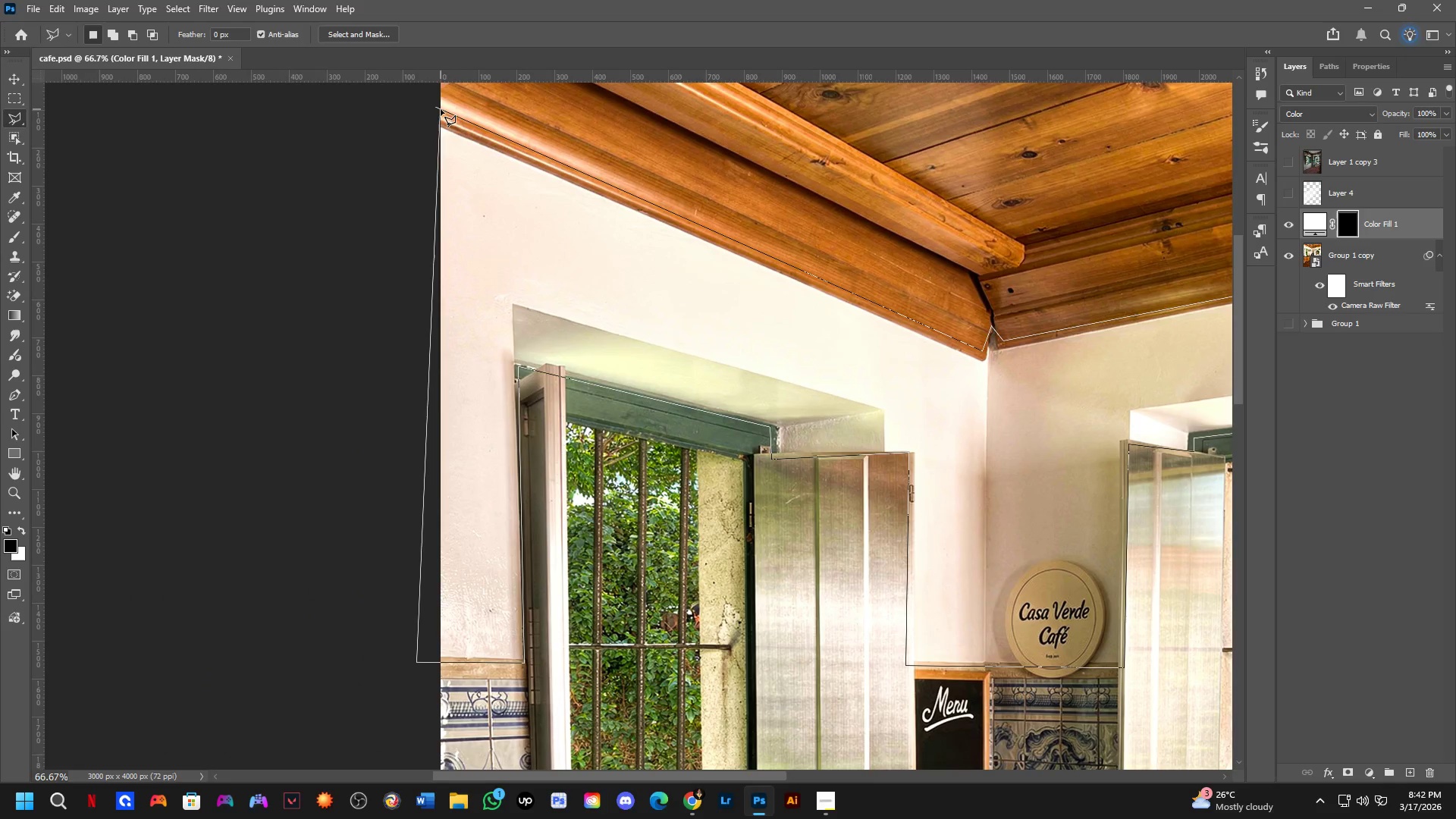 
left_click([435, 106])
 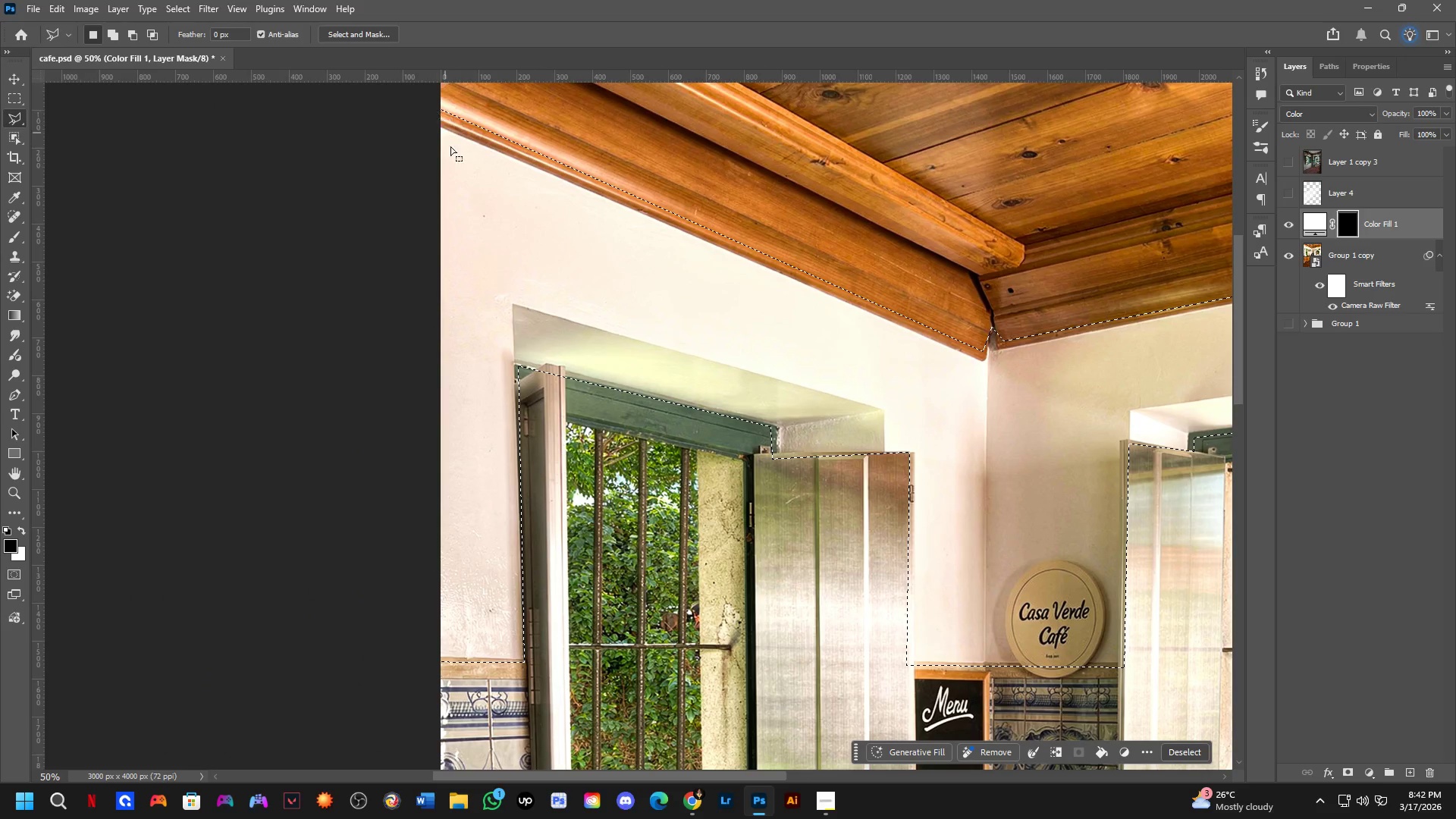 
hold_key(key=Space, duration=0.61)
 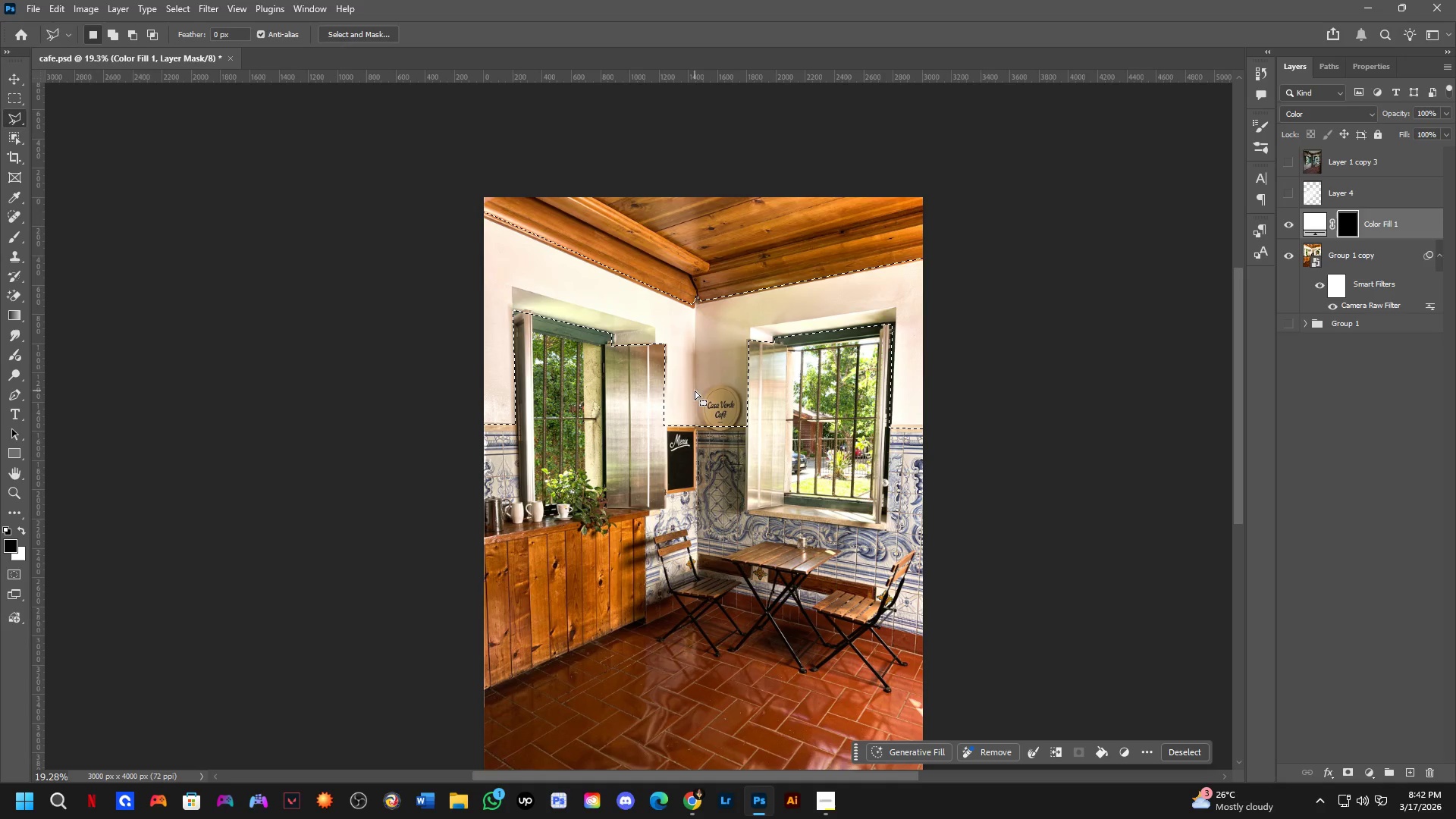 
left_click_drag(start_coordinate=[802, 443], to_coordinate=[691, 371])
 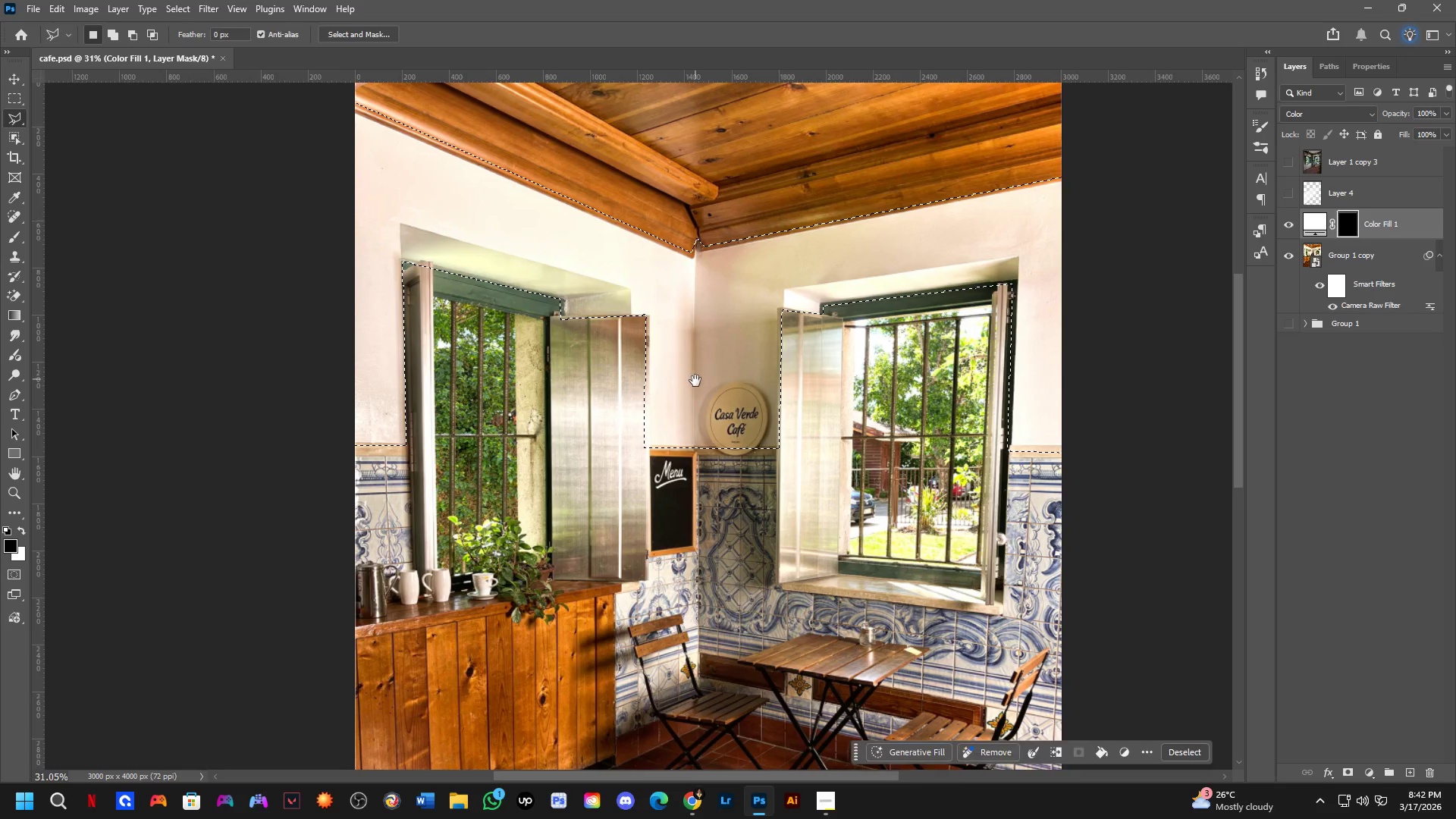 
scroll: coordinate [695, 391], scroll_direction: down, amount: 10.0
 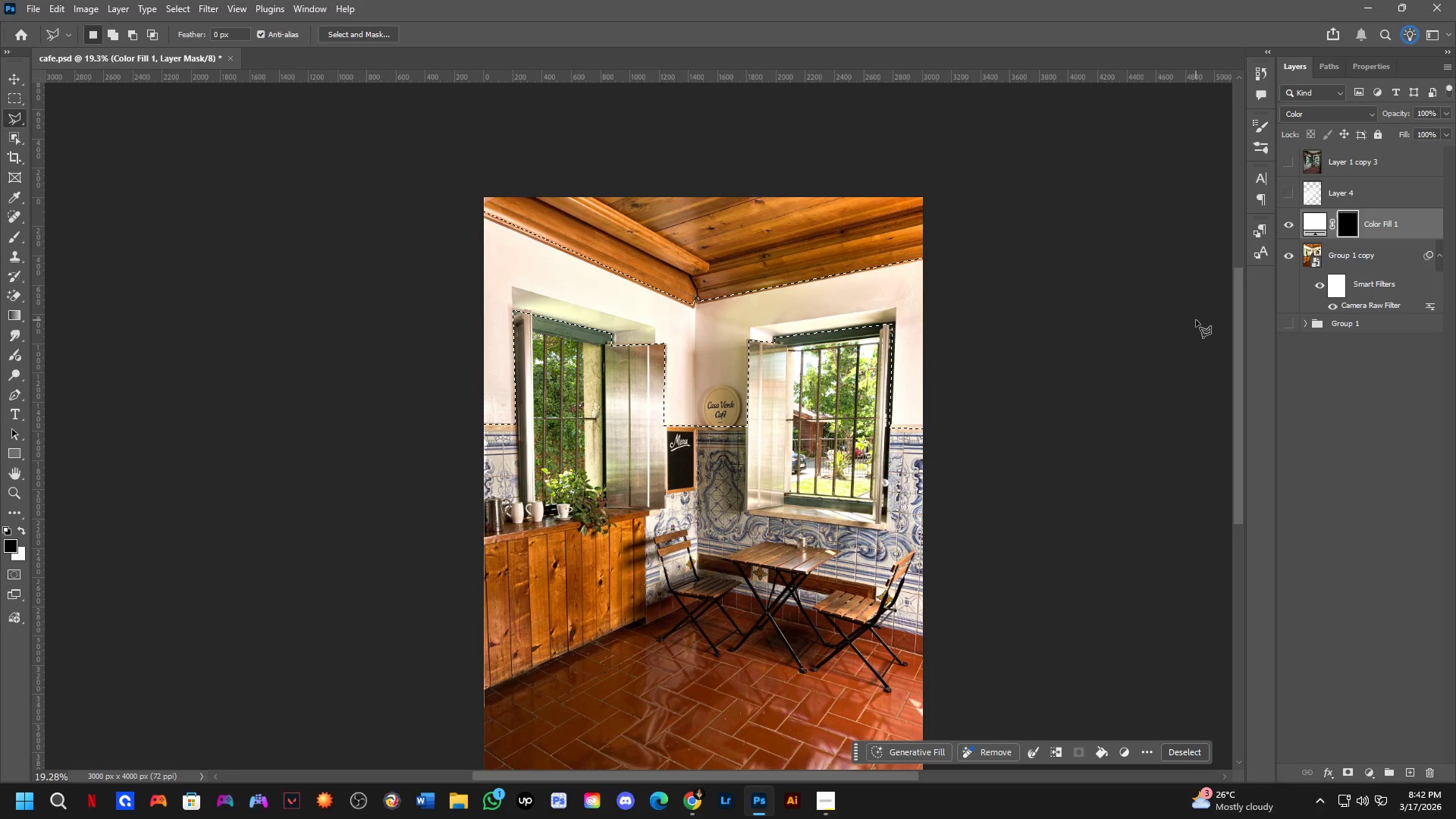 
key(Control+I)
 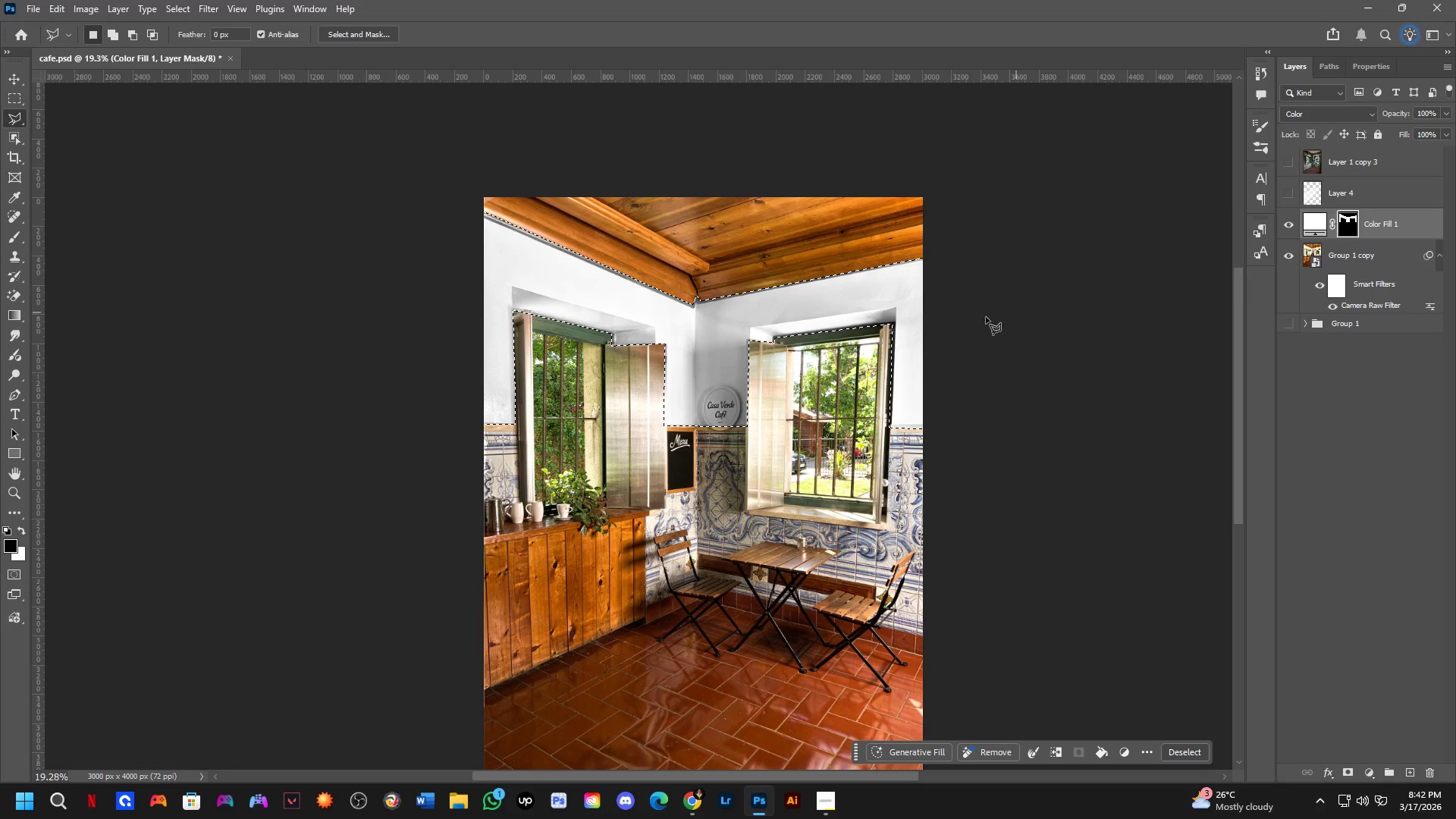 
scroll: coordinate [682, 375], scroll_direction: up, amount: 1.0
 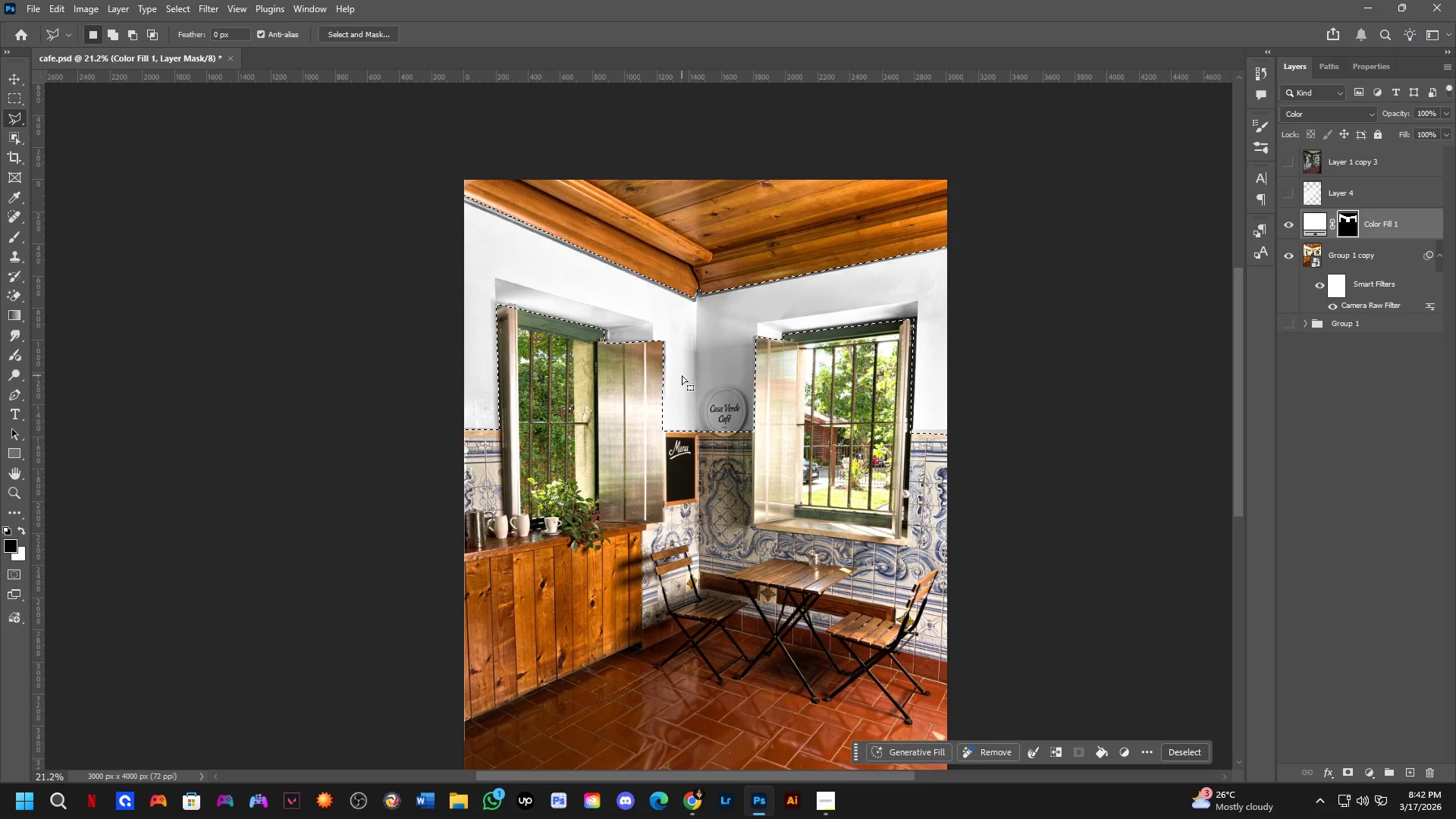 
key(Control+D)
 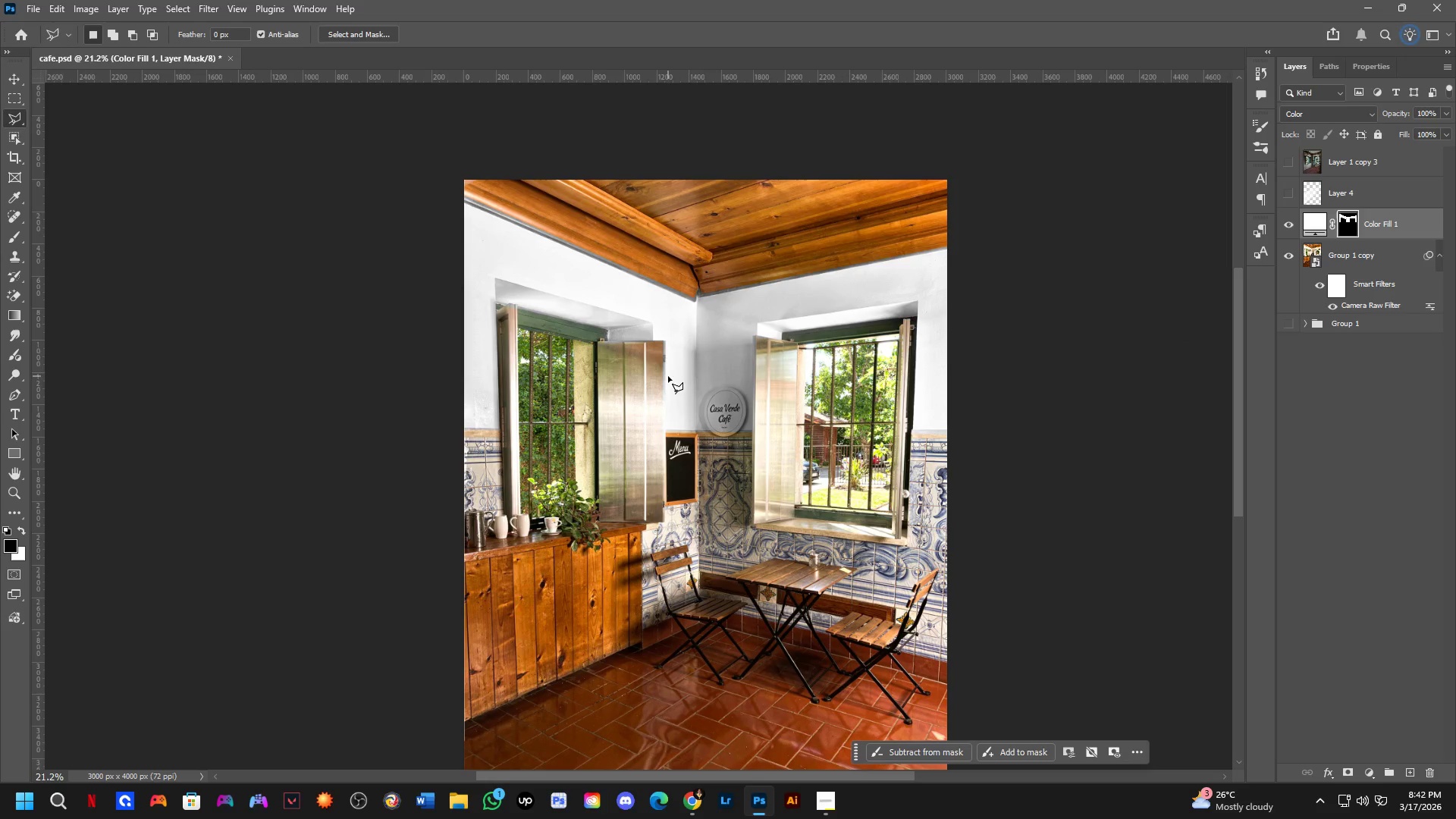 
key(Shift+ShiftLeft)
 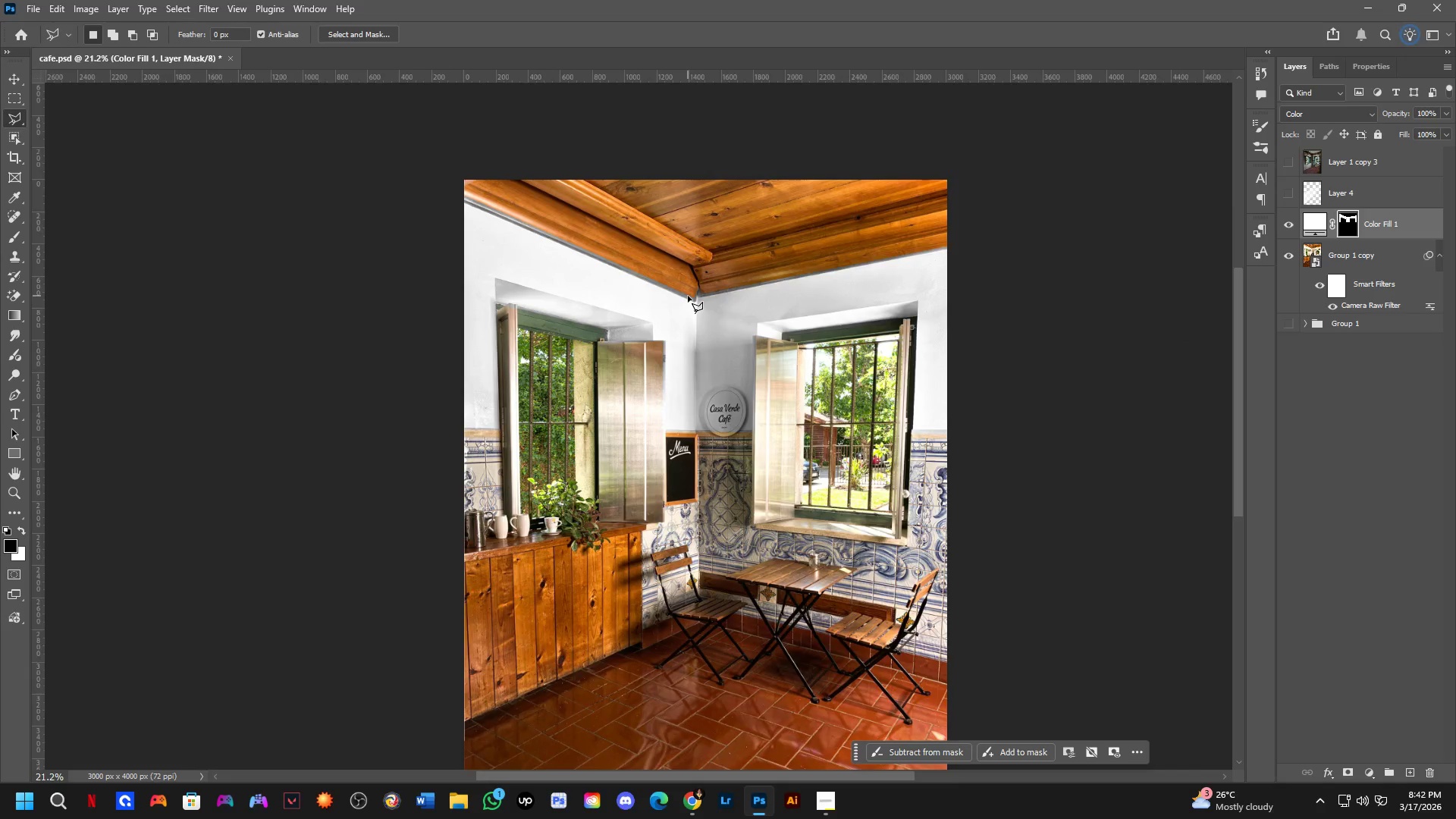 
scroll: coordinate [688, 296], scroll_direction: up, amount: 2.0
 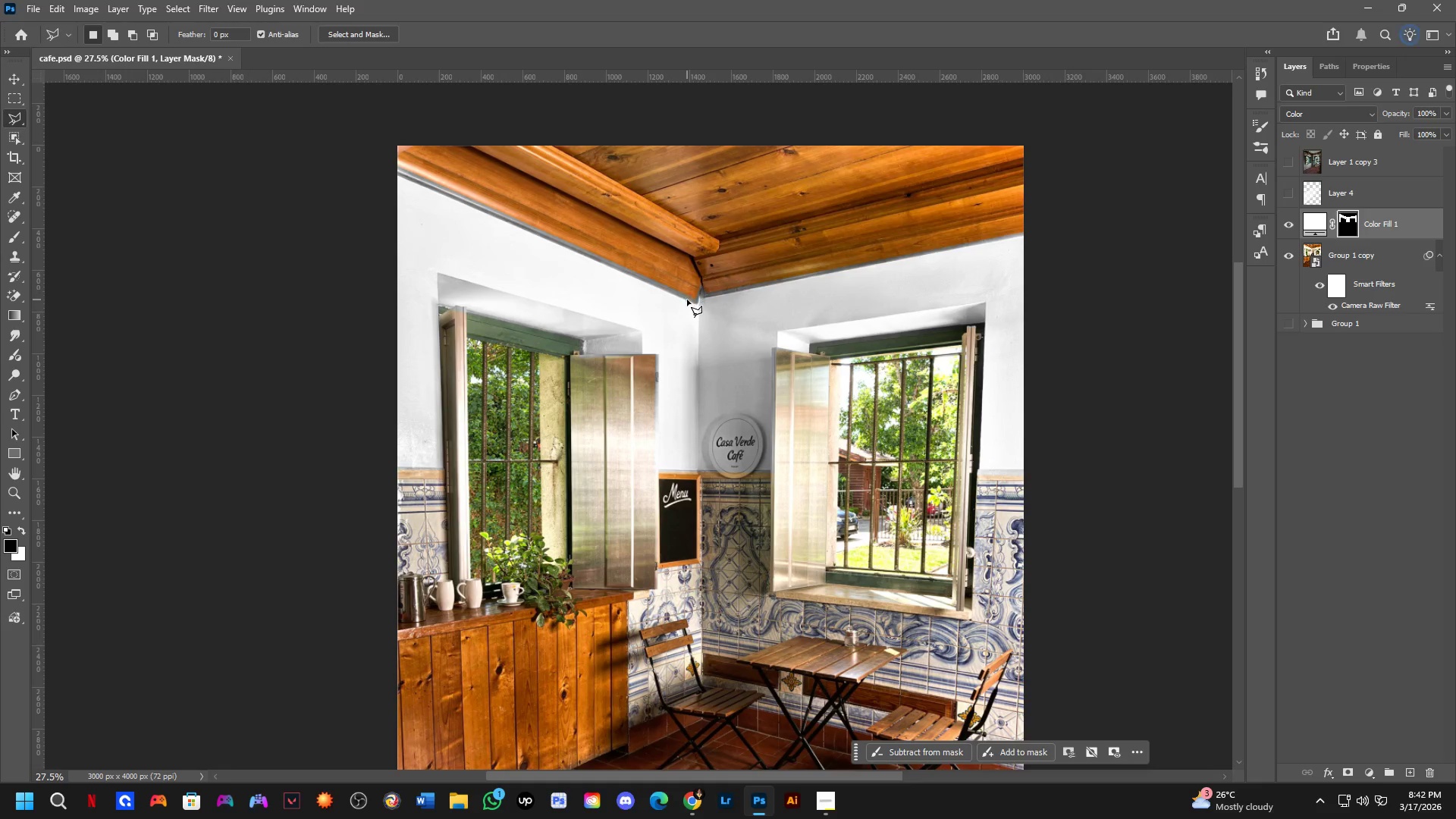 
hold_key(key=Space, duration=0.58)
 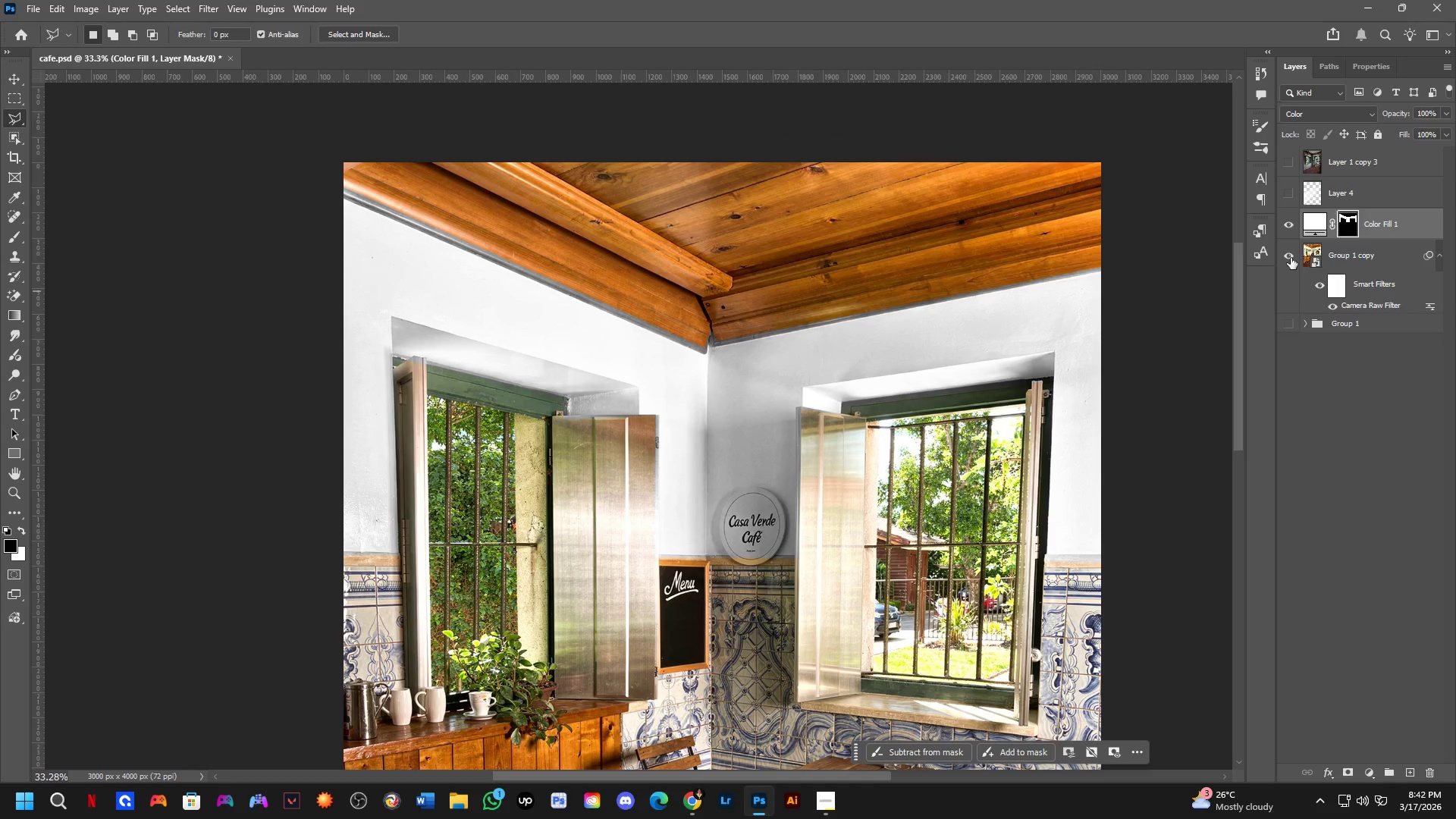 
left_click_drag(start_coordinate=[686, 337], to_coordinate=[693, 395])
 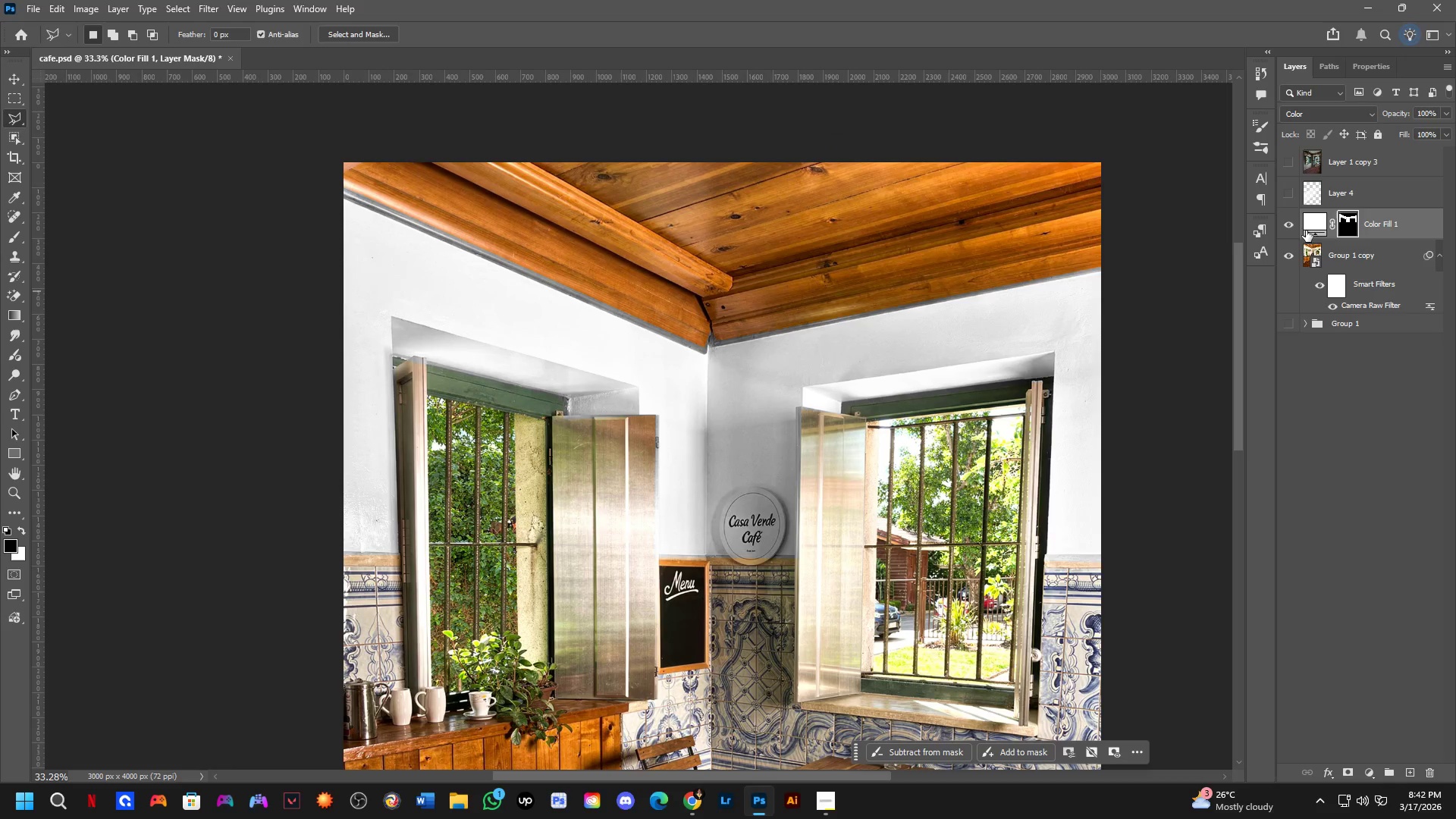 
scroll: coordinate [686, 337], scroll_direction: up, amount: 2.0
 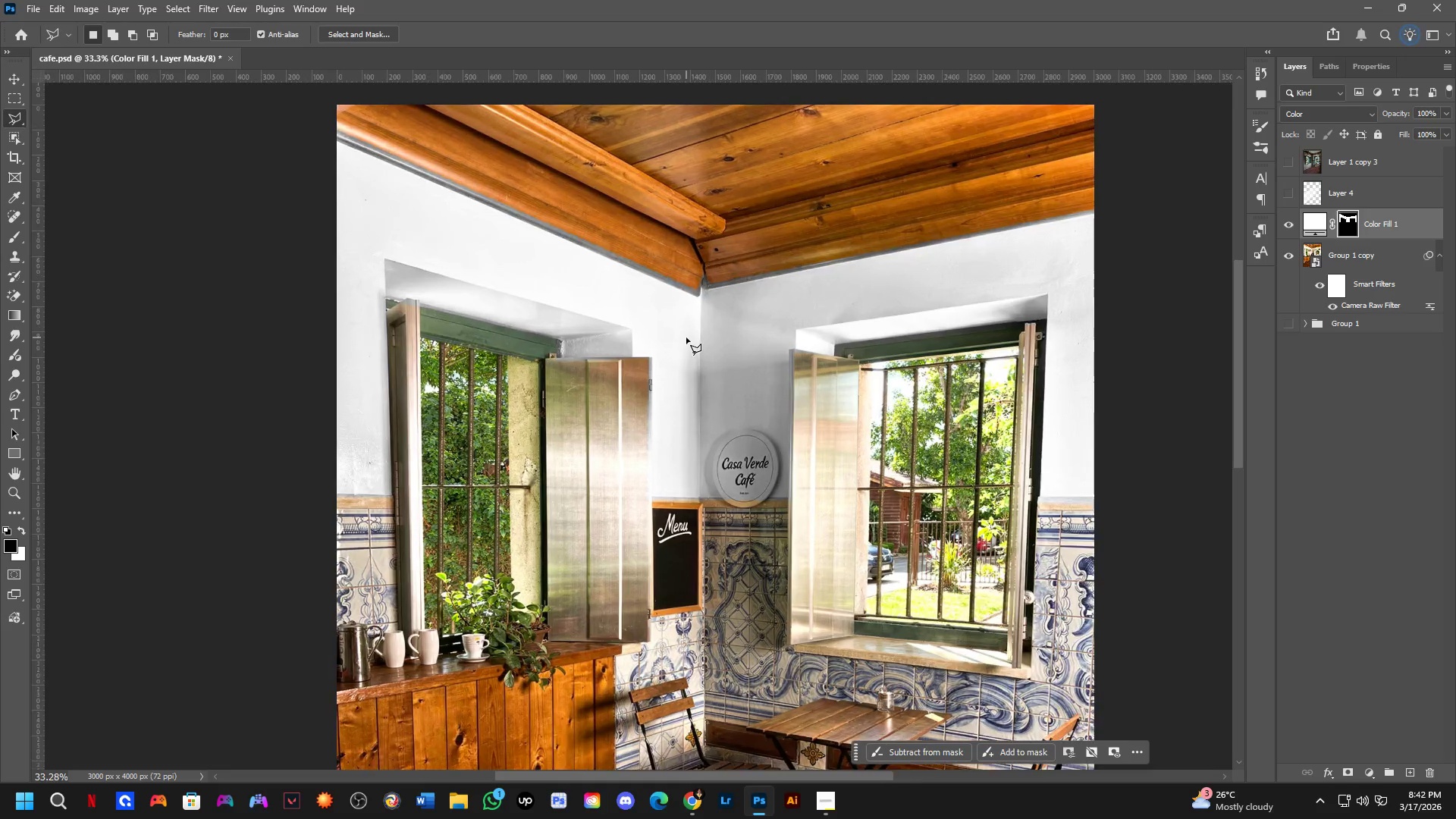 
double_click([1315, 222])
 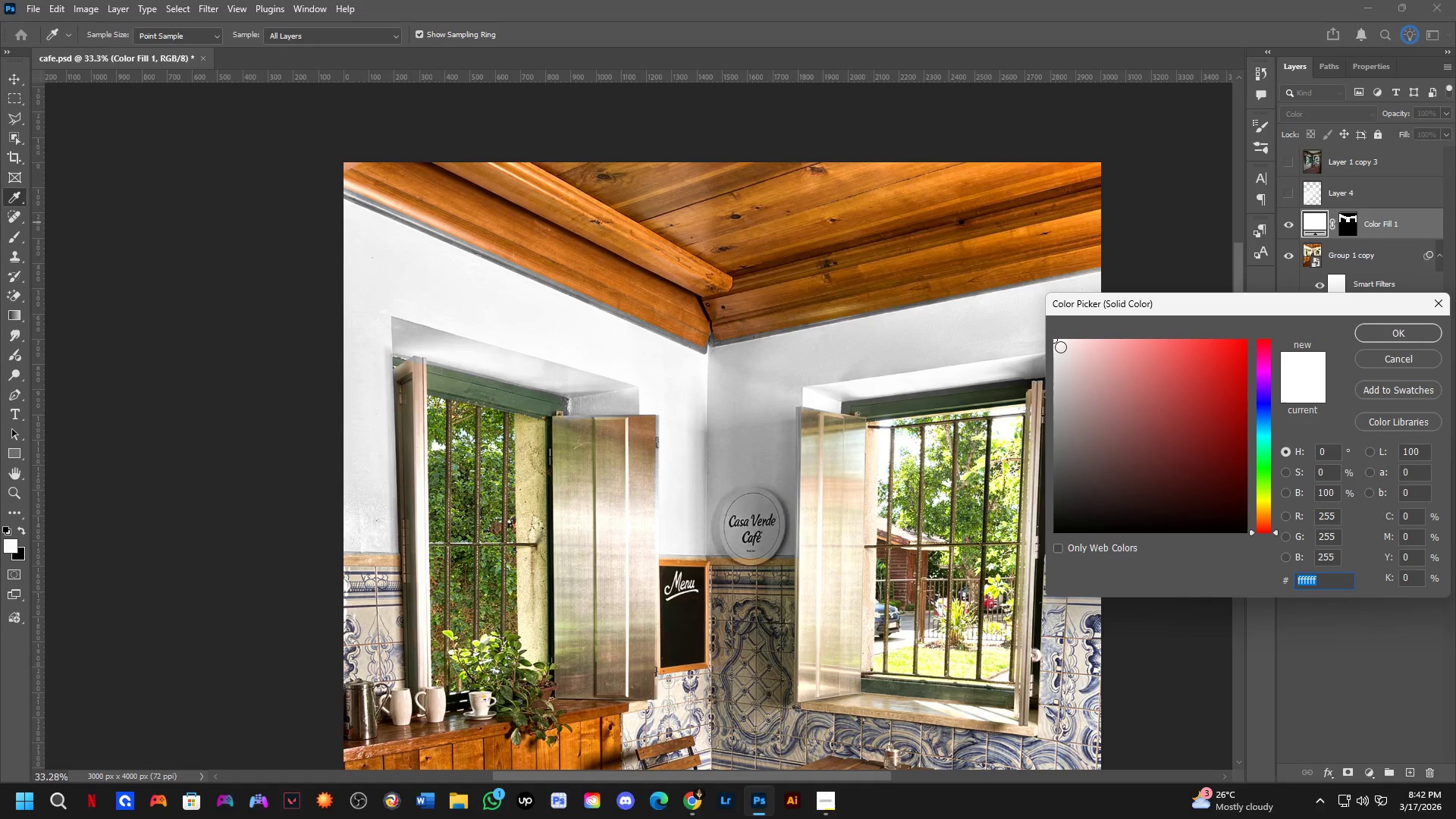 
left_click([1268, 513])
 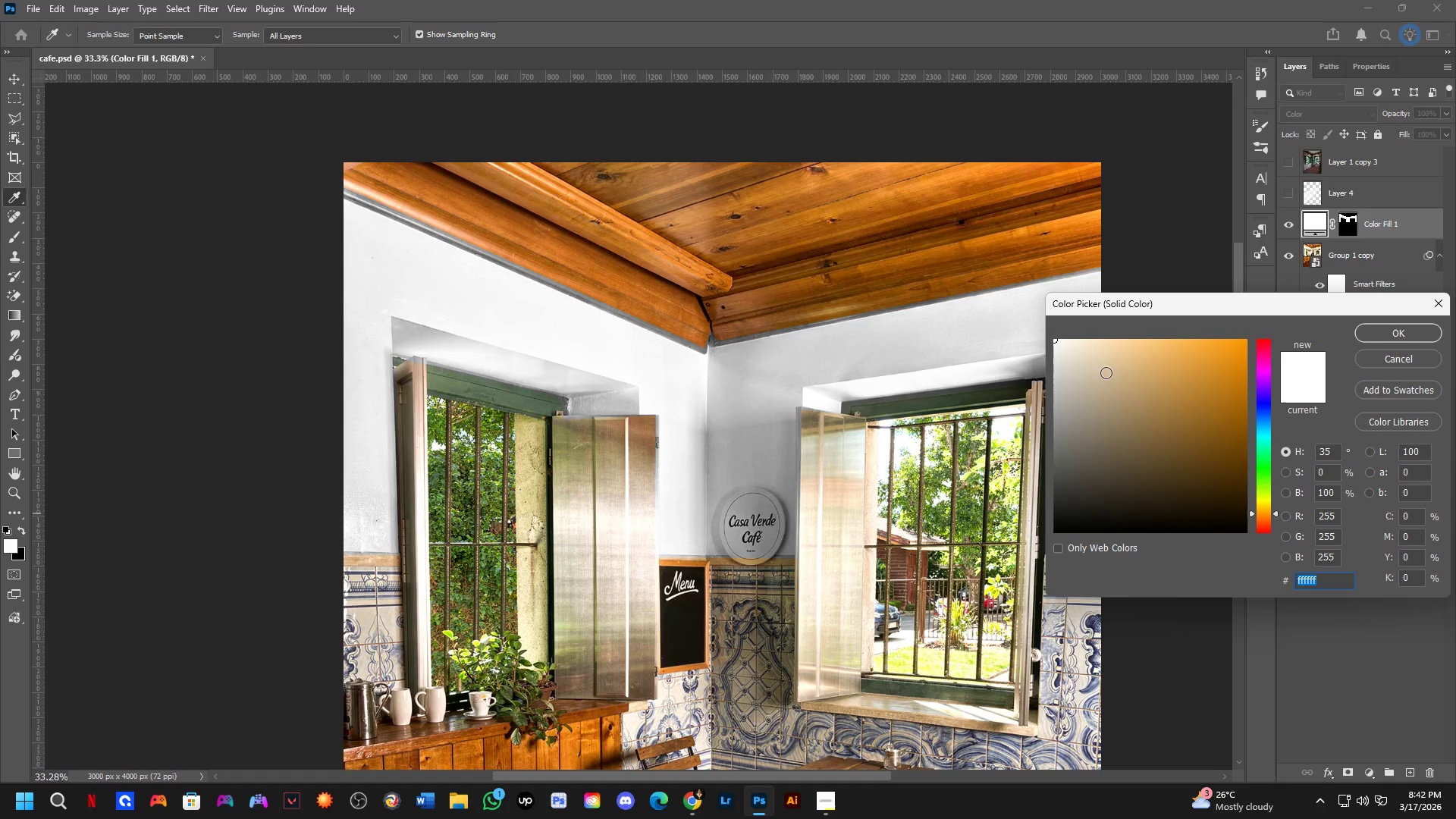 
left_click_drag(start_coordinate=[1100, 352], to_coordinate=[1081, 348])
 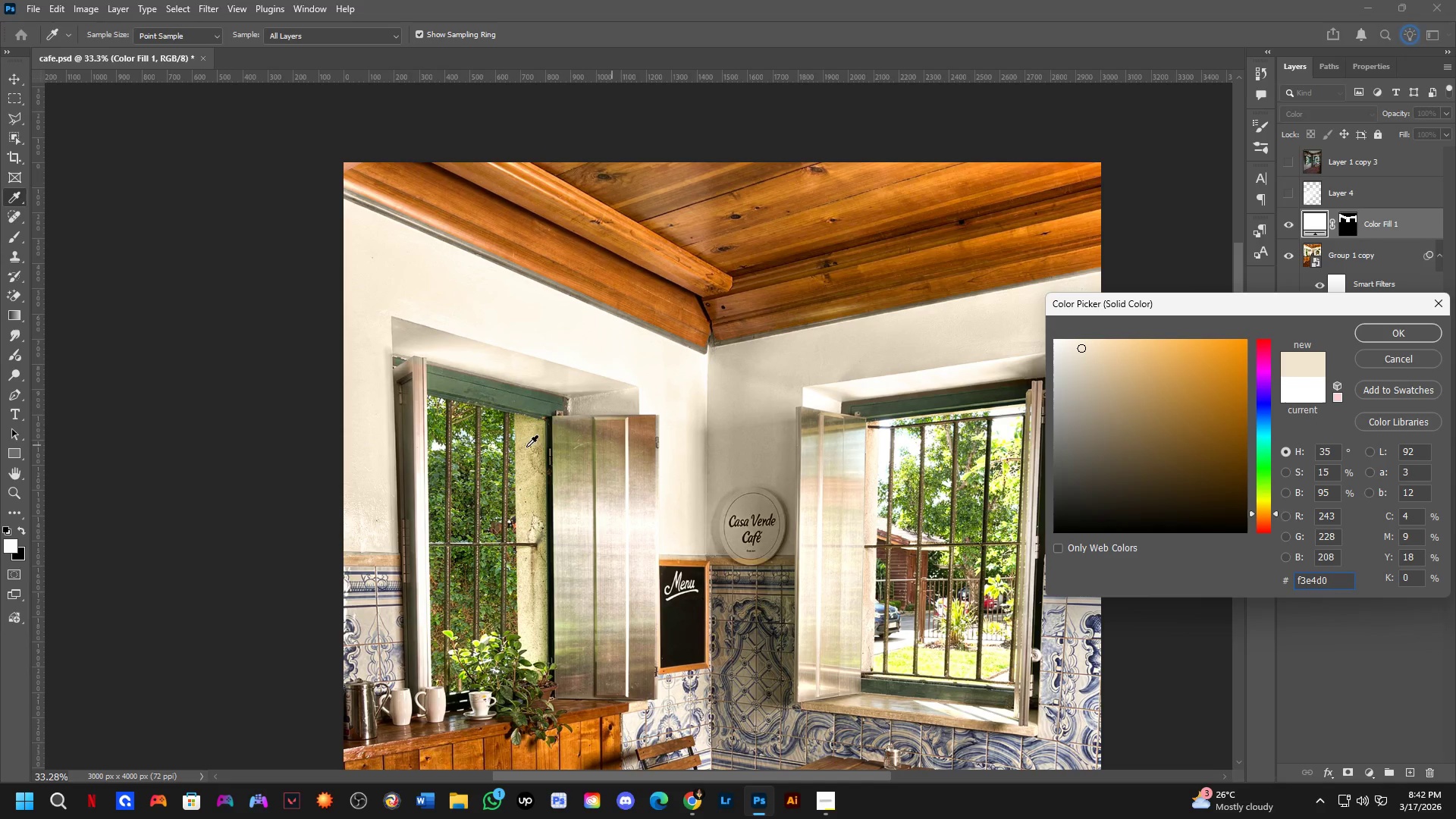 
scroll: coordinate [472, 433], scroll_direction: down, amount: 3.0
 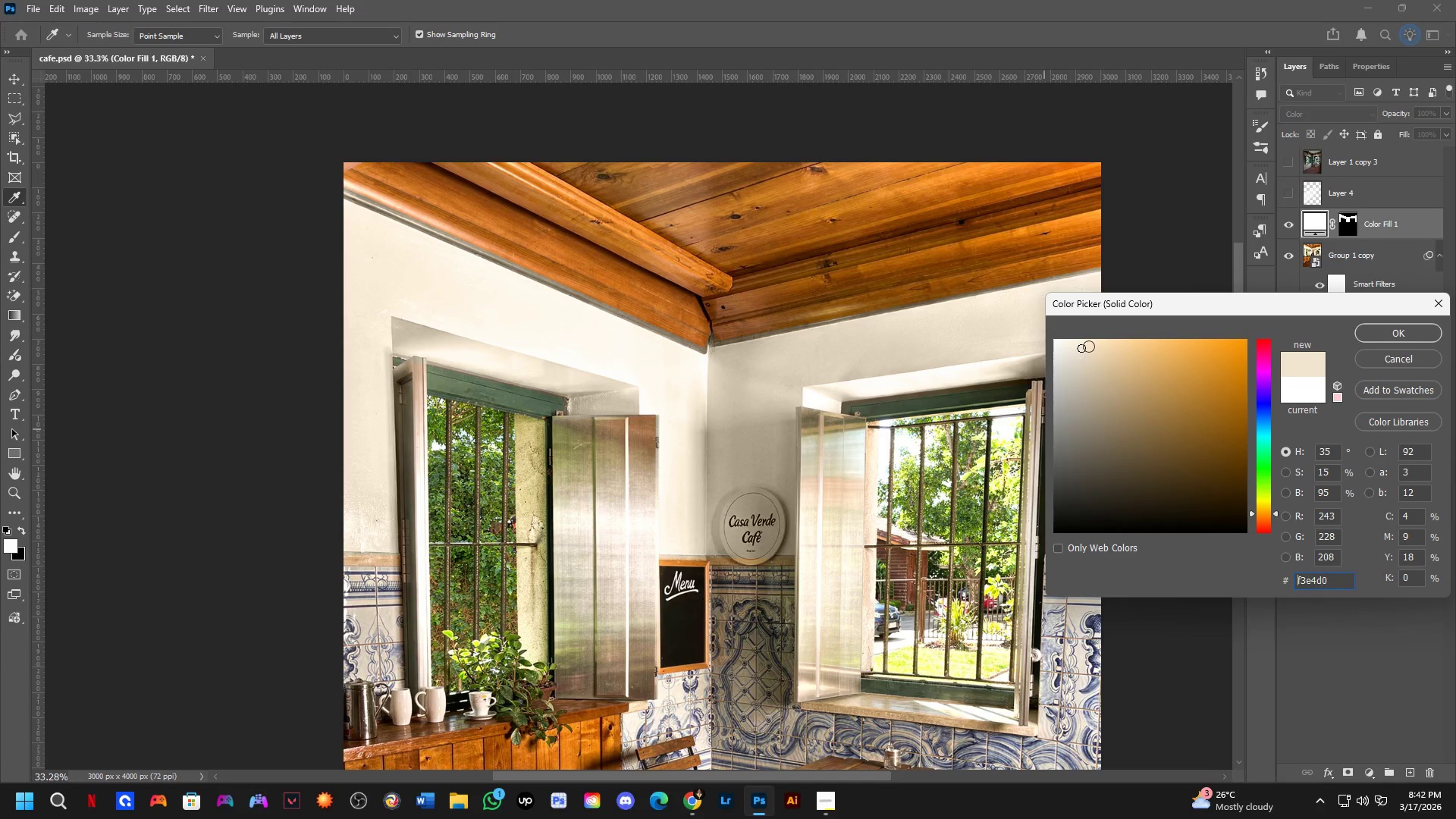 
left_click_drag(start_coordinate=[1090, 354], to_coordinate=[1134, 384])
 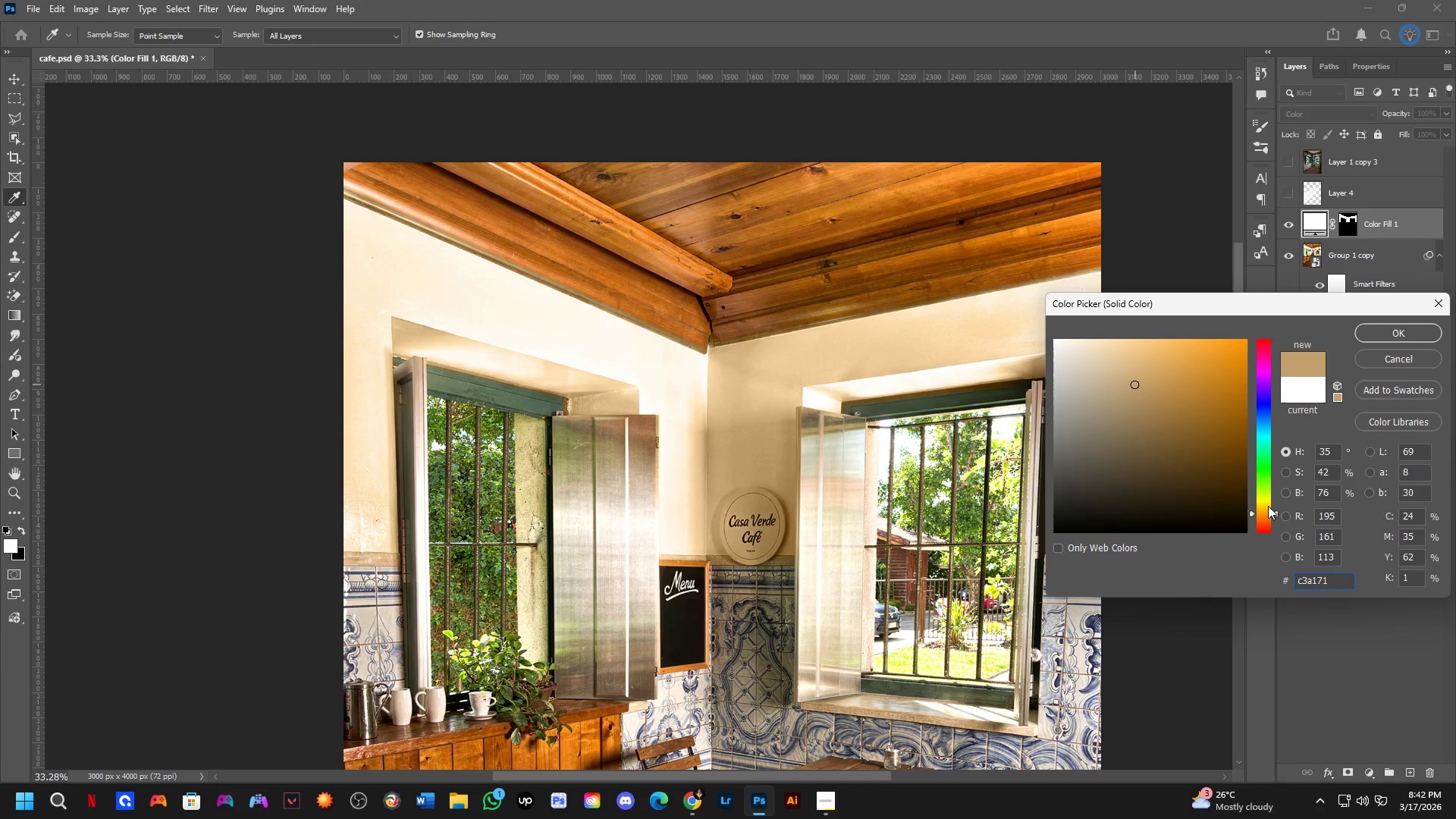 
left_click_drag(start_coordinate=[1268, 502], to_coordinate=[1272, 516])
 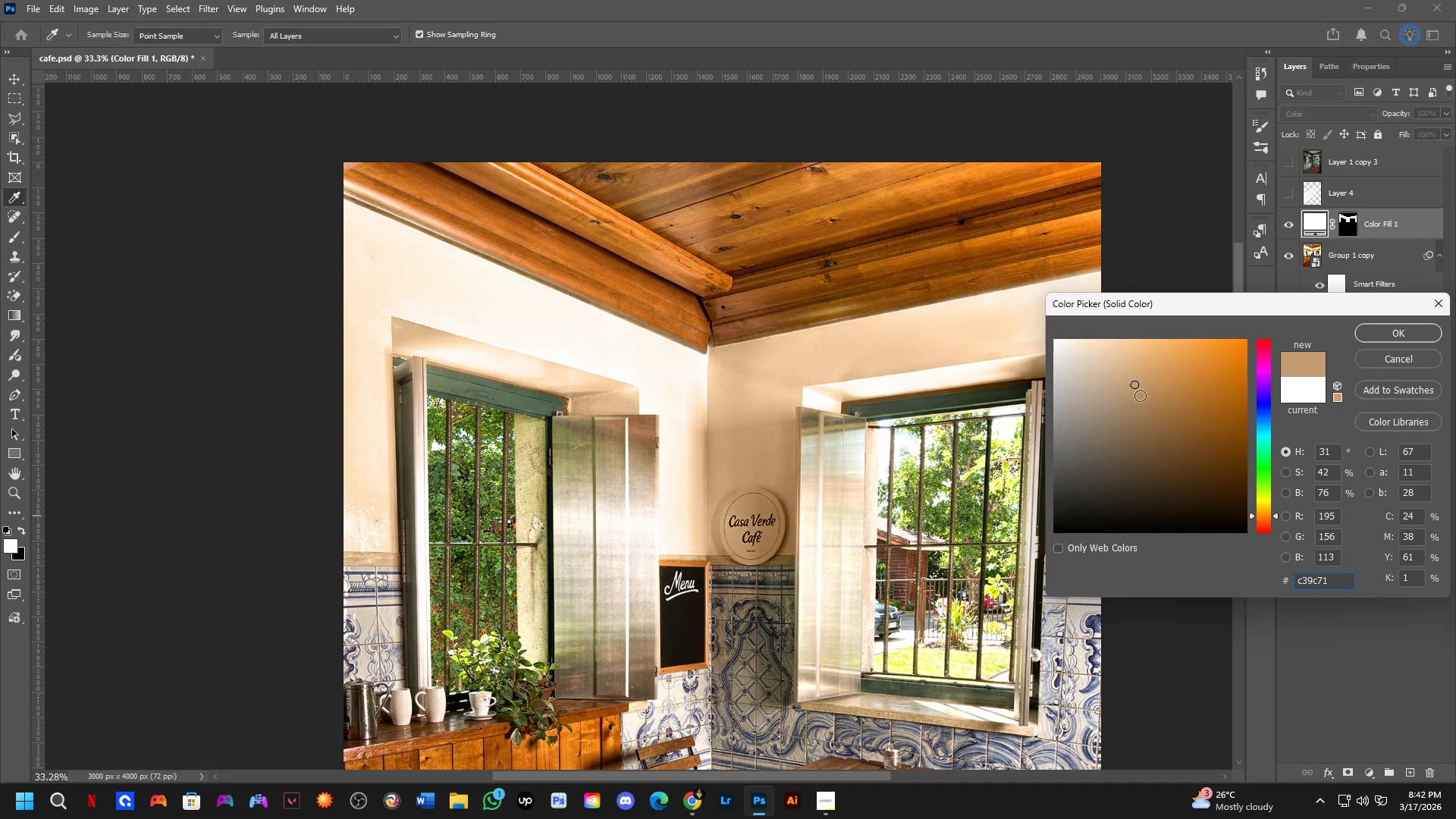 
left_click_drag(start_coordinate=[1136, 388], to_coordinate=[1124, 377])
 